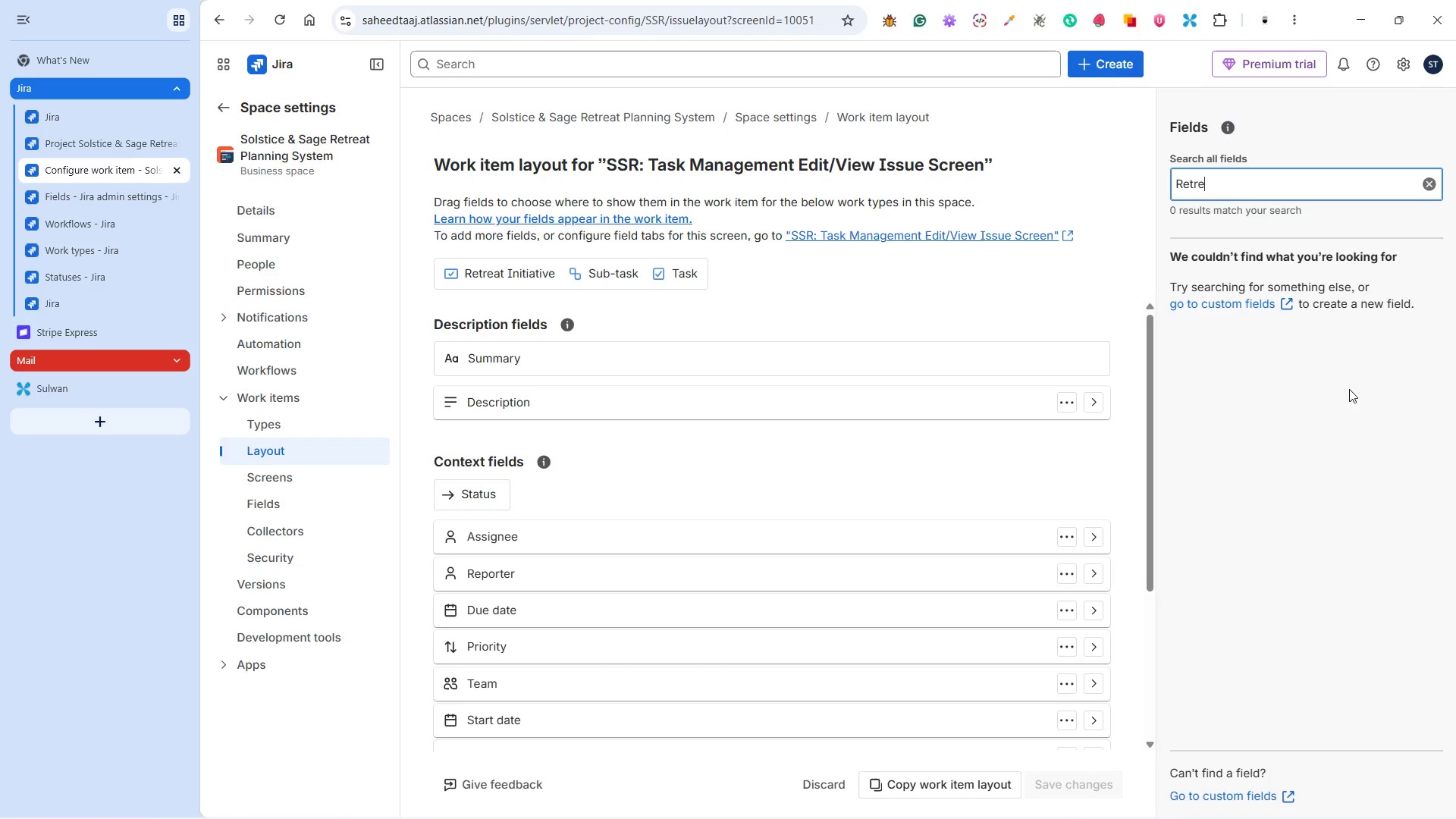 
left_click([1226, 187])
 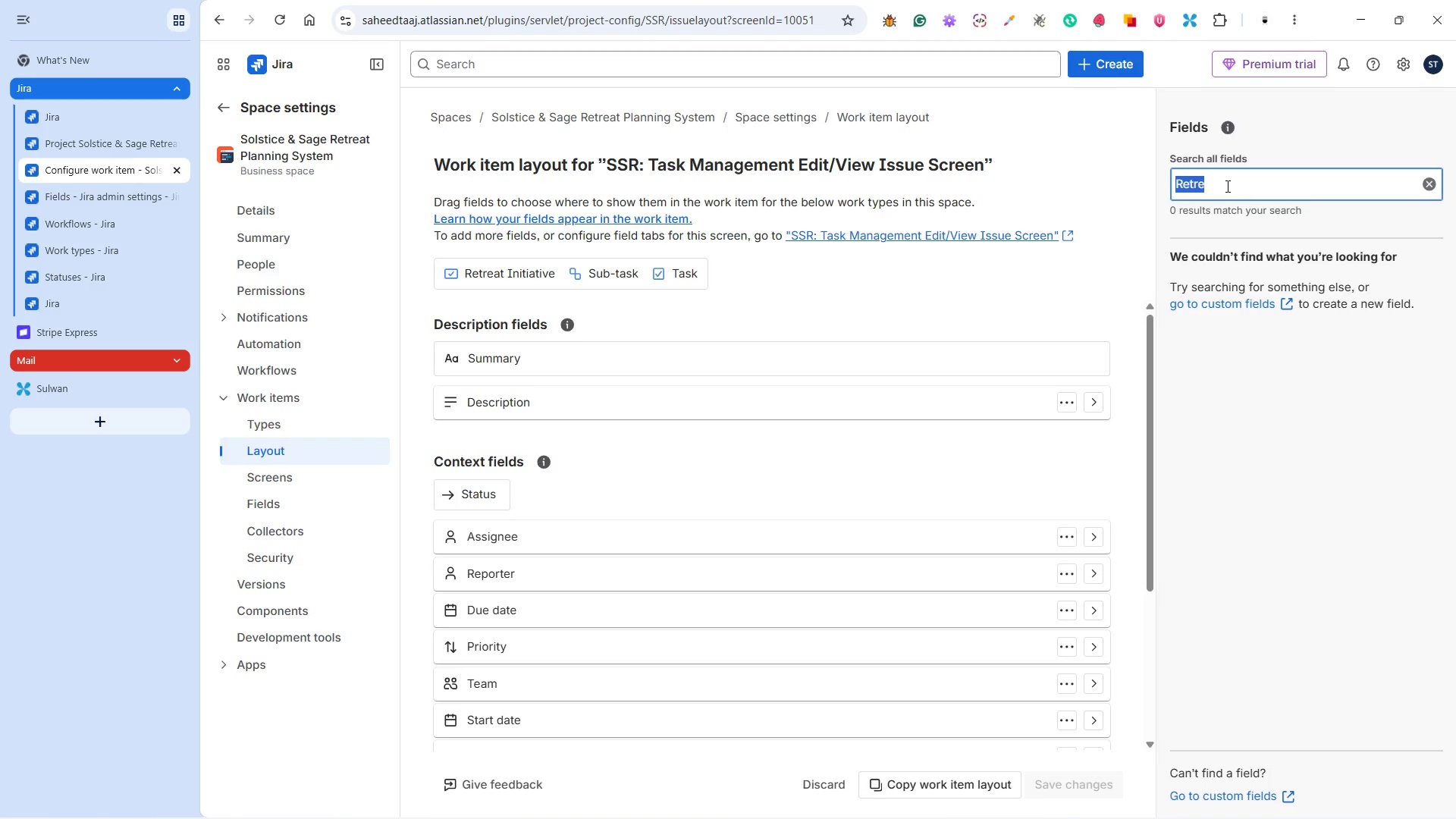 
triple_click([1226, 186])
 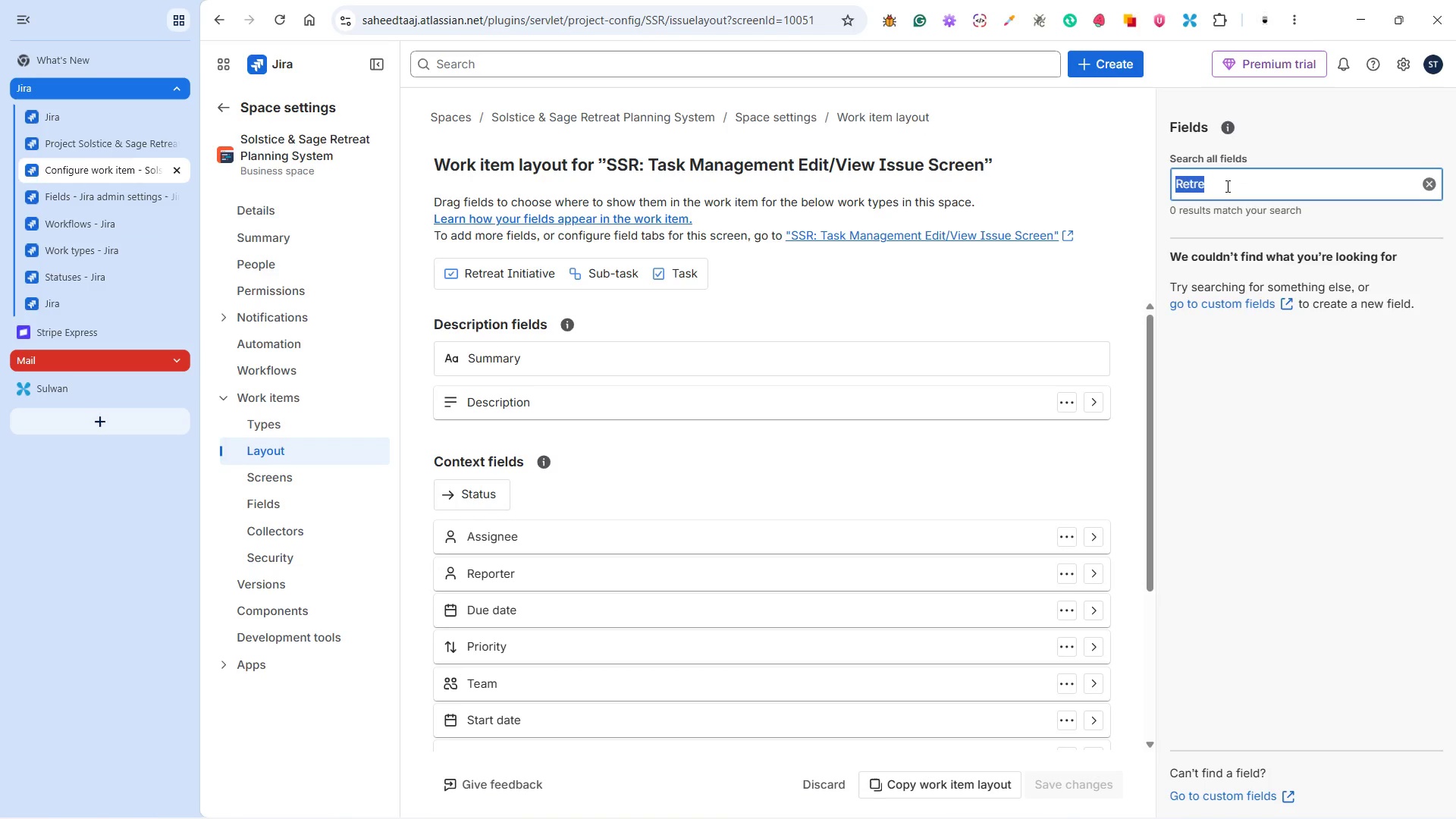 
key(Backspace)
 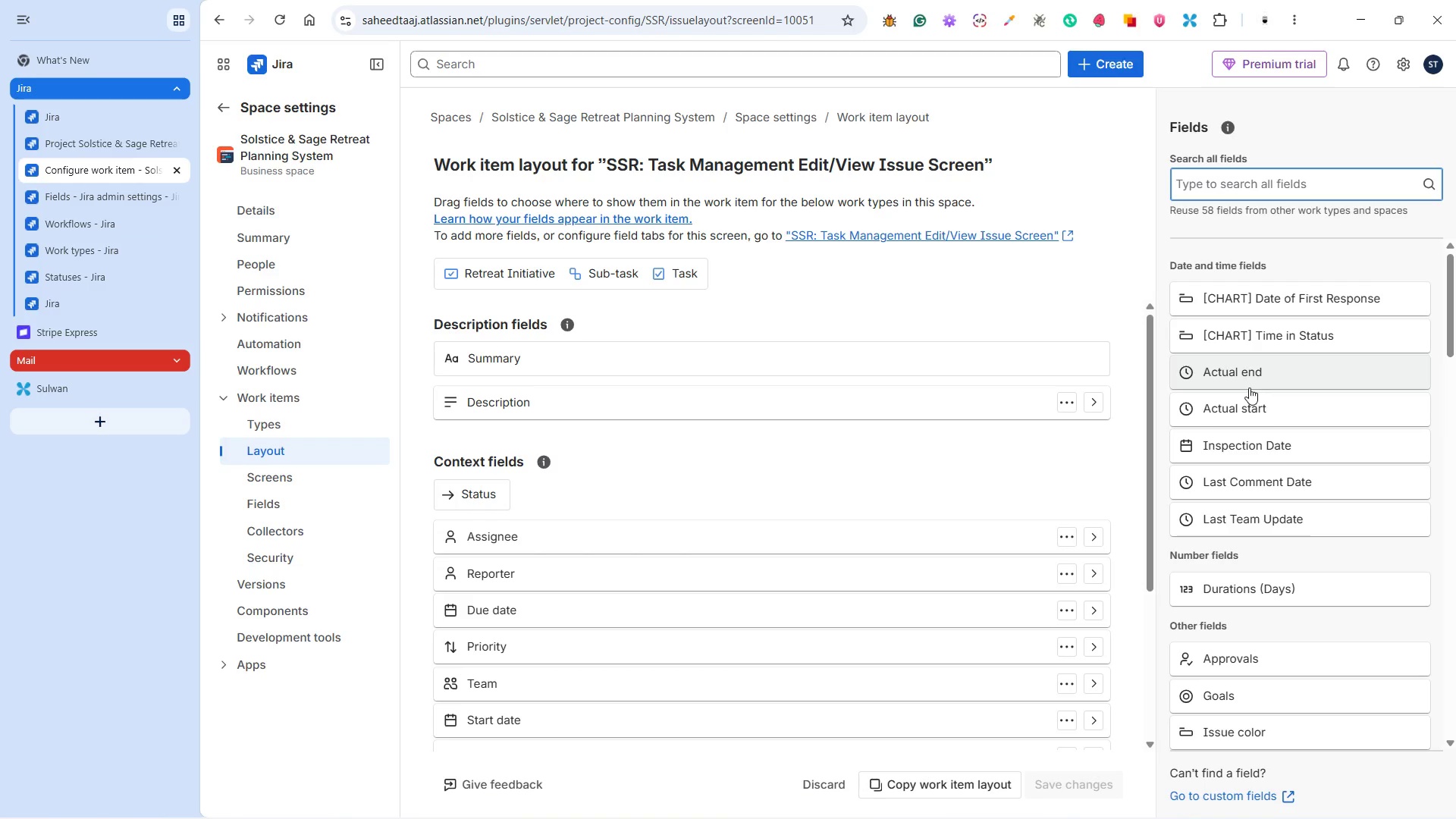 
scroll: coordinate [1262, 437], scroll_direction: down, amount: 16.0
 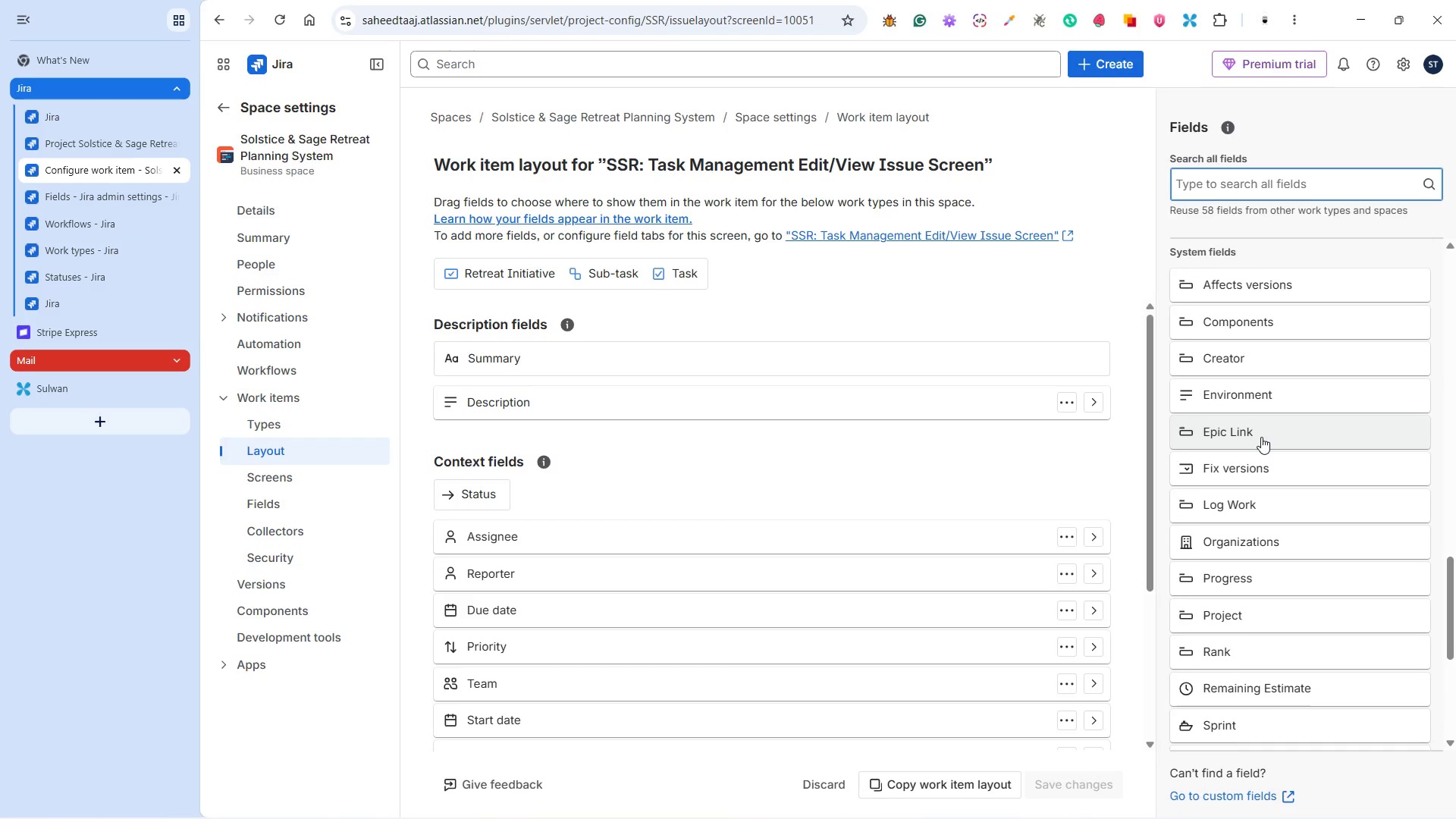 
scroll: coordinate [1256, 441], scroll_direction: down, amount: 9.0
 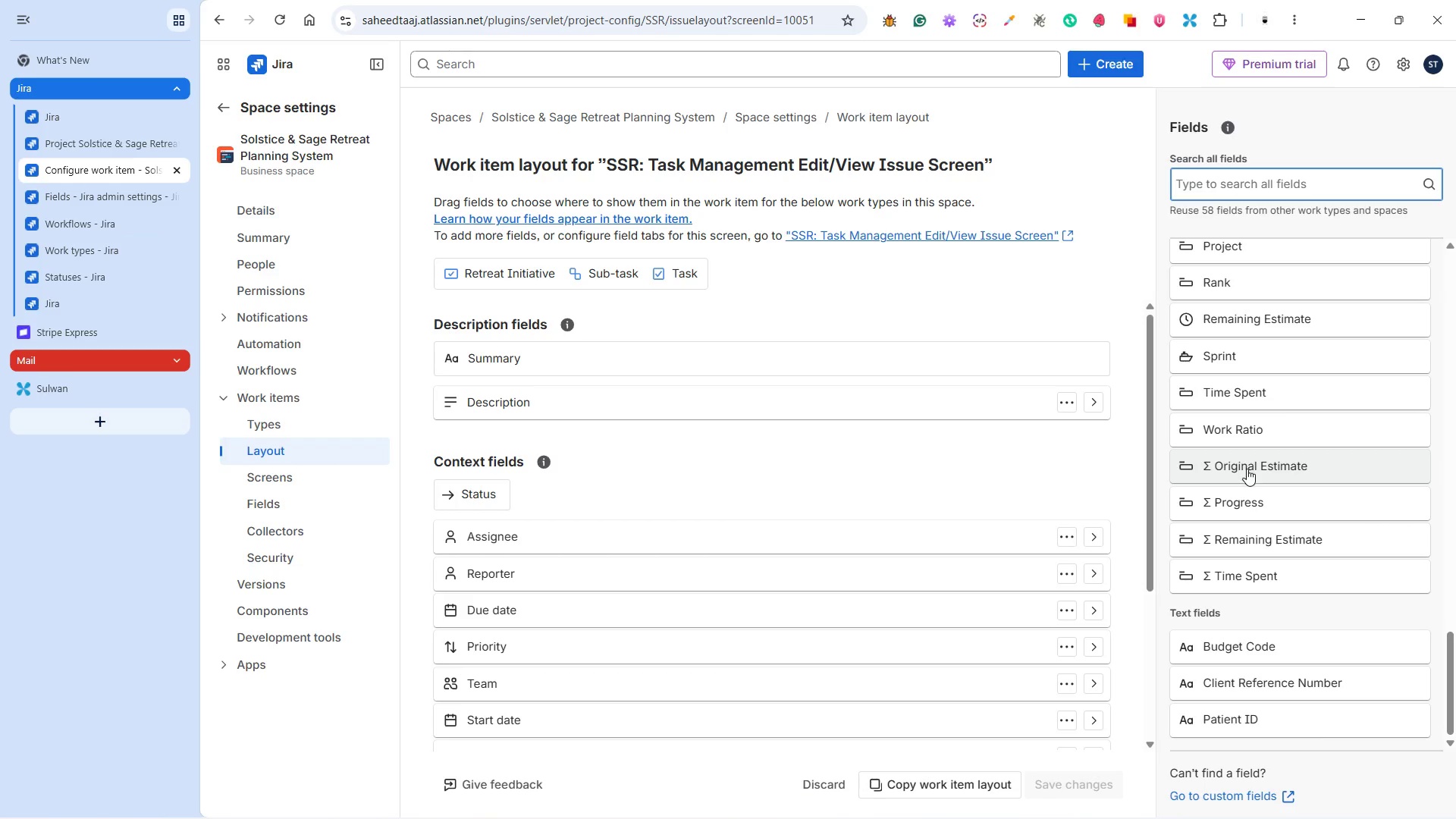 
scroll: coordinate [1247, 469], scroll_direction: up, amount: 15.0
 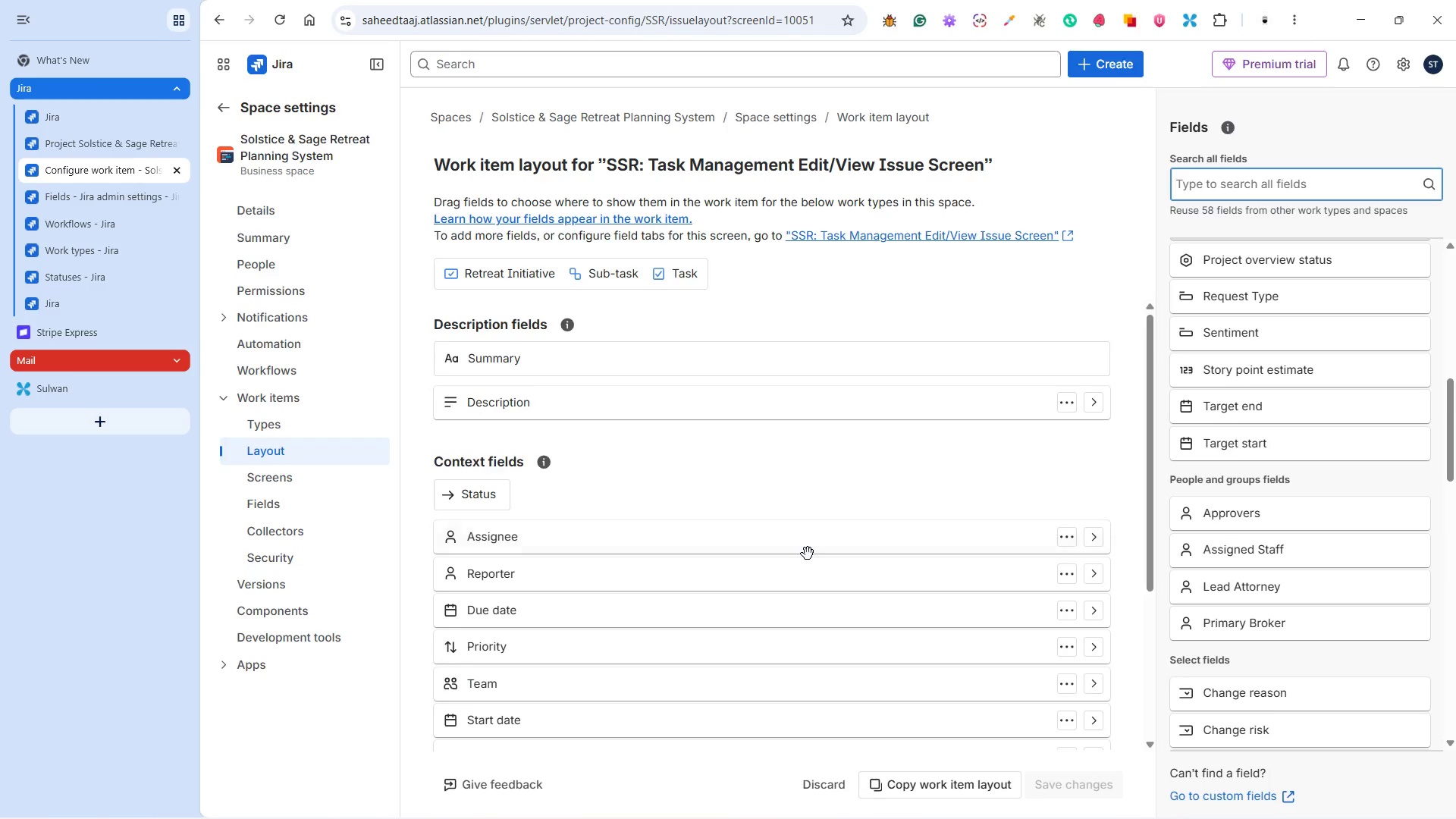 
scroll: coordinate [805, 554], scroll_direction: down, amount: 3.0
 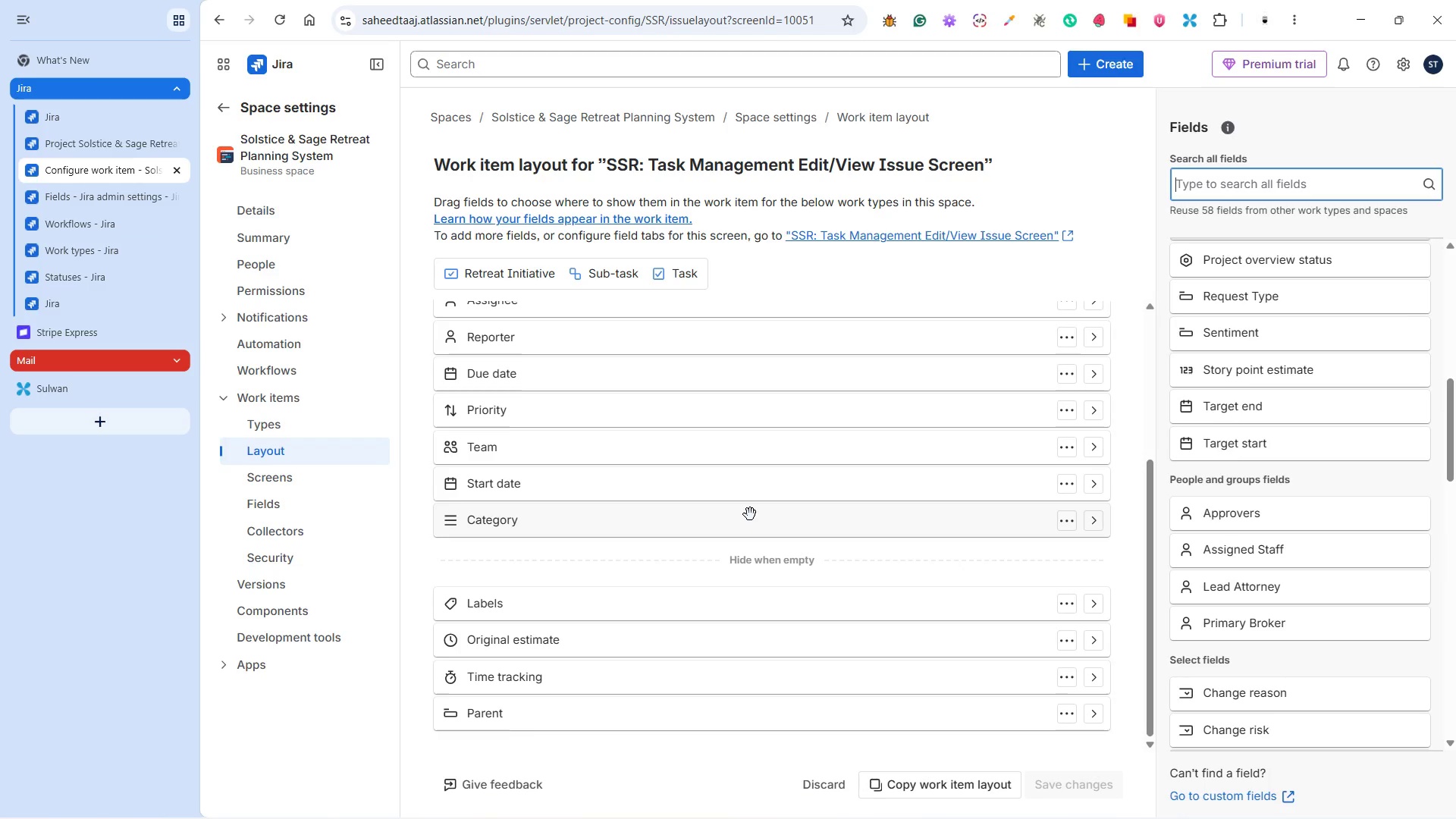 
scroll: coordinate [750, 514], scroll_direction: up, amount: 2.0
 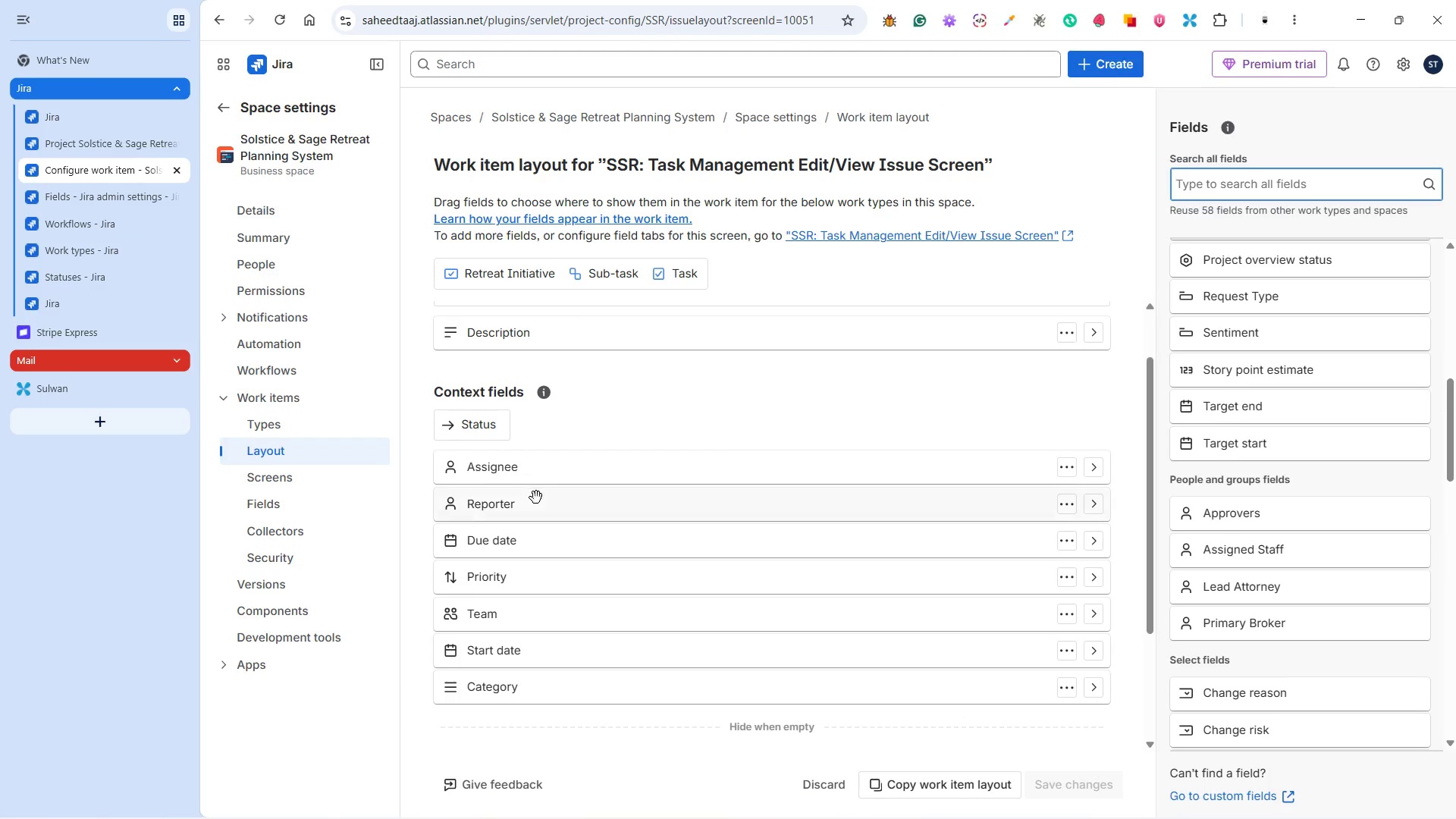 
left_click_drag(start_coordinate=[530, 504], to_coordinate=[1322, 497])
 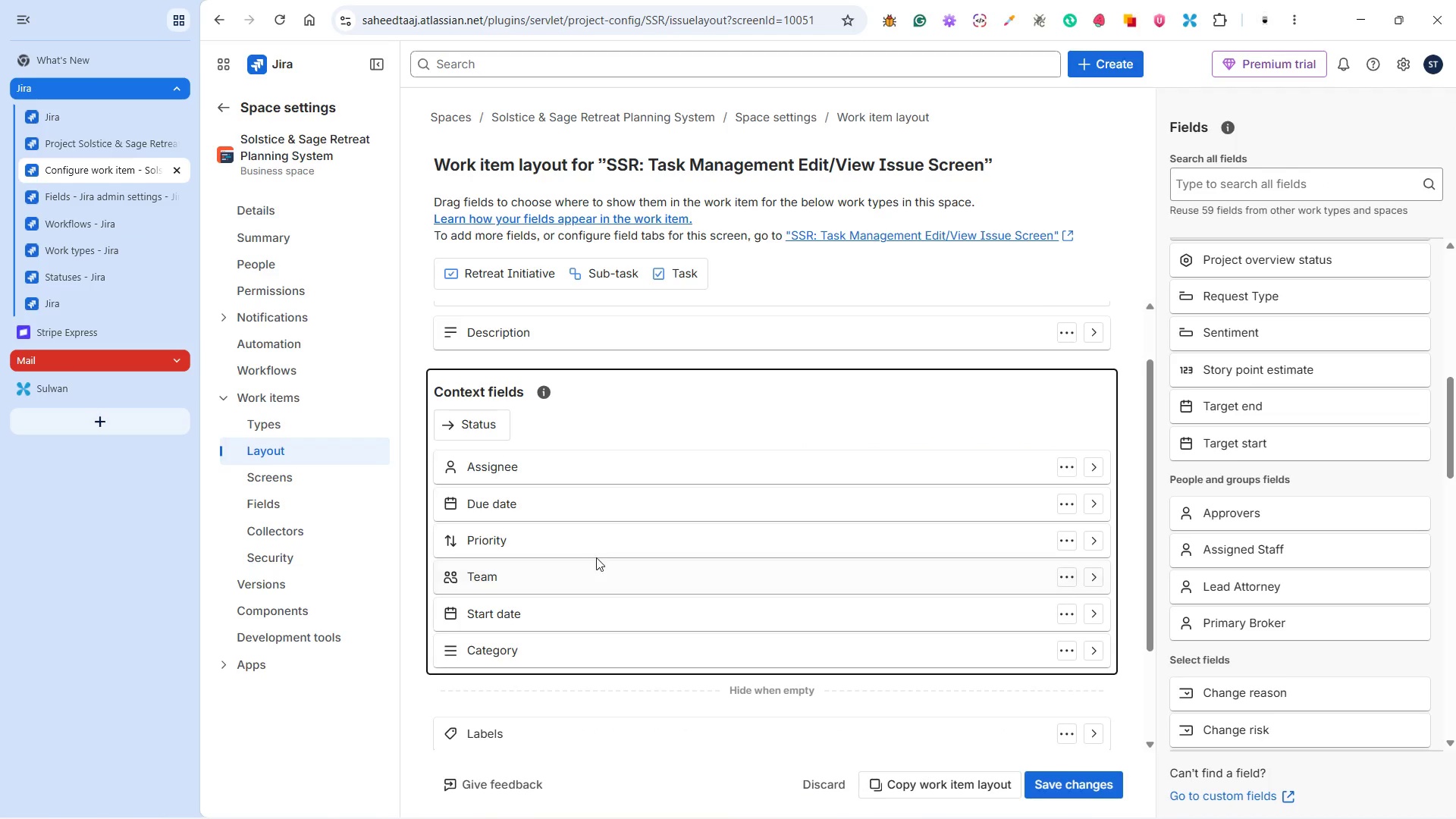 
left_click_drag(start_coordinate=[594, 548], to_coordinate=[601, 472])
 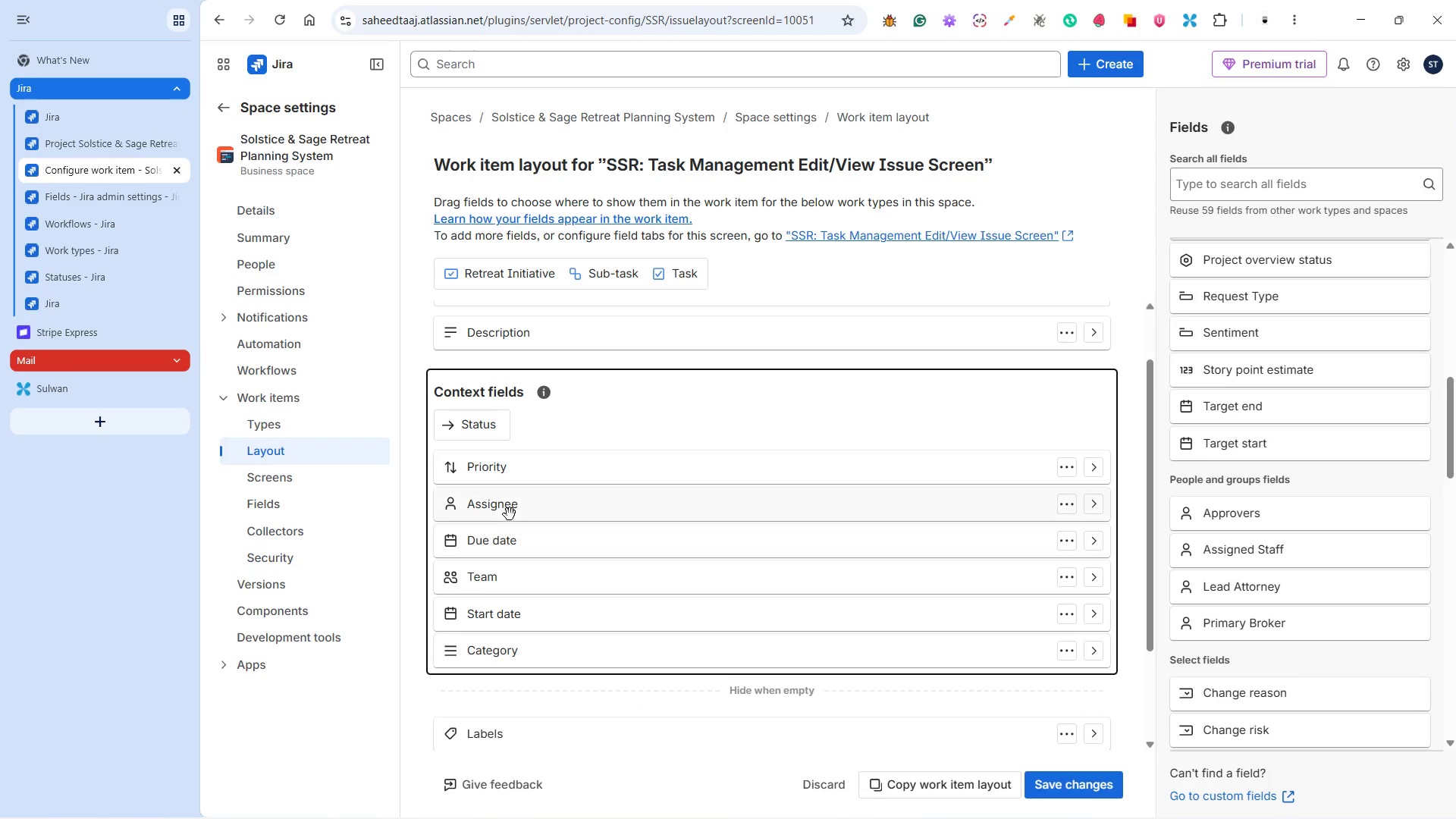 
left_click_drag(start_coordinate=[508, 506], to_coordinate=[1312, 473])
 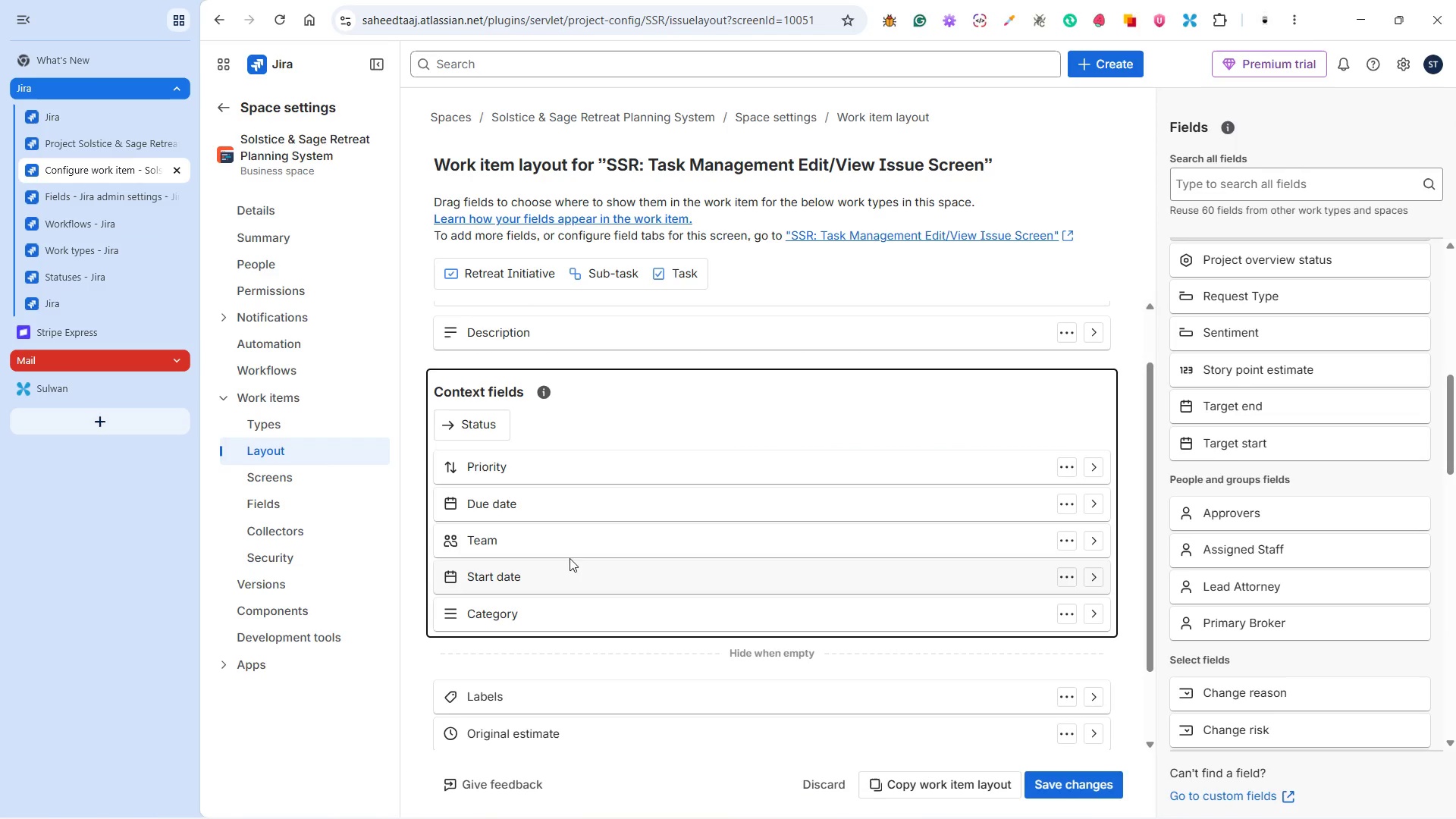 
left_click_drag(start_coordinate=[507, 543], to_coordinate=[1314, 529])
 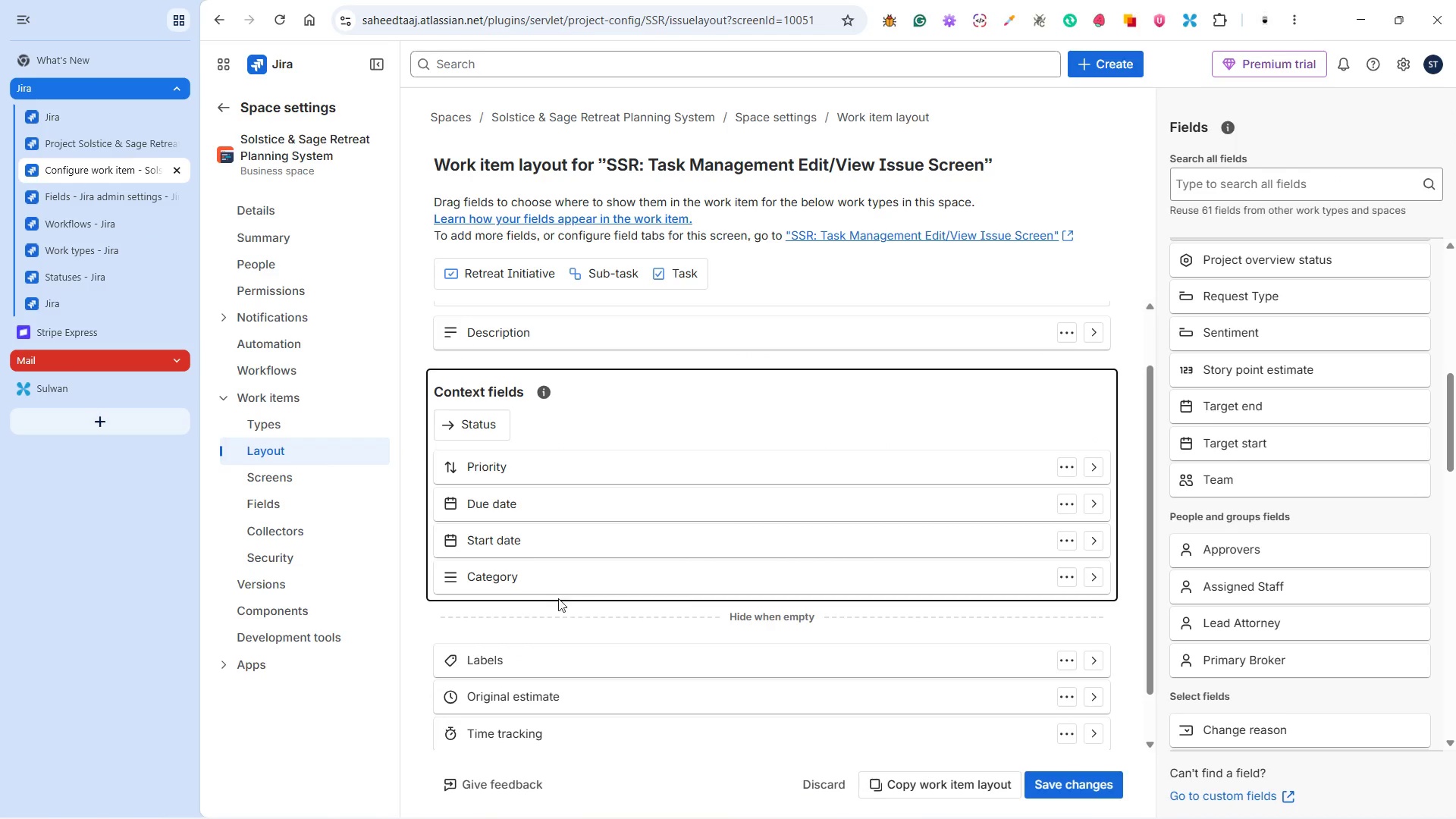 
left_click_drag(start_coordinate=[538, 579], to_coordinate=[1276, 535])
 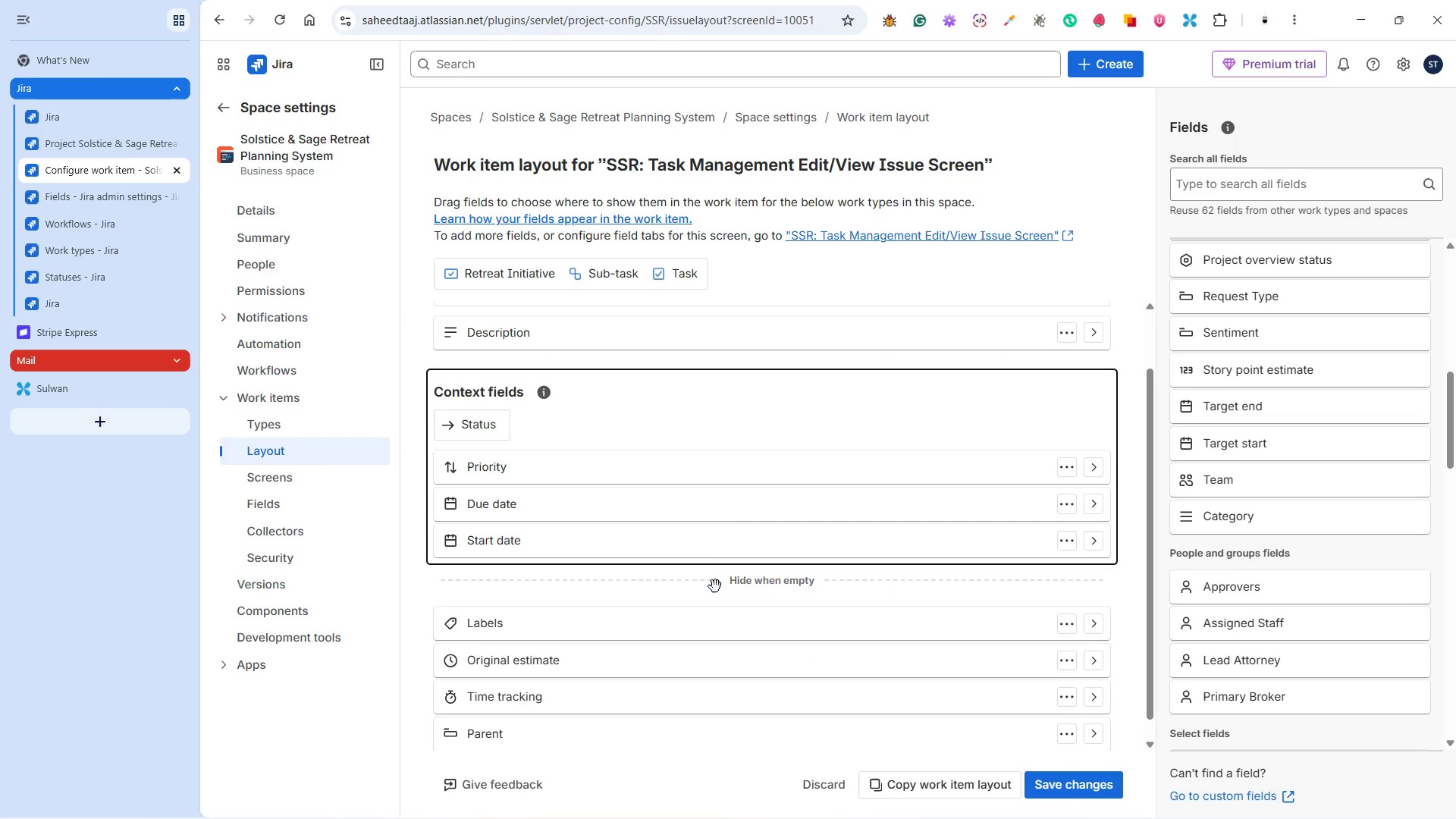 
scroll: coordinate [714, 583], scroll_direction: down, amount: 4.0
 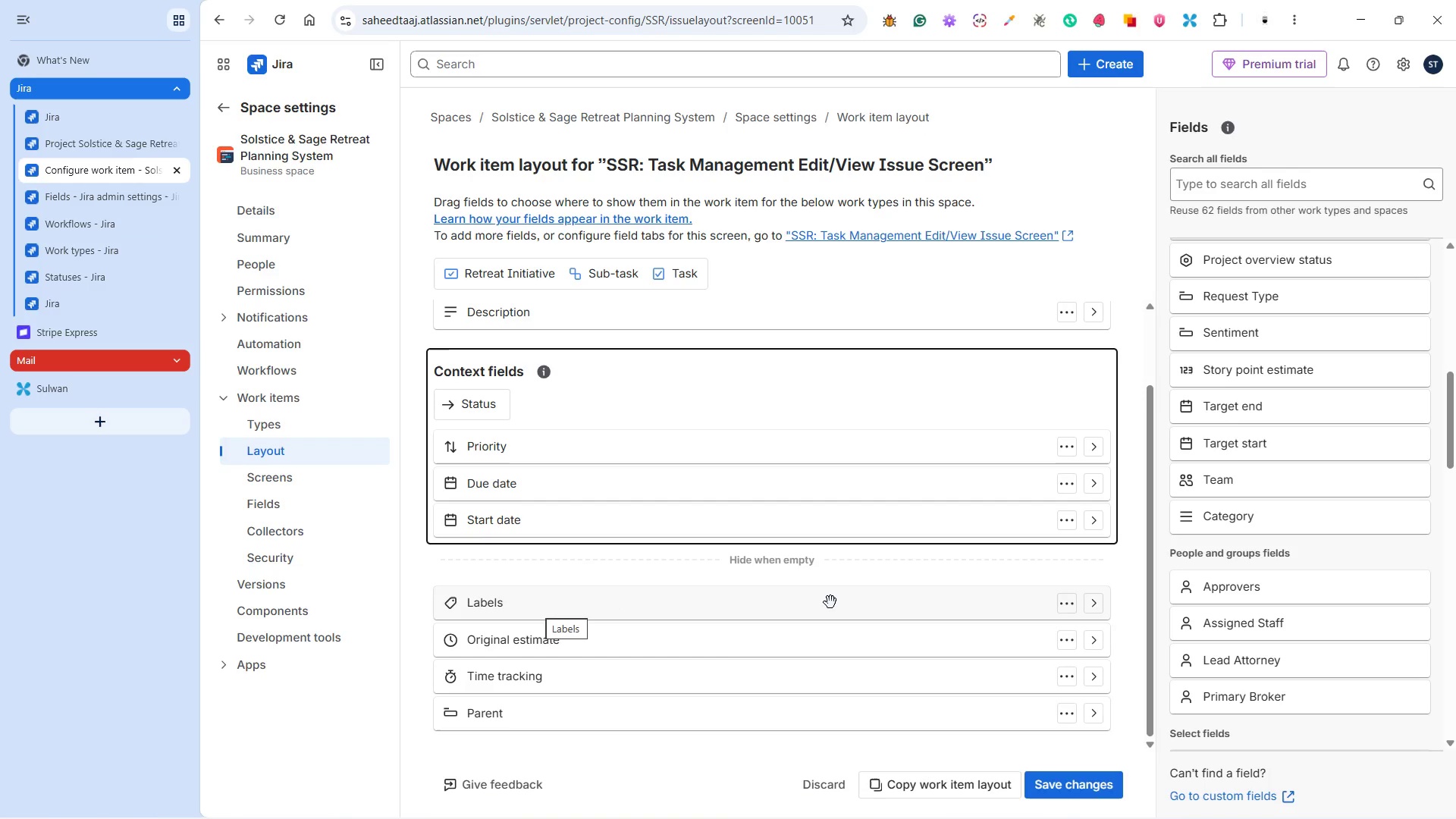 
left_click_drag(start_coordinate=[1210, 520], to_coordinate=[464, 557])
 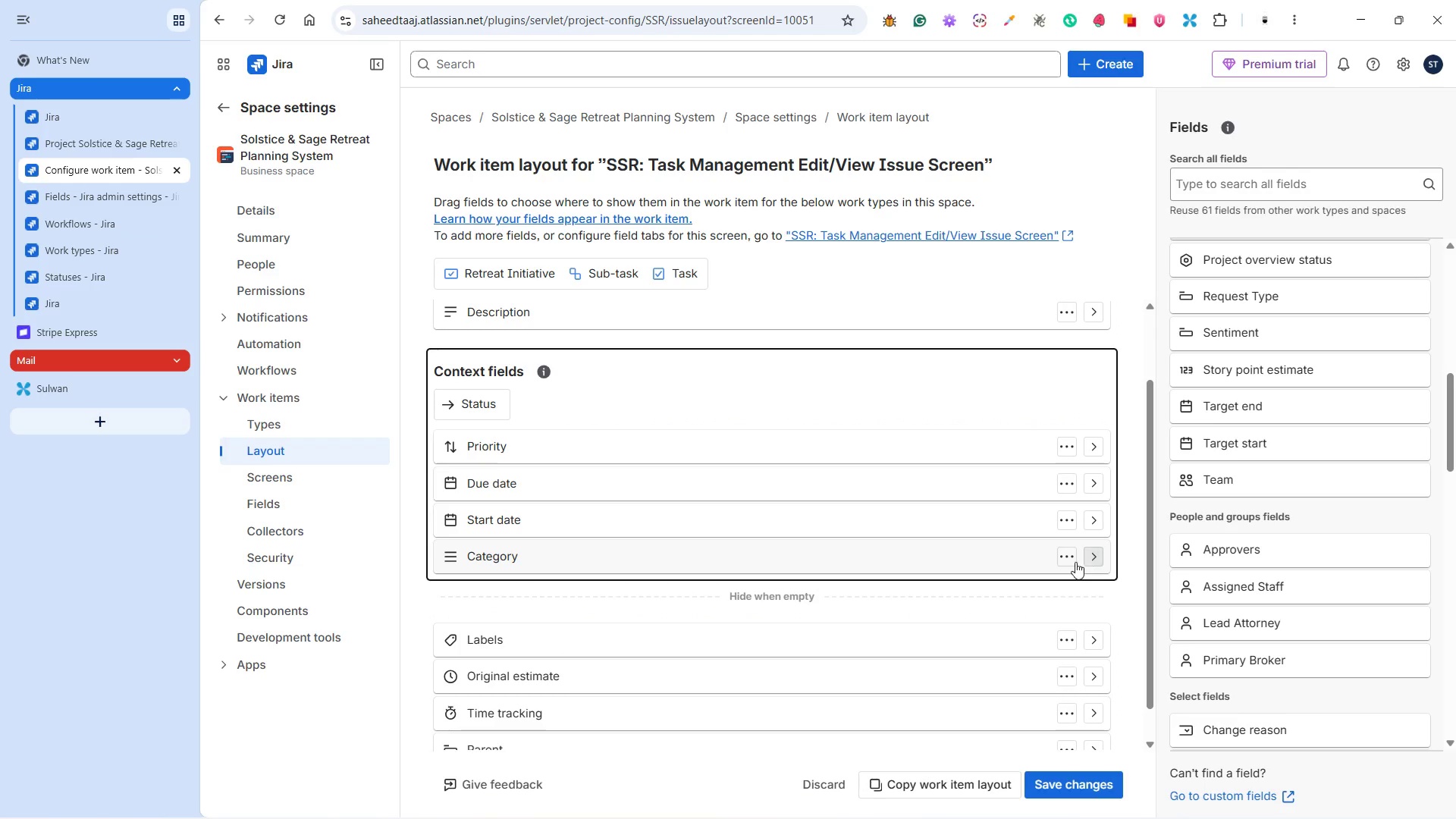 
left_click([1070, 560])
 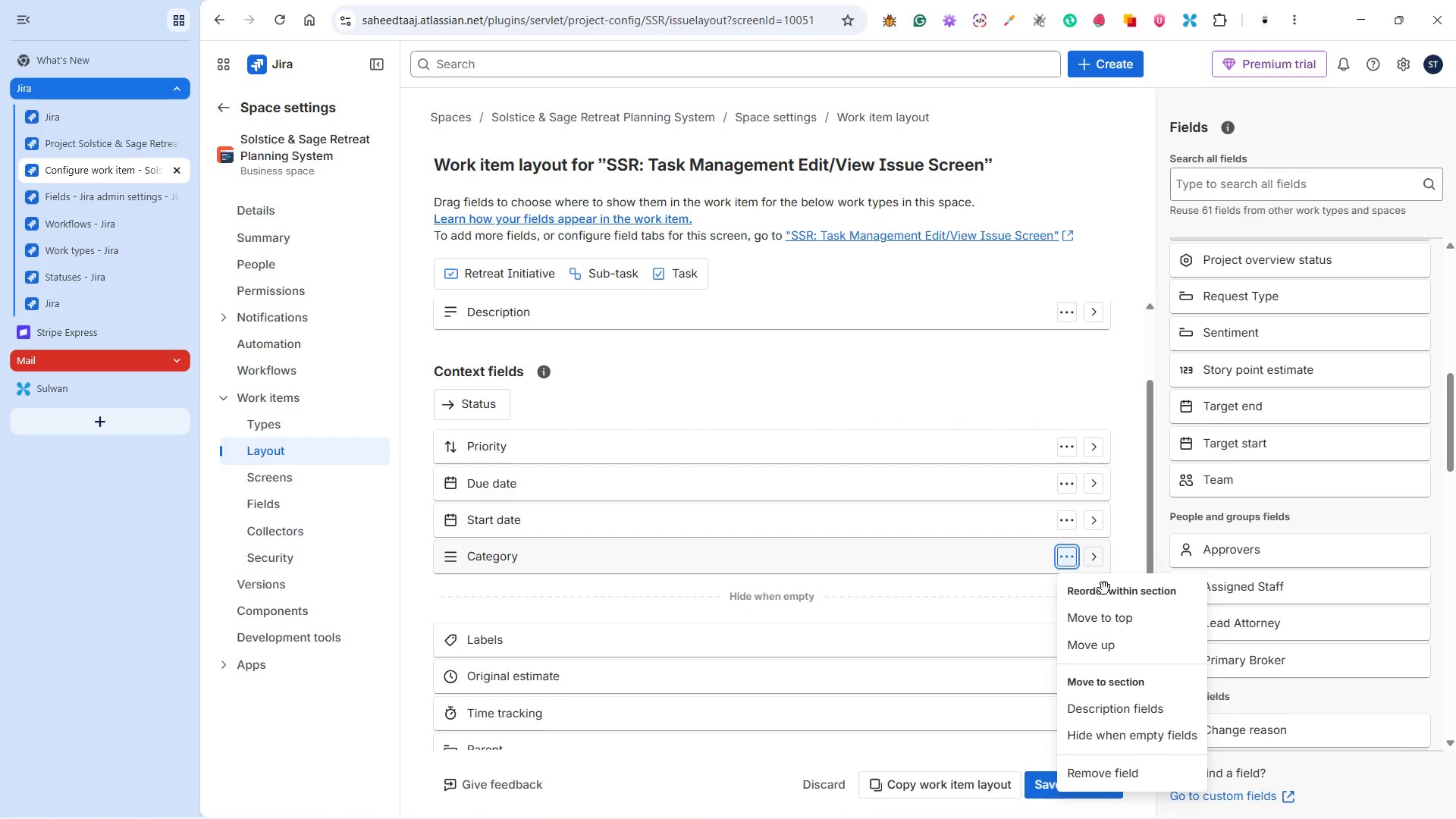 
left_click([1097, 555])
 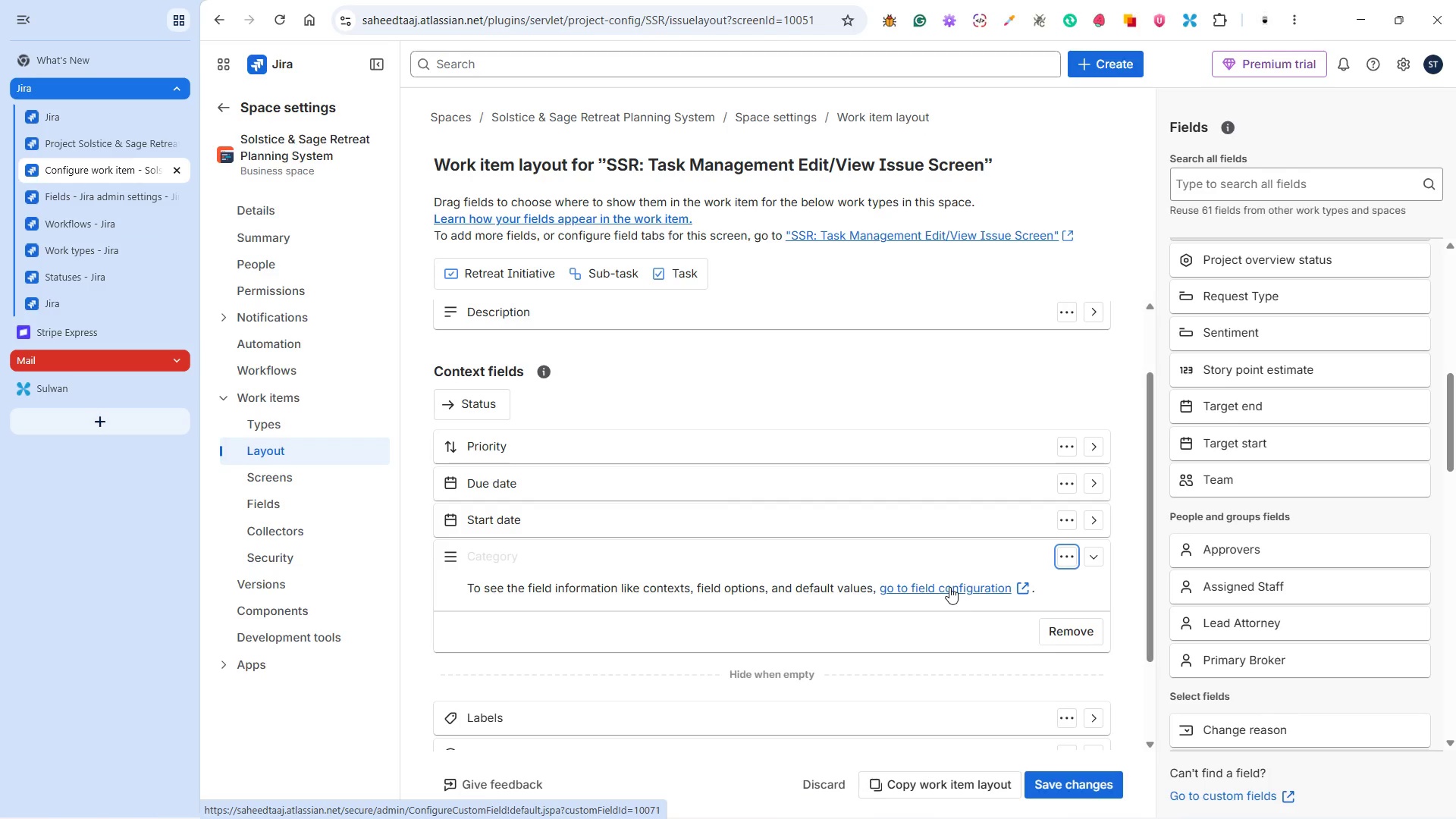 
wait(5.53)
 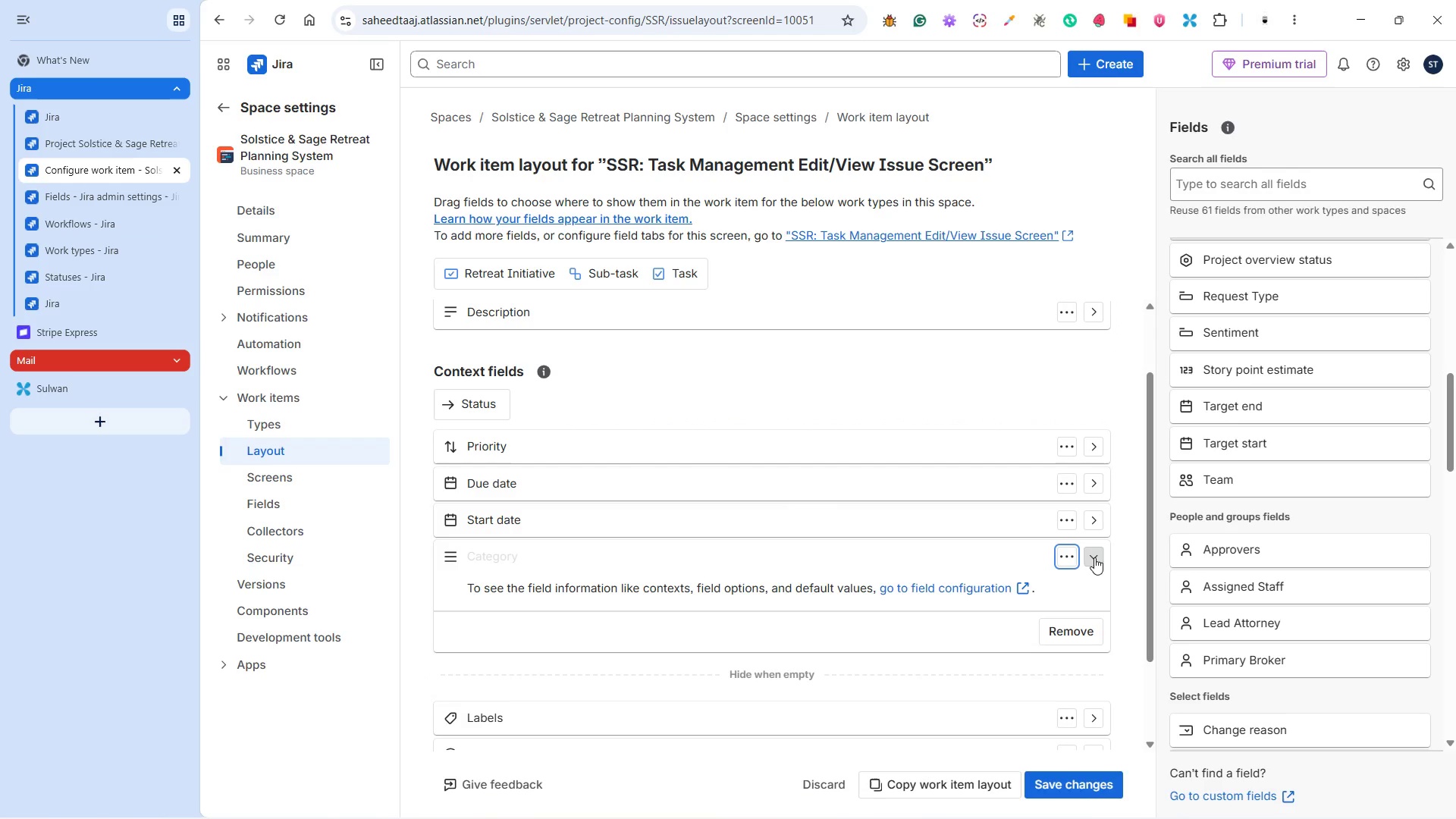 
left_click([949, 585])
 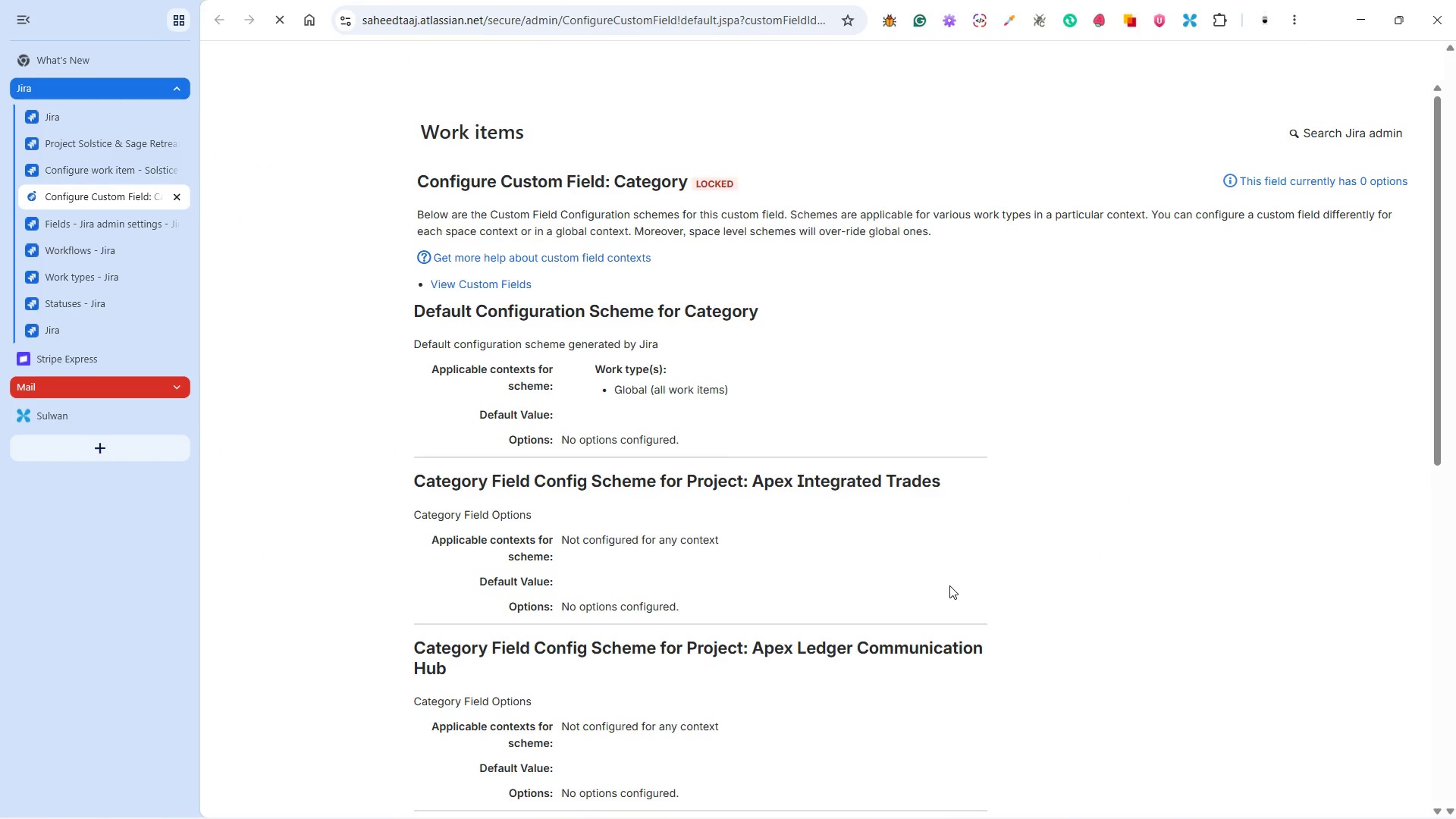 
scroll: coordinate [639, 750], scroll_direction: down, amount: 11.0
 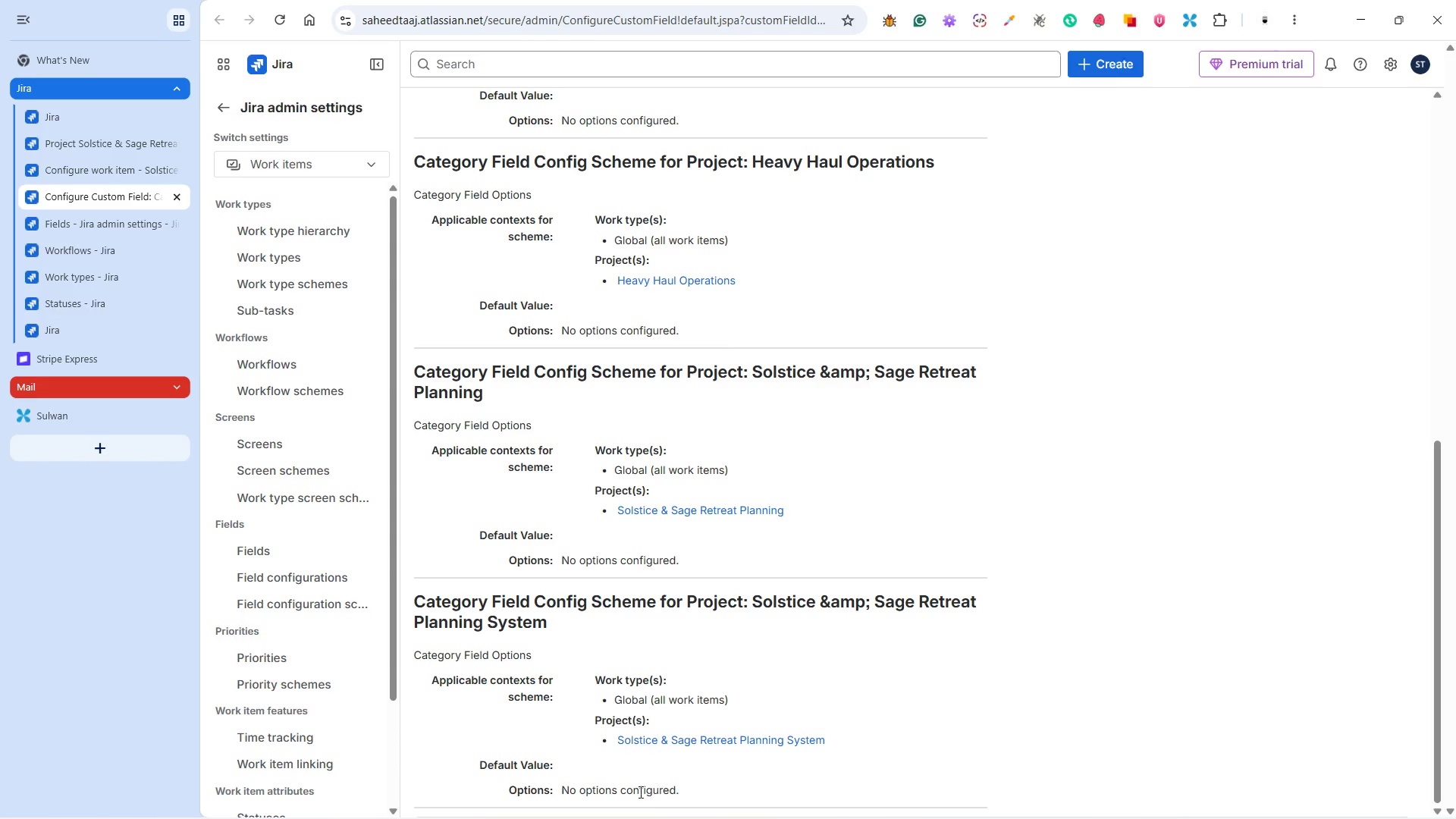 
double_click([638, 789])
 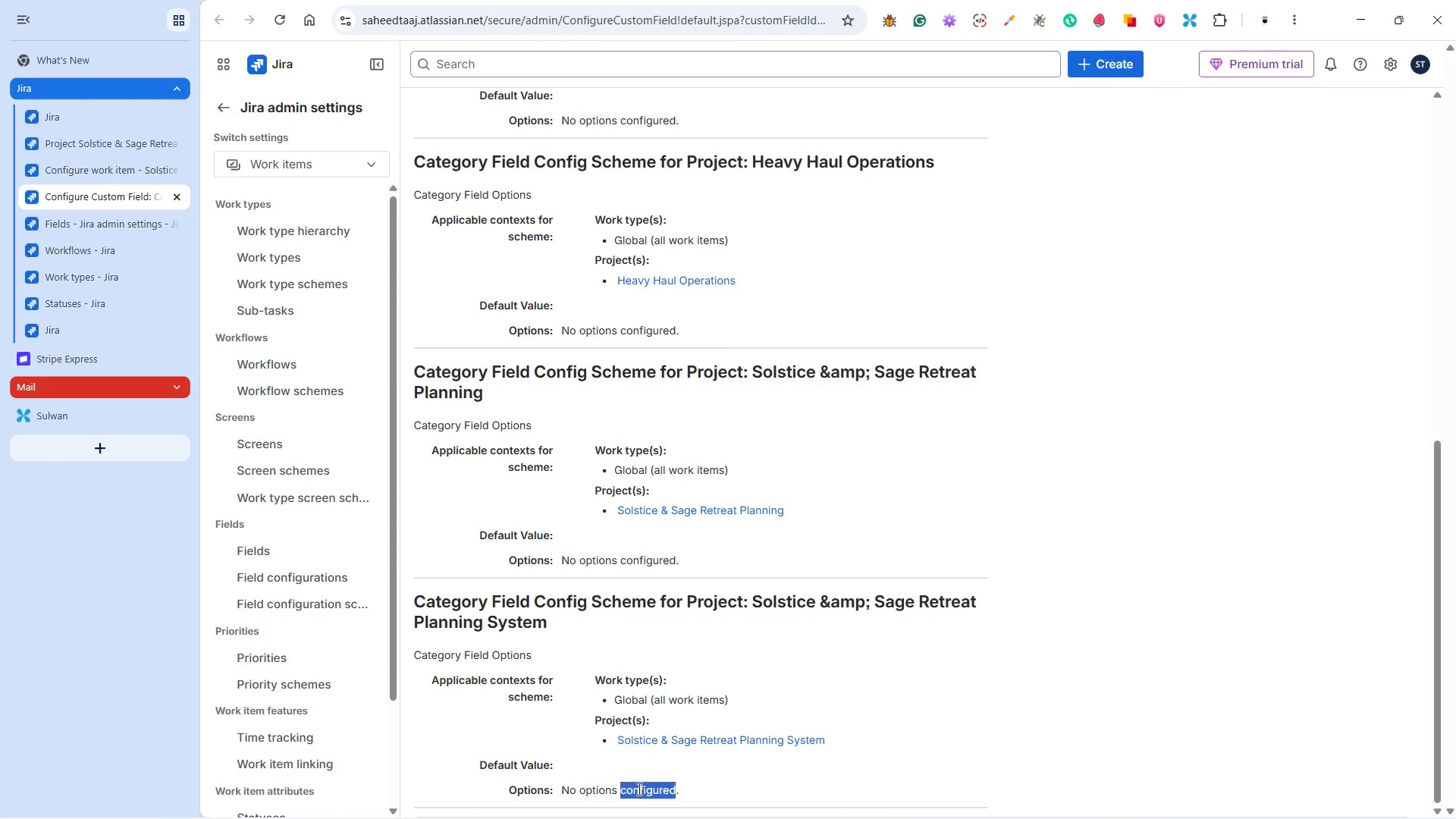 
triple_click([638, 789])
 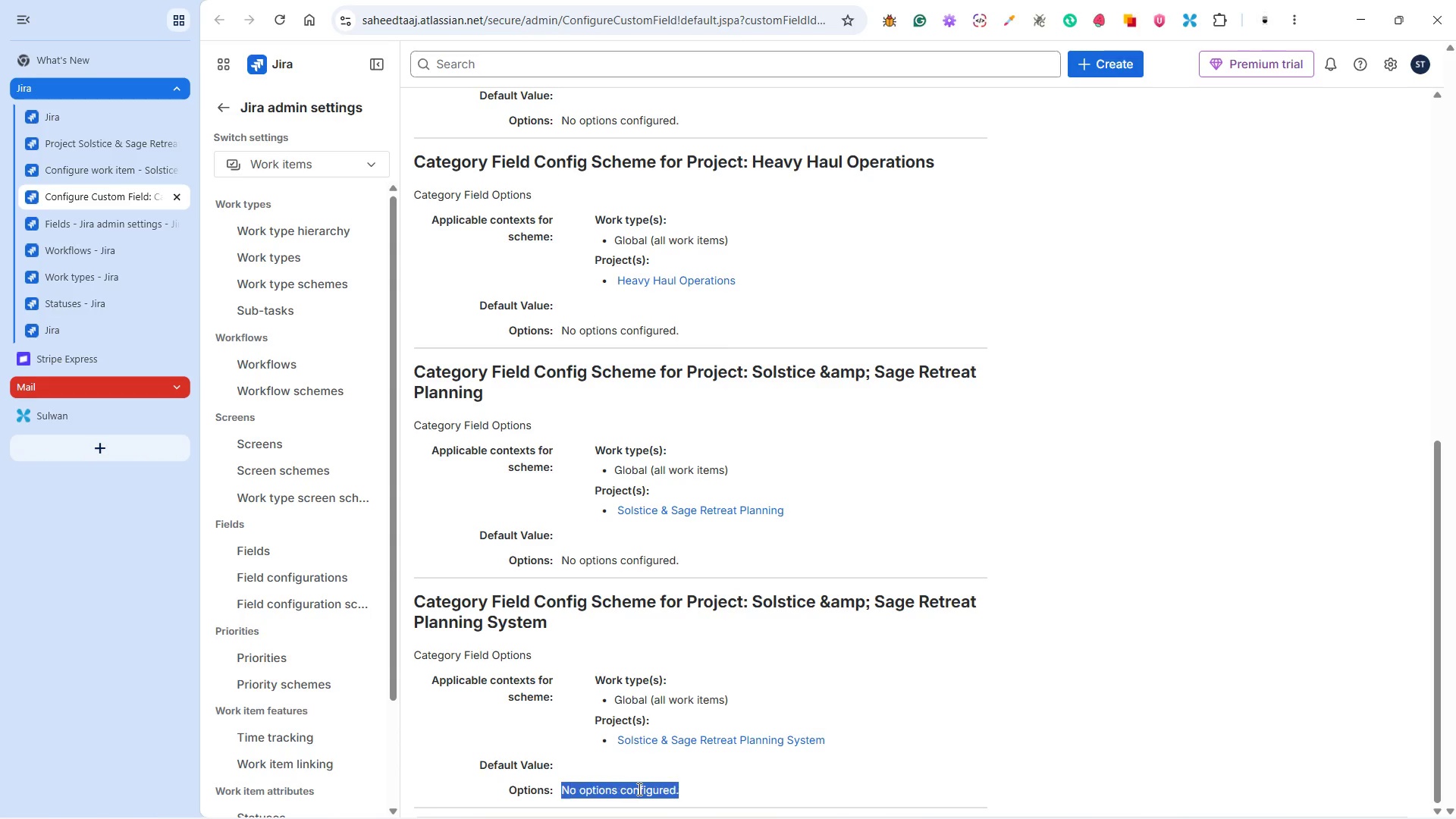 
triple_click([638, 789])
 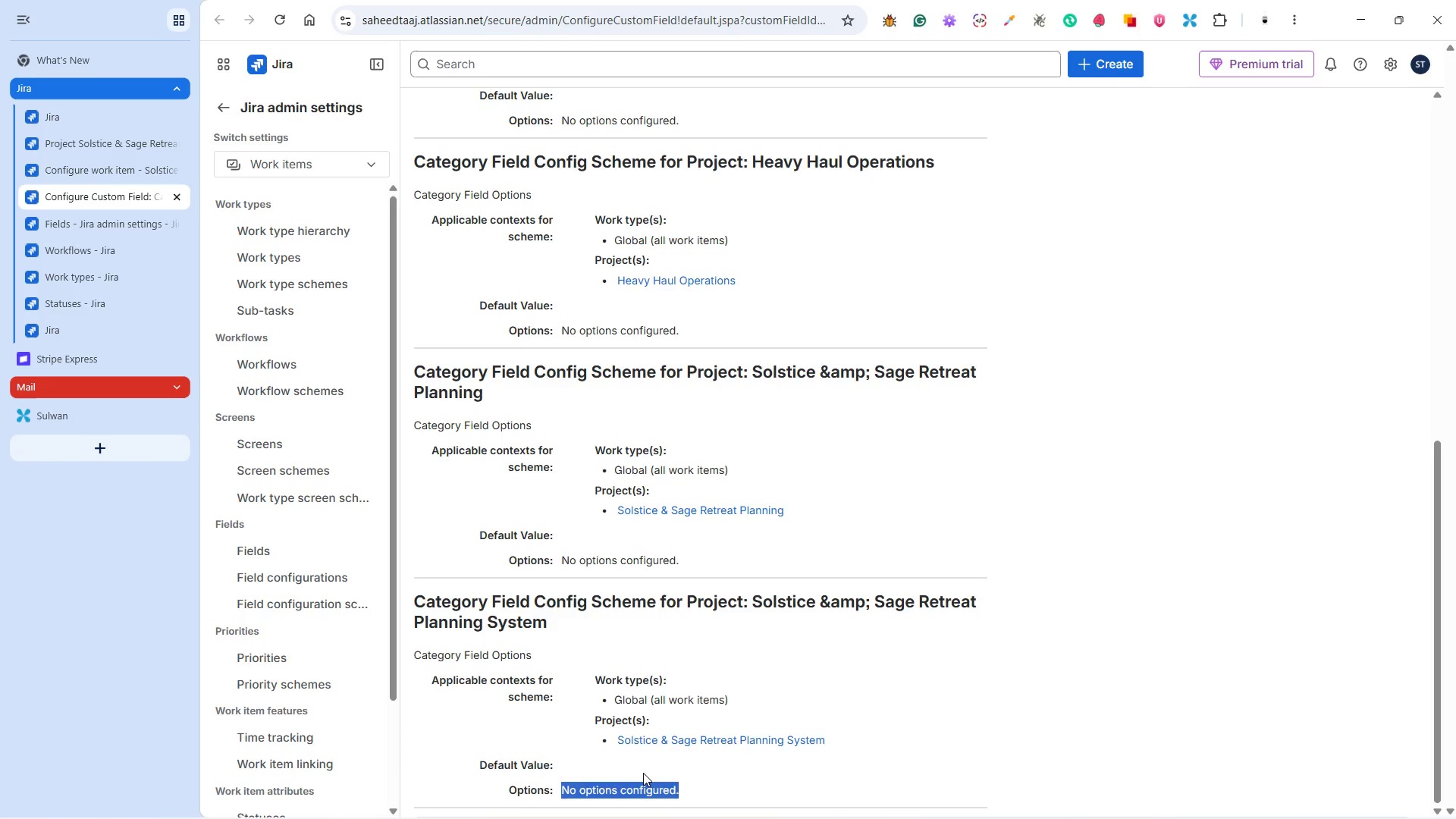 
scroll: coordinate [644, 761], scroll_direction: up, amount: 10.0
 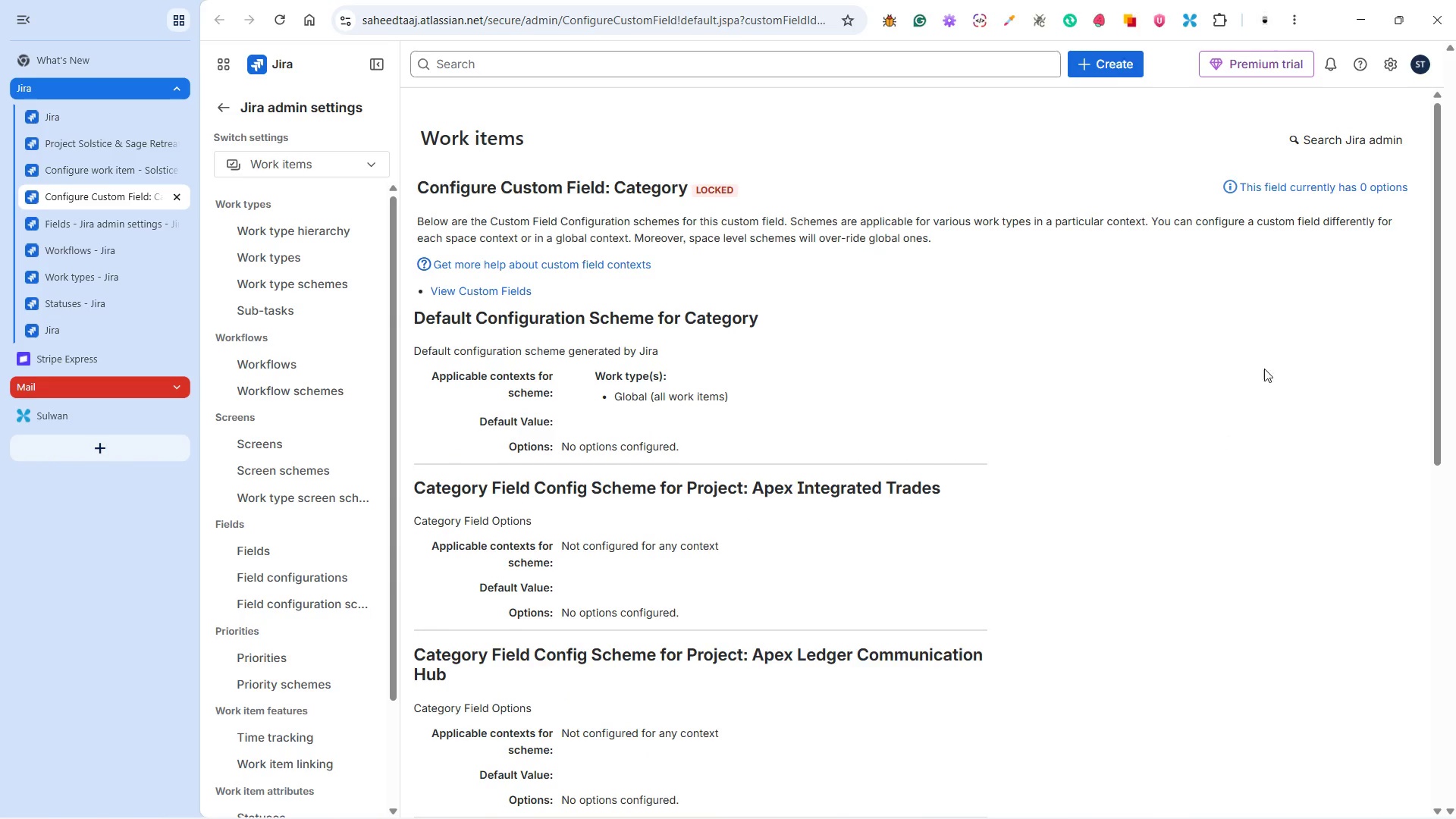 
left_click([1294, 187])
 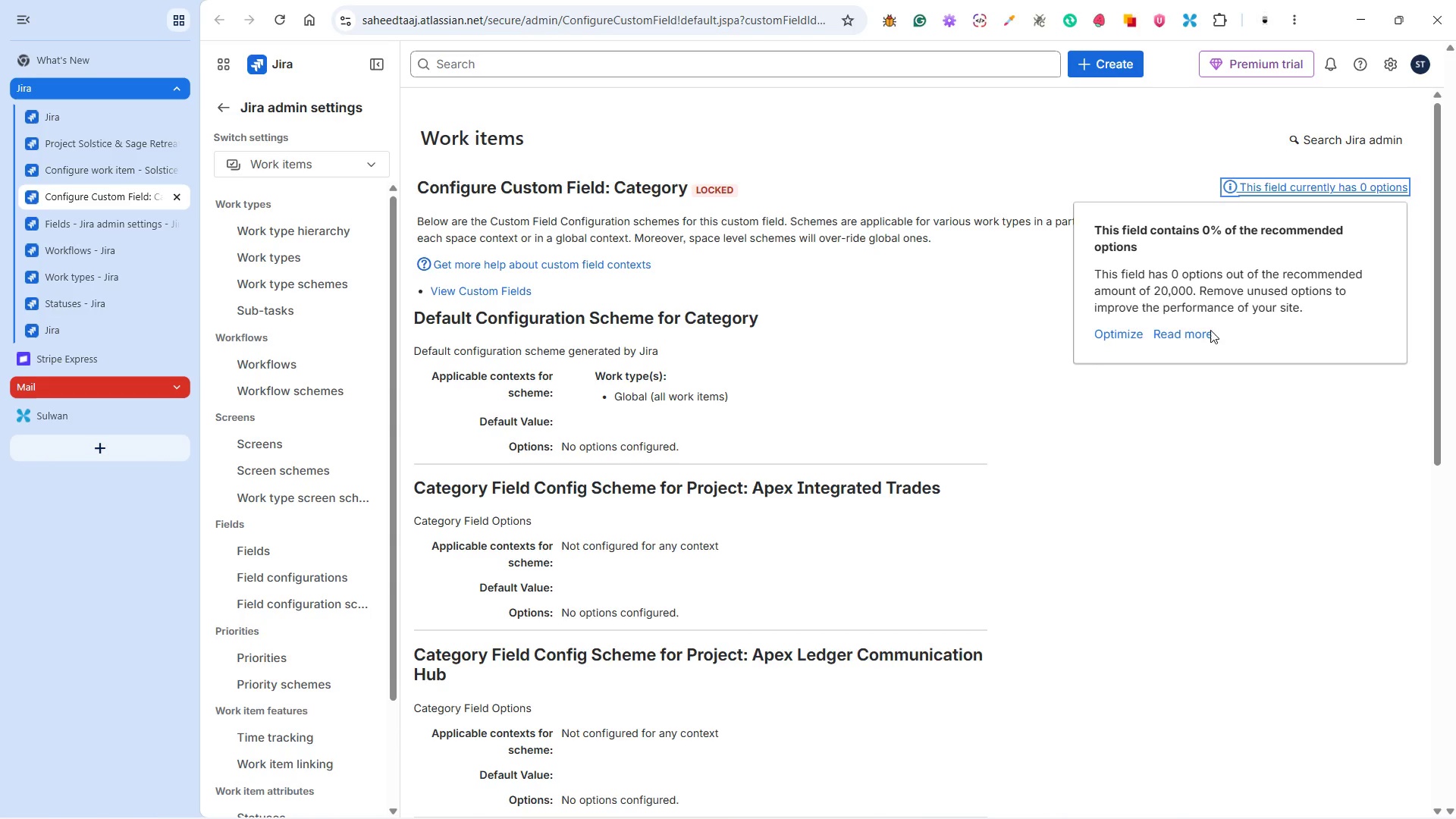 
left_click([1127, 337])
 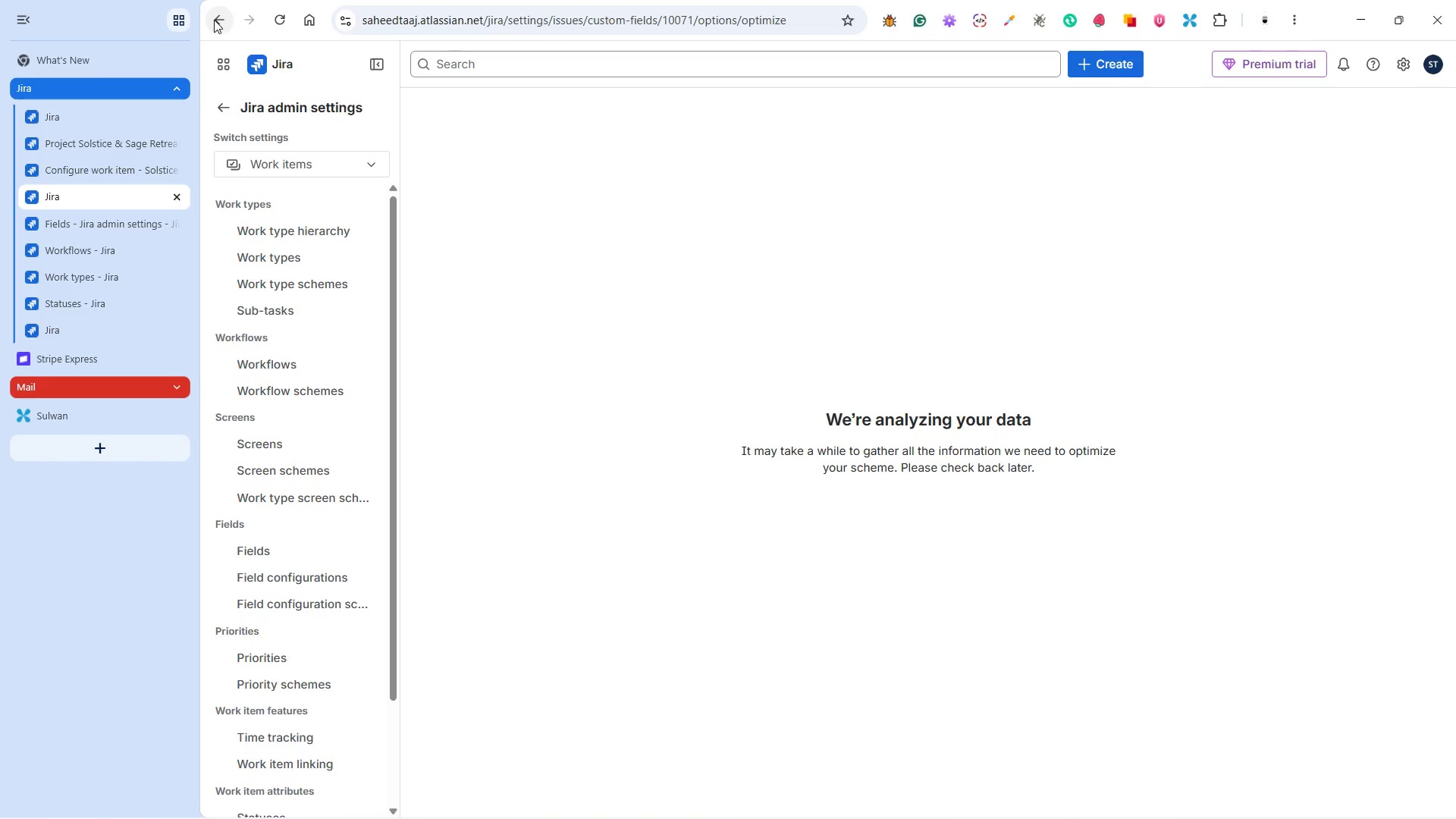 
wait(16.66)
 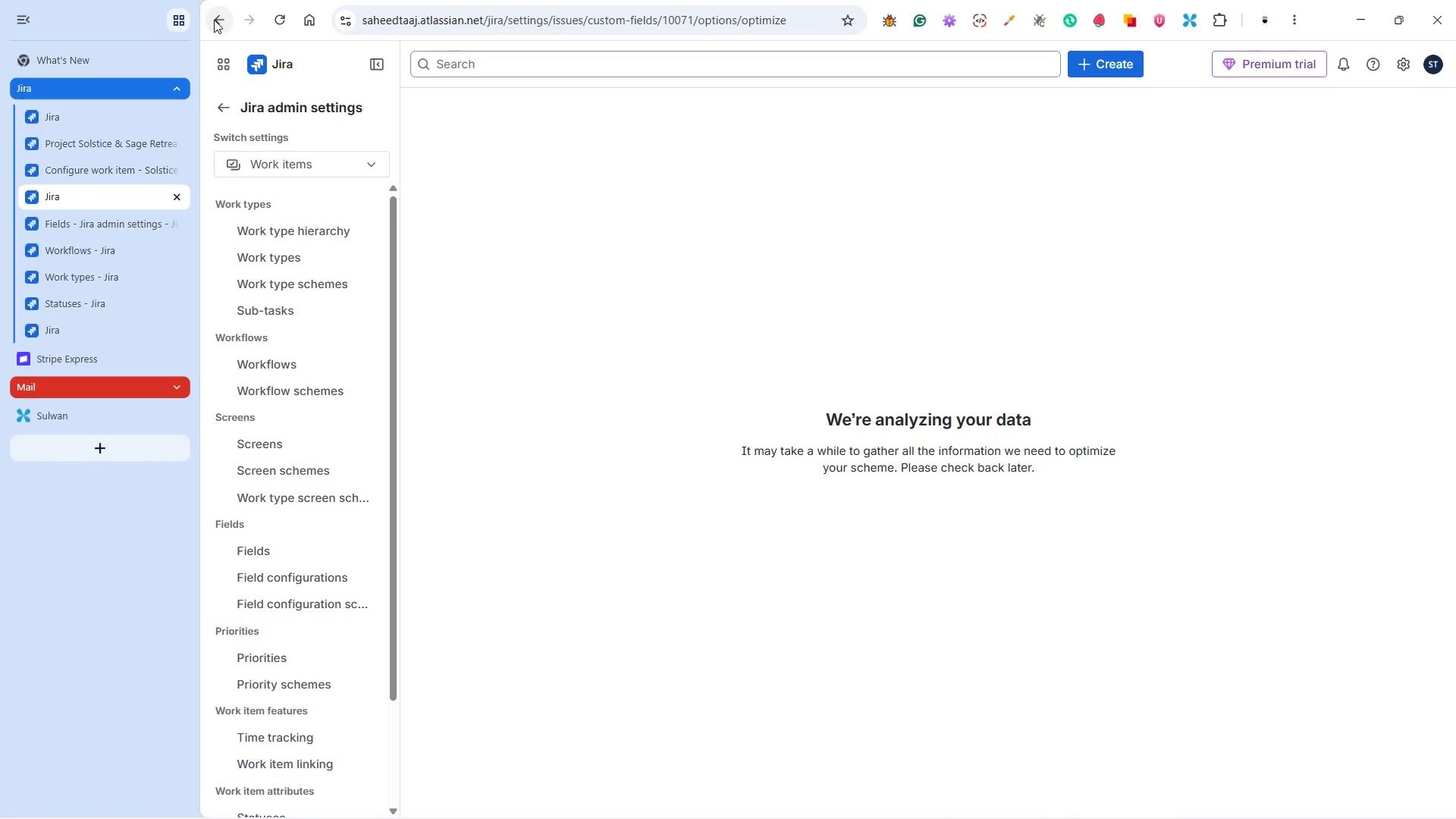 
left_click([215, 20])
 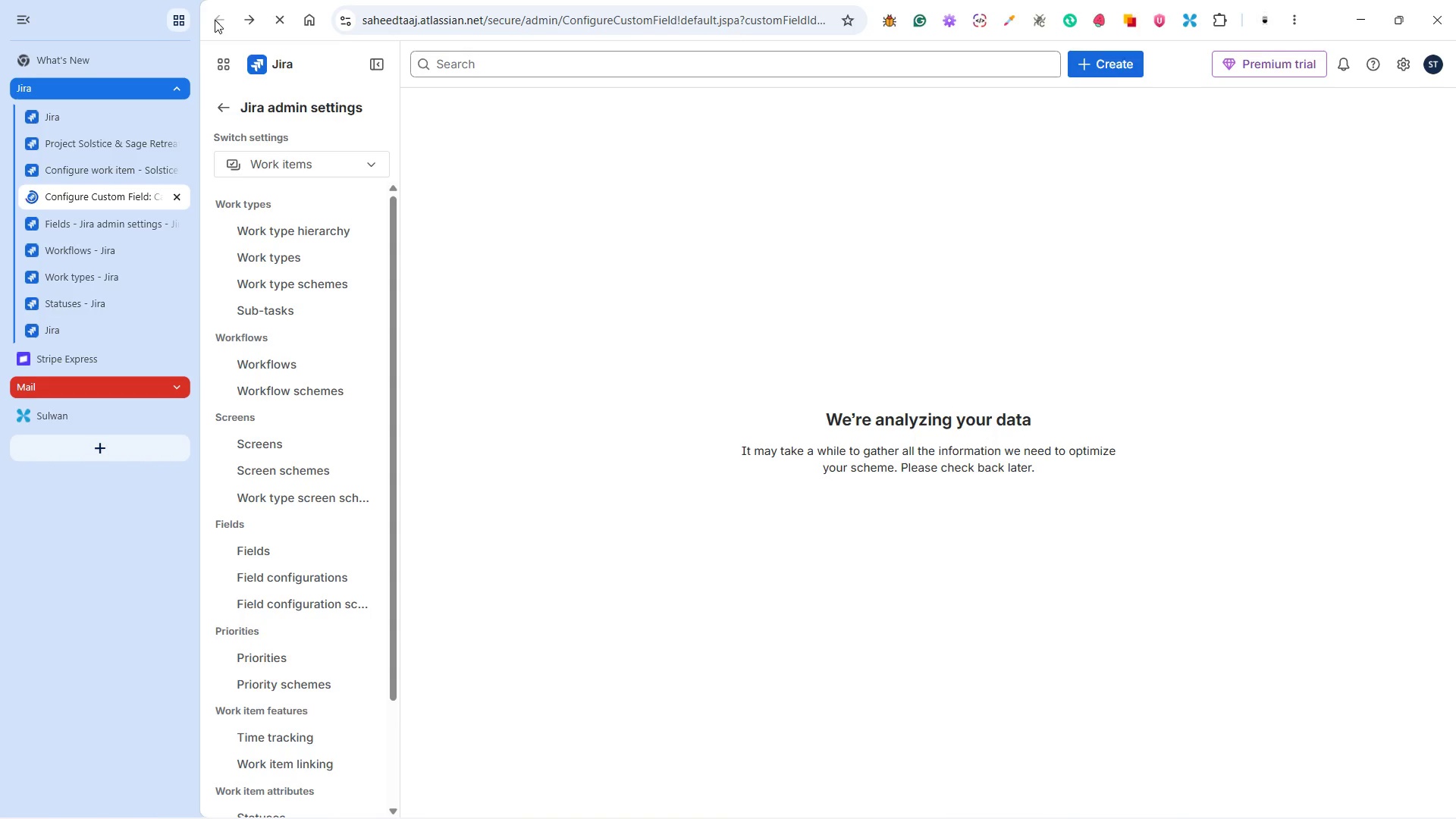 
left_click([215, 20])
 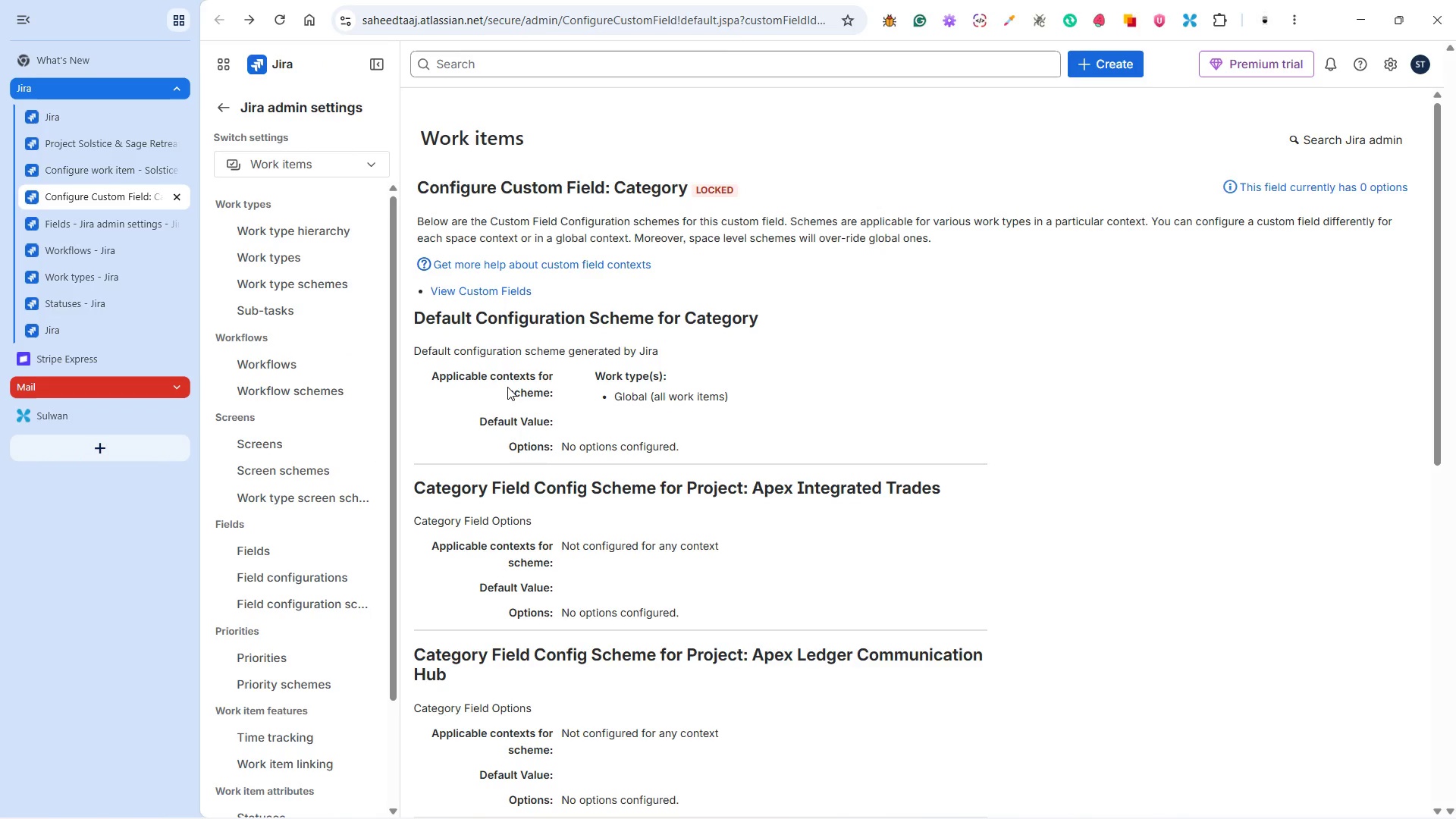 
wait(5.55)
 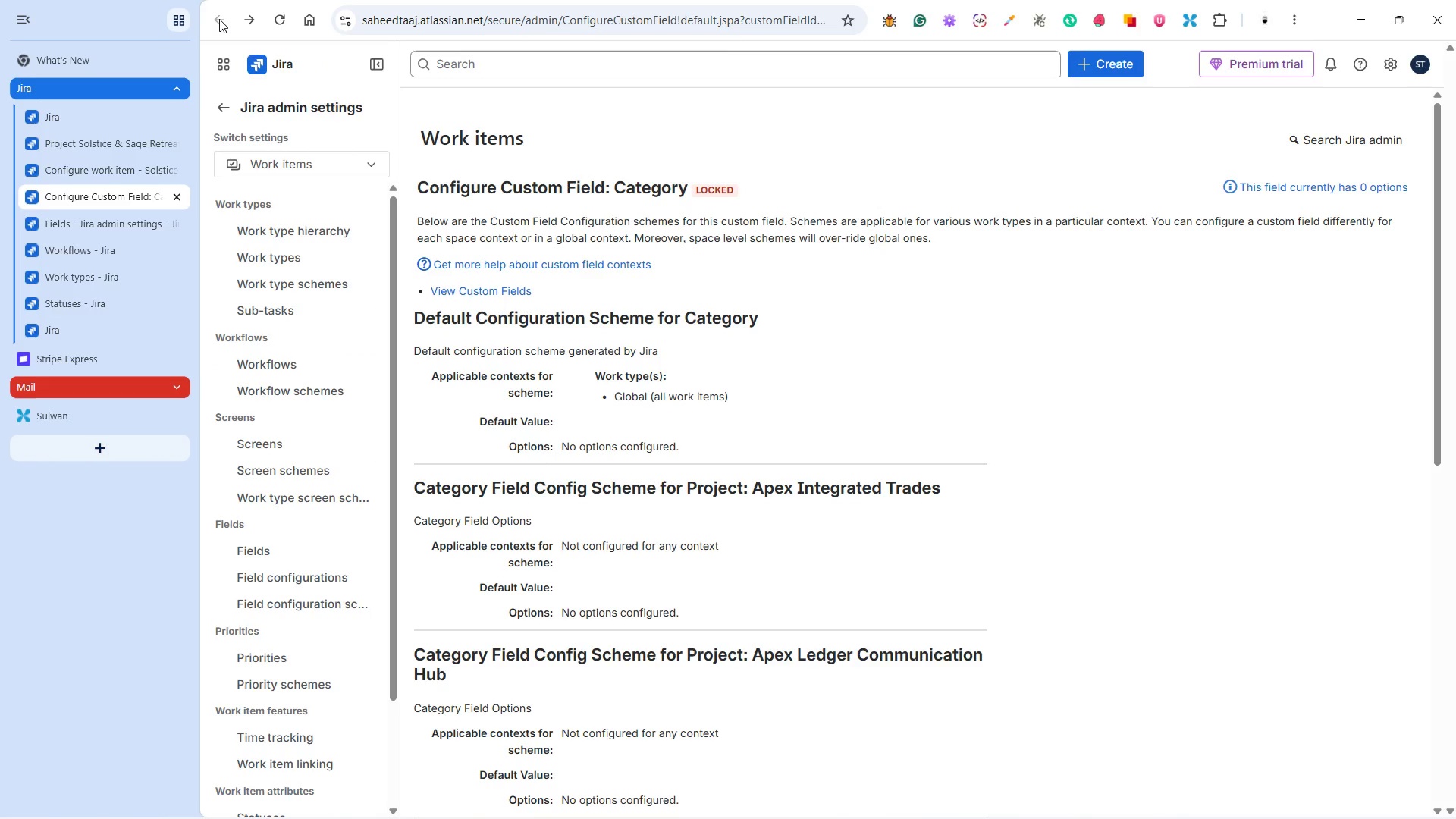 
scroll: coordinate [578, 351], scroll_direction: down, amount: 6.0
 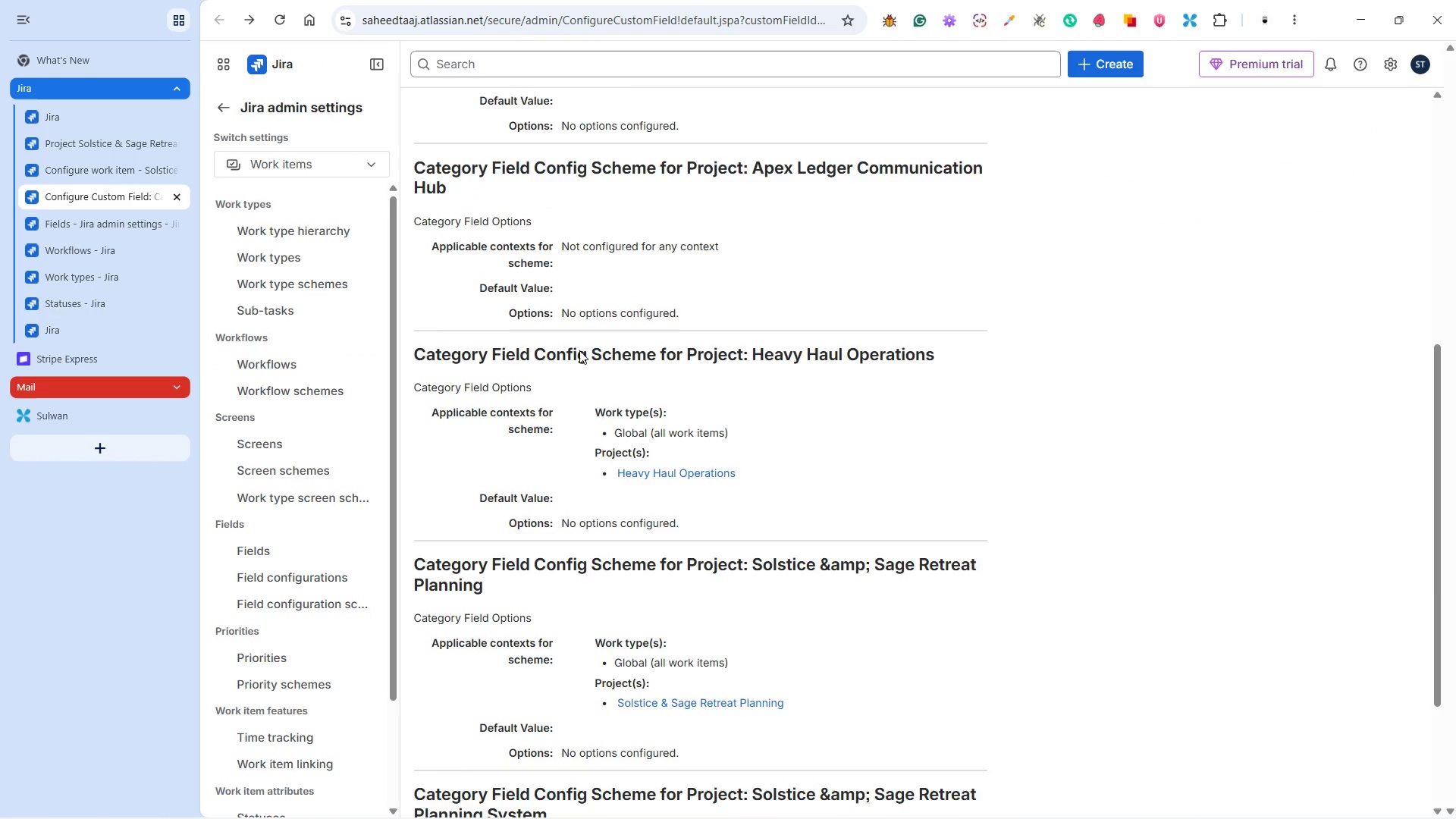 
scroll: coordinate [507, 300], scroll_direction: up, amount: 11.0
 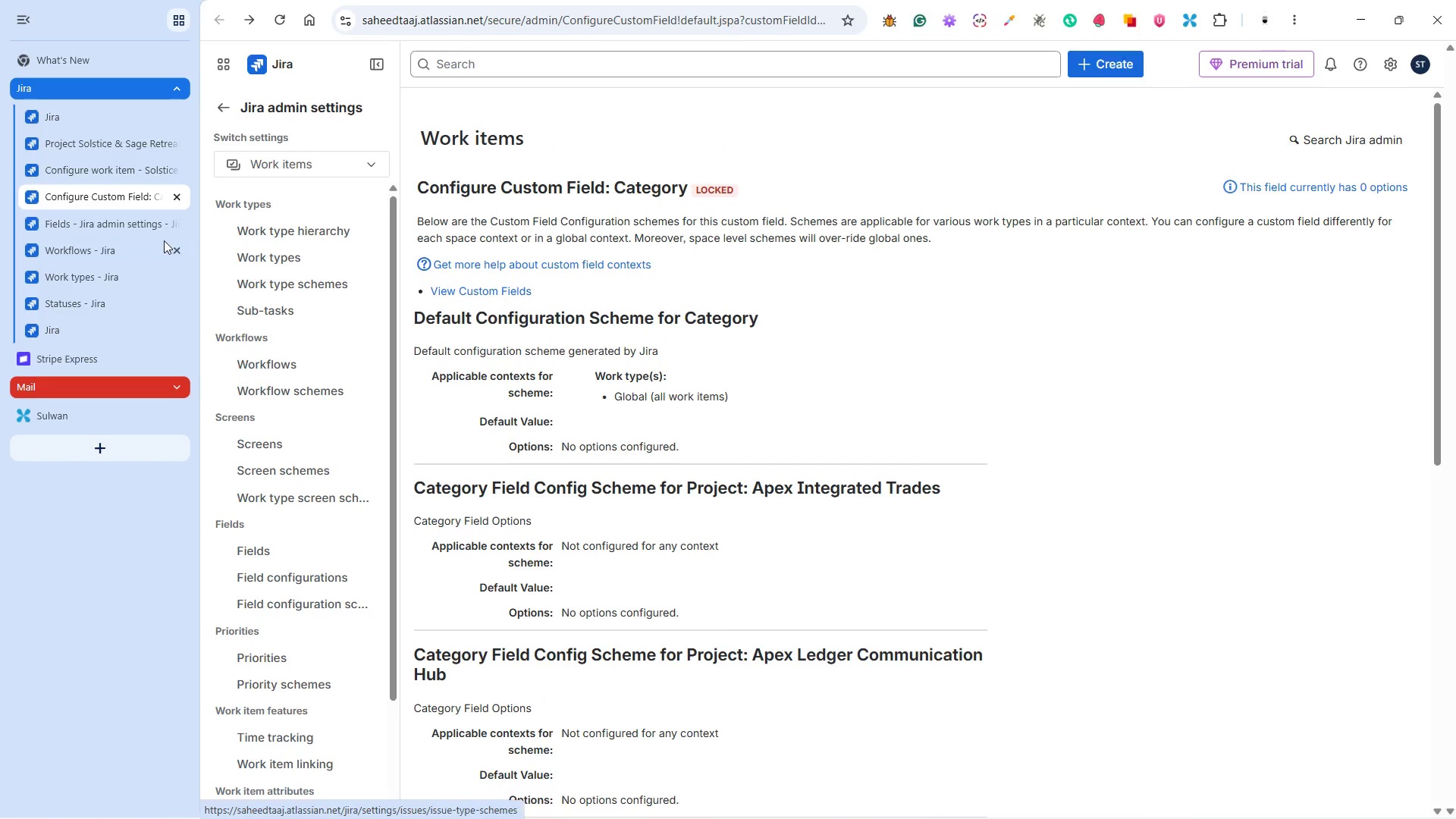 
left_click([111, 146])
 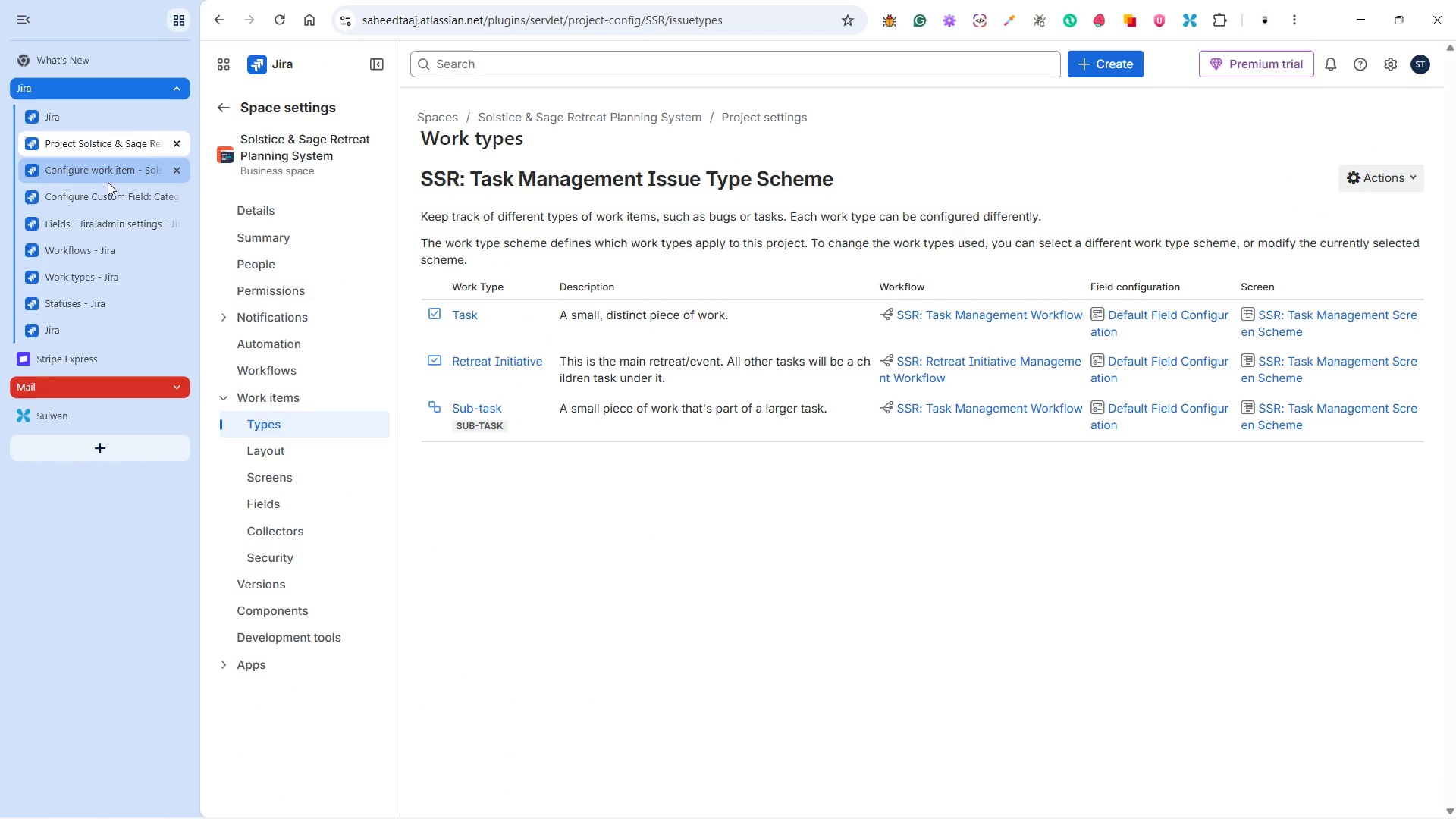 
left_click([108, 187])
 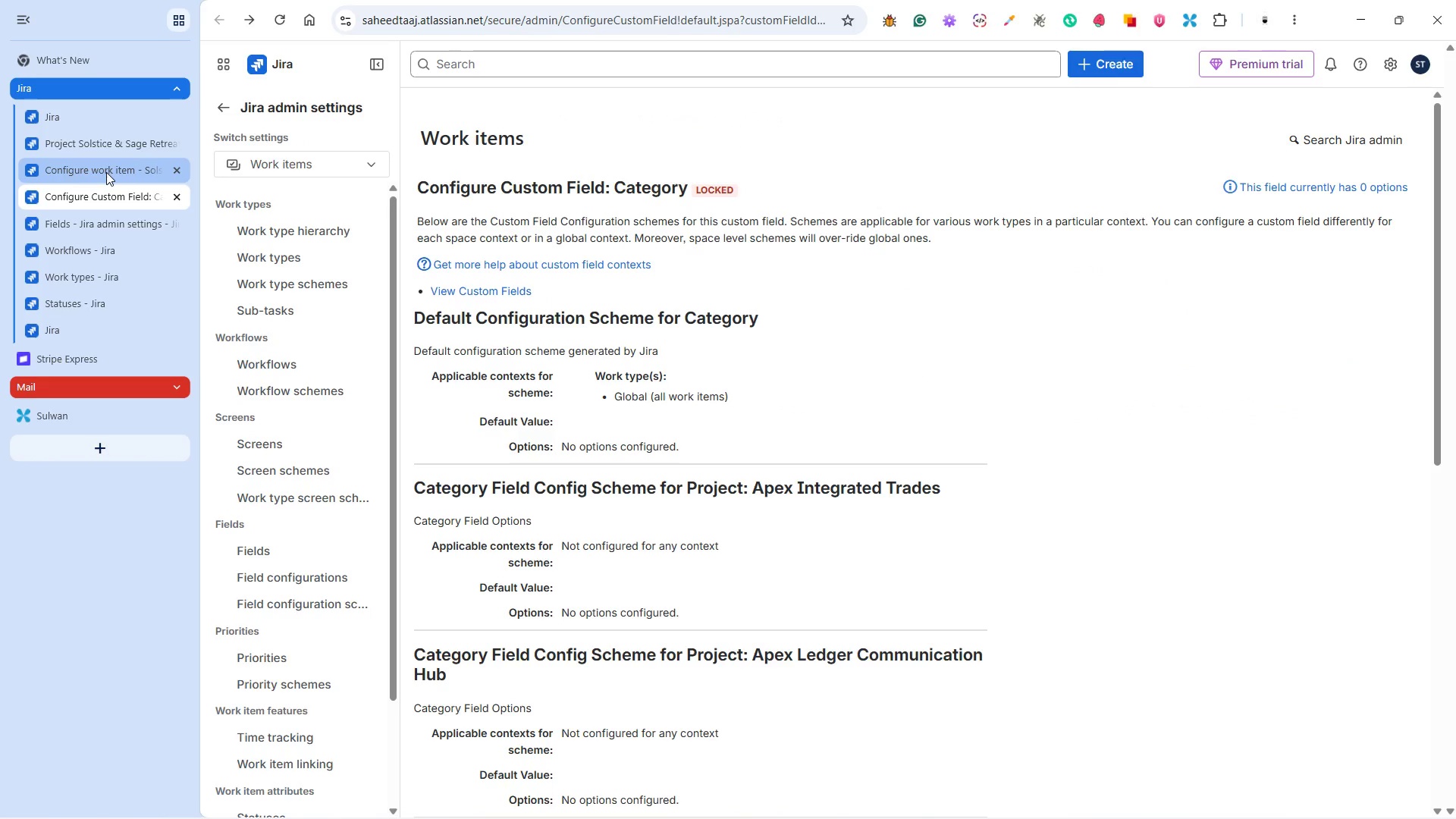 
left_click([106, 172])
 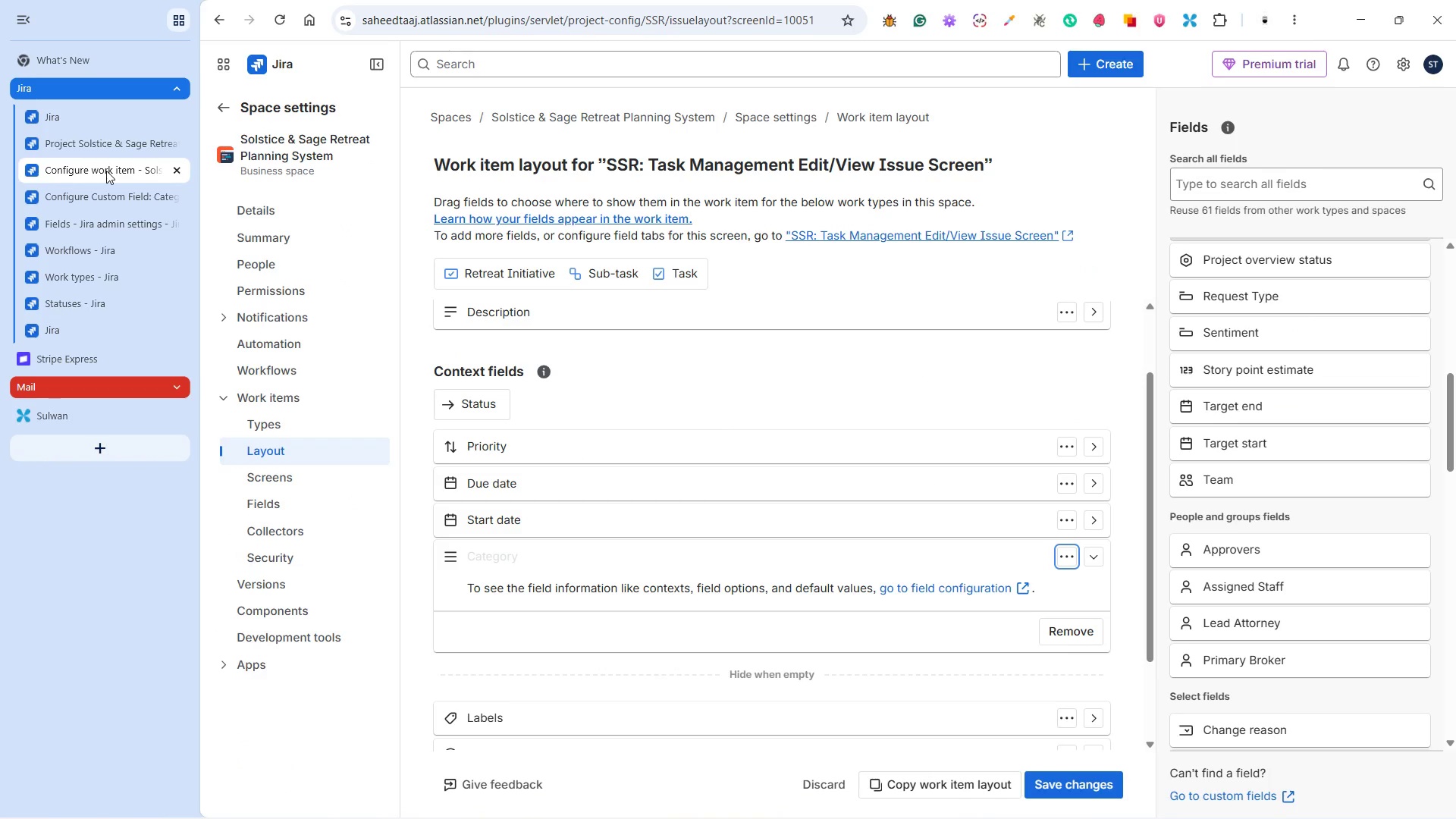 
left_click([107, 199])
 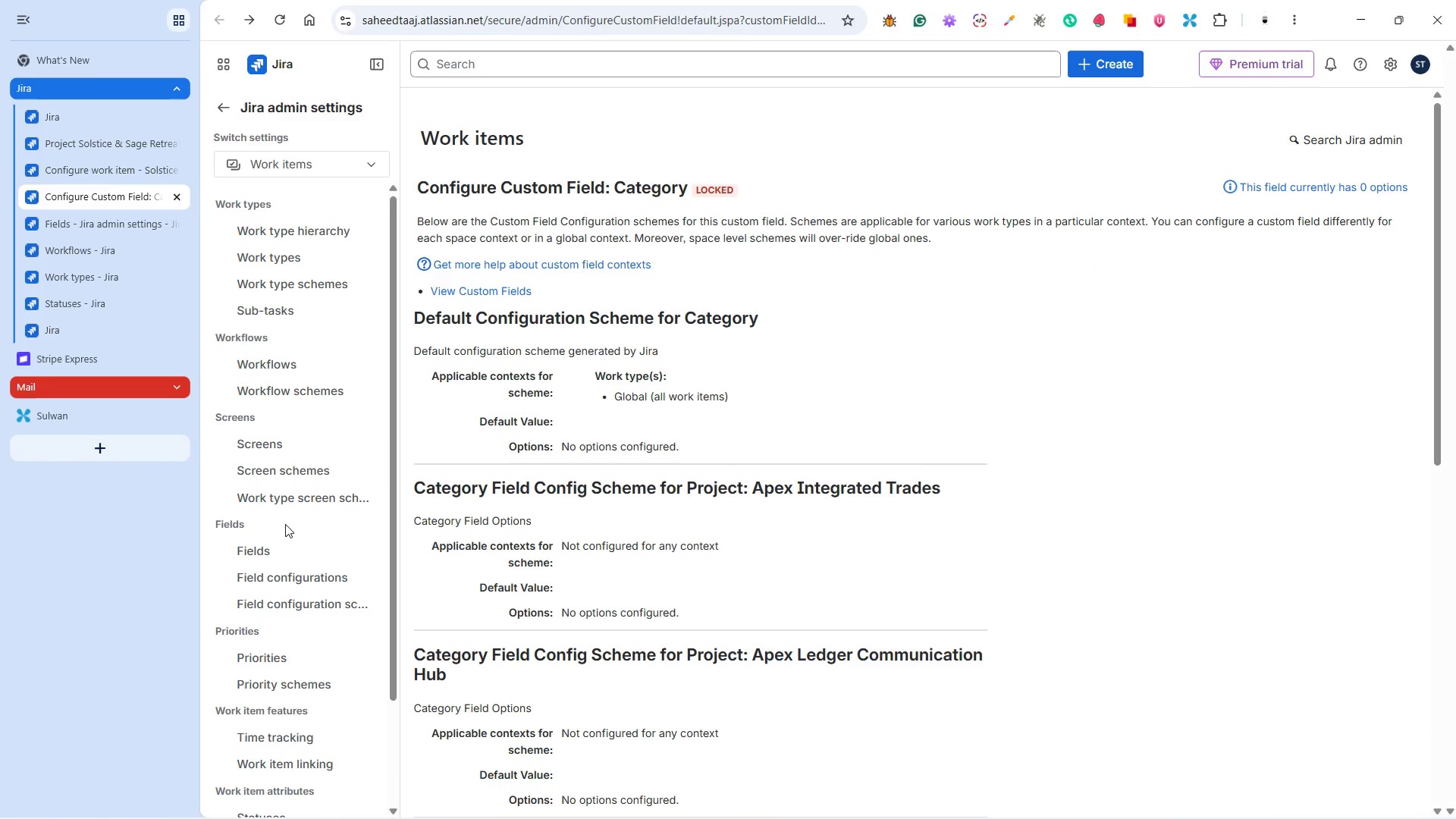 
left_click([287, 554])
 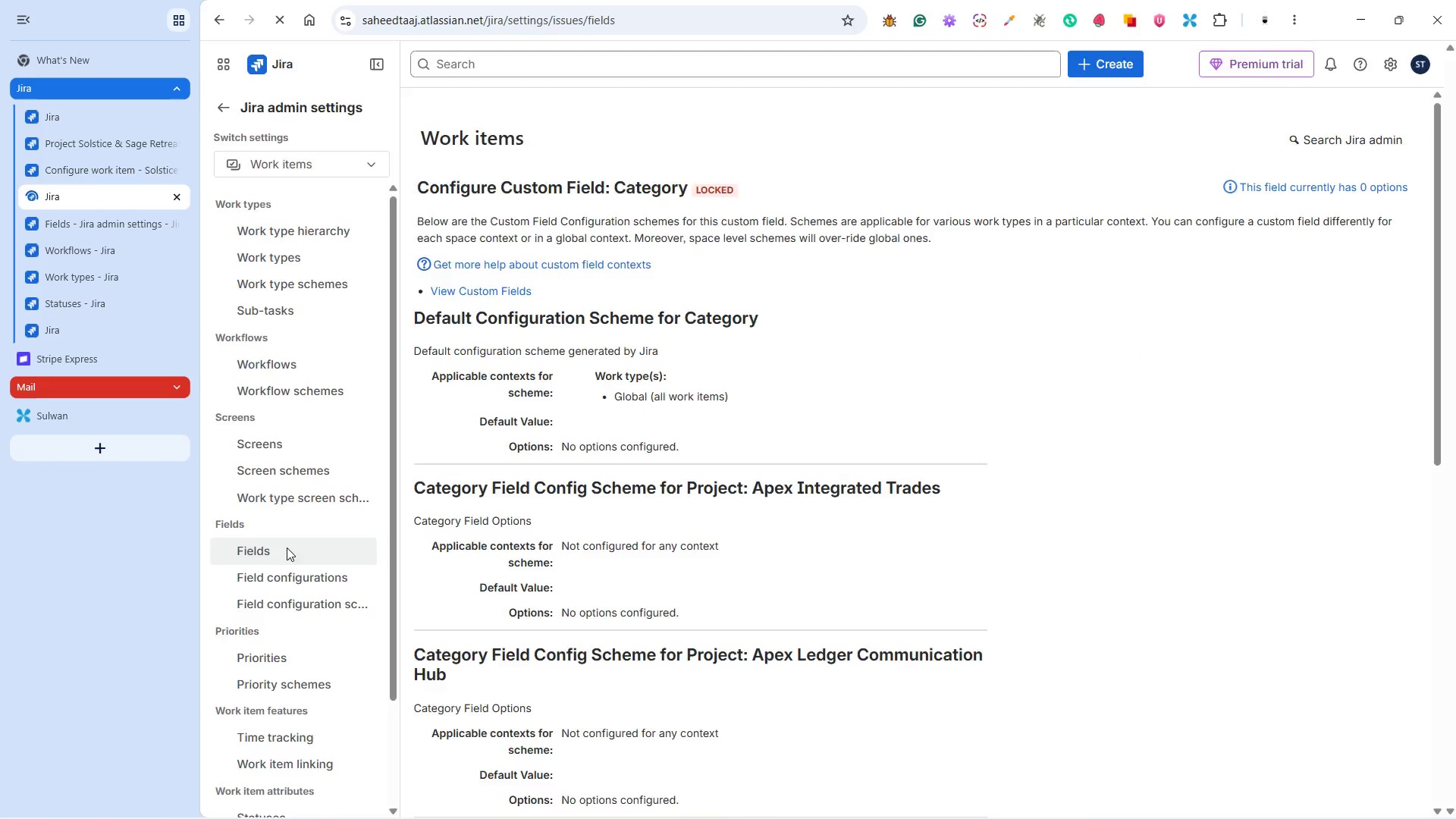 
mouse_move([290, 528])
 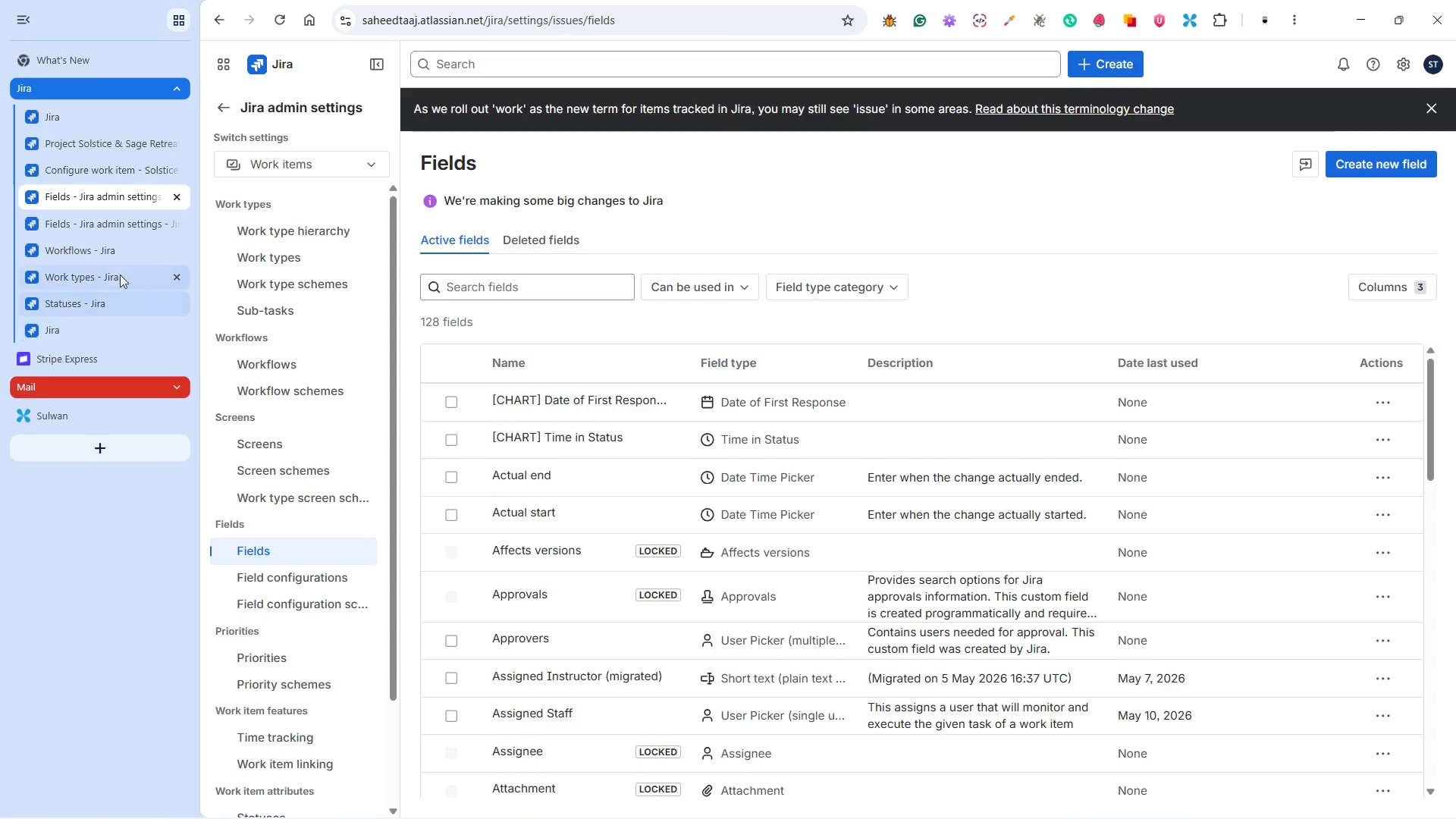 
left_click([117, 221])
 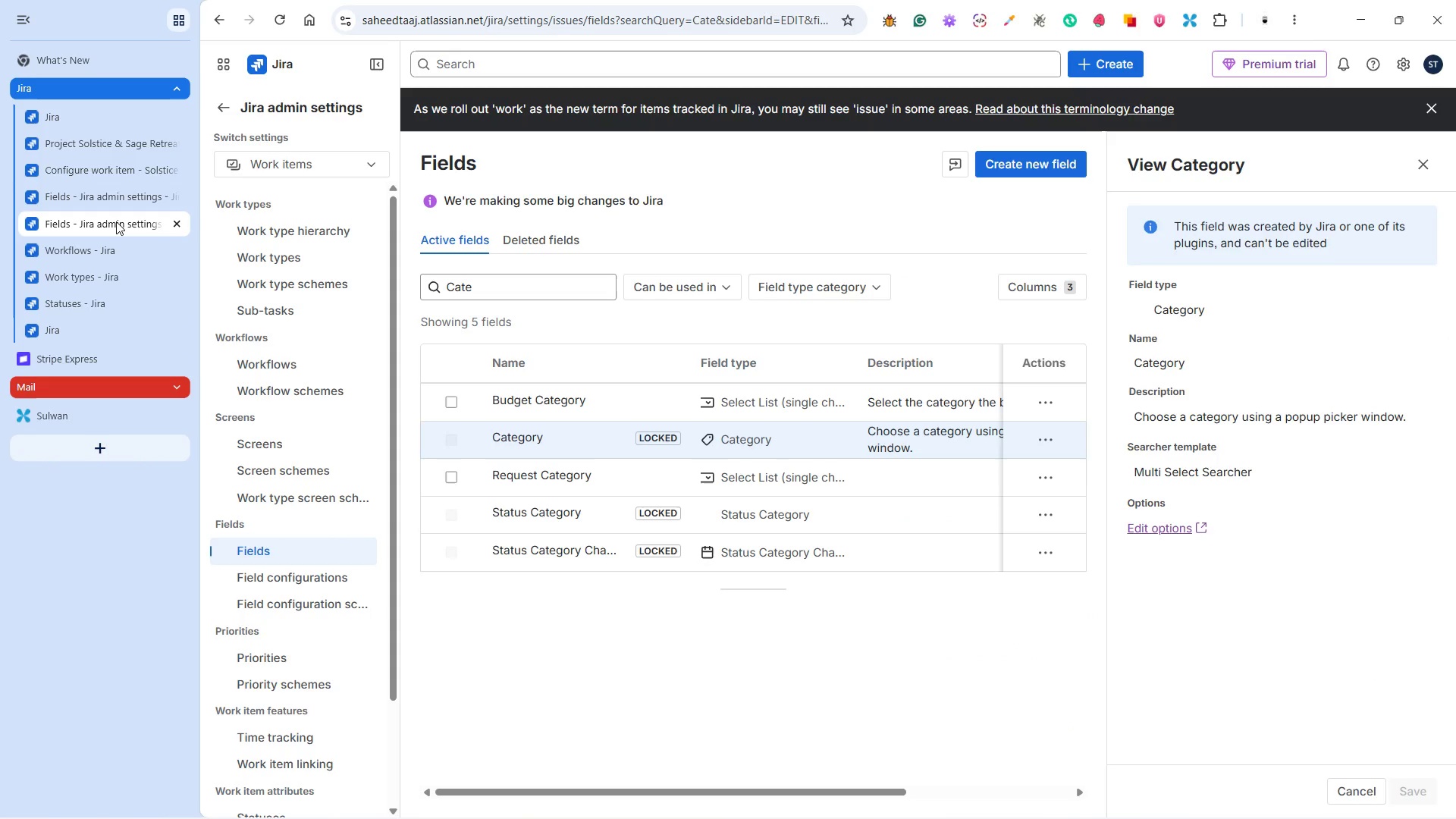 
wait(6.0)
 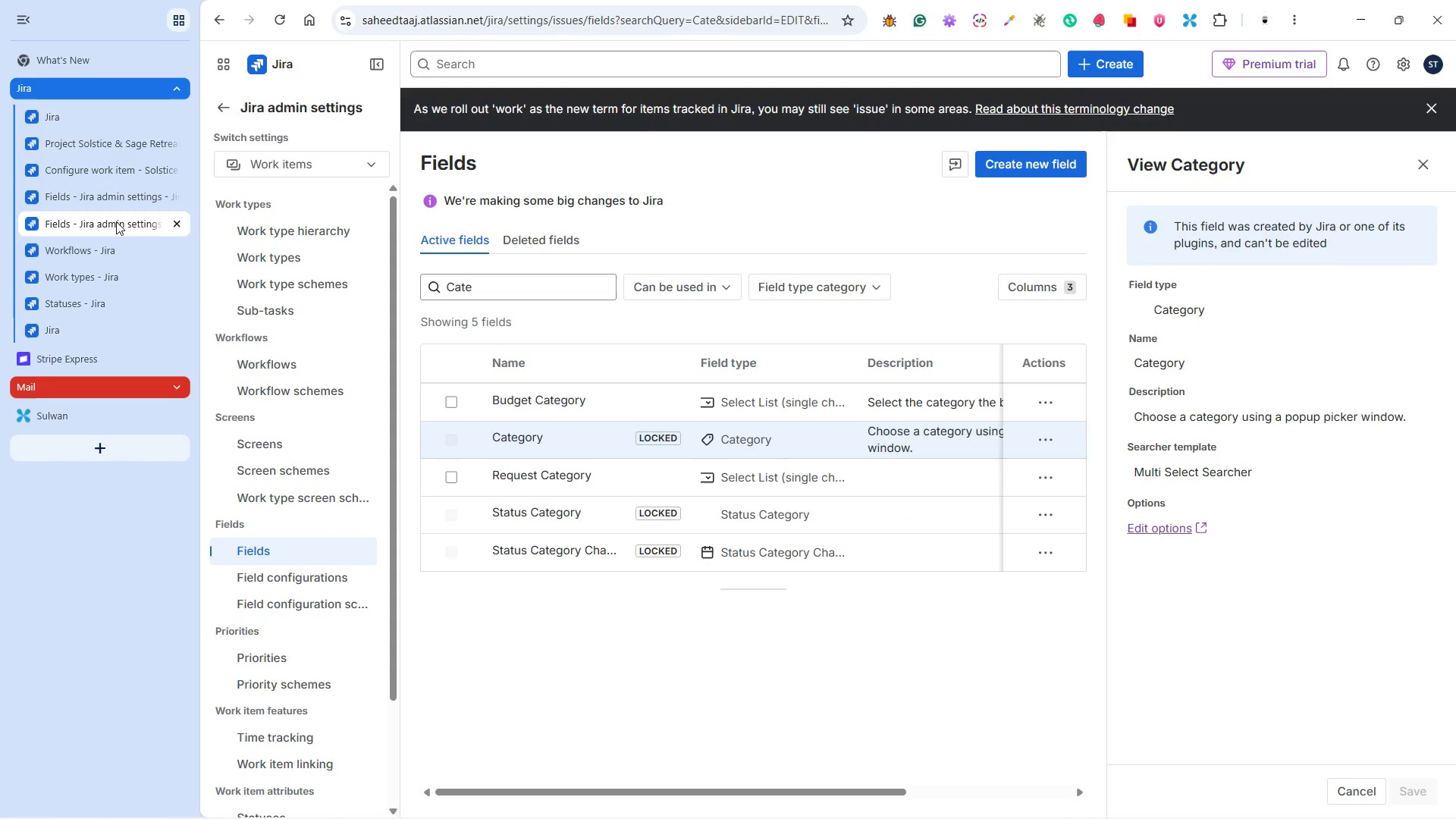 
left_click([121, 203])
 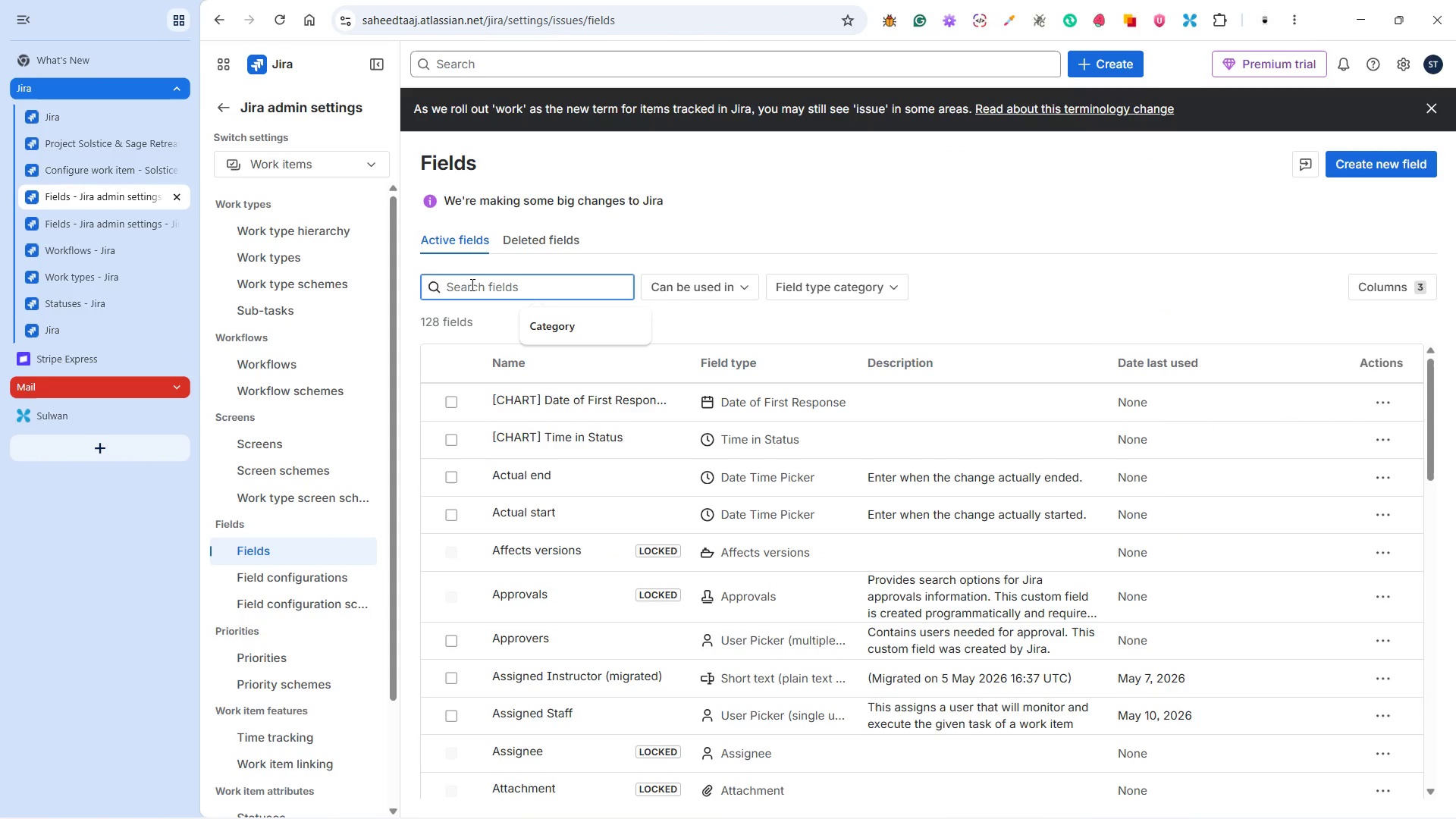 
type(Rete)
key(Backspace)
type(reat)
 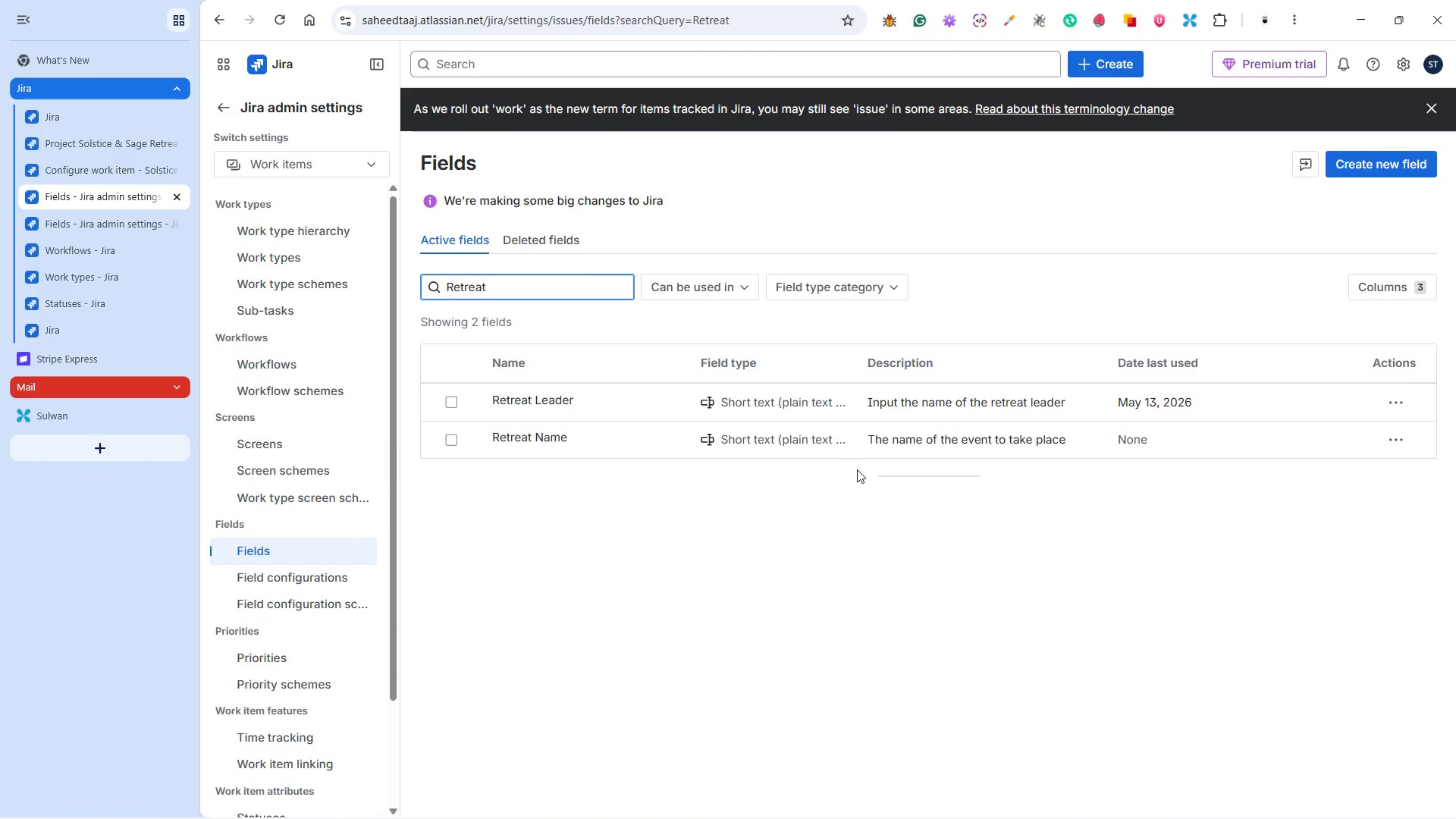 
wait(15.14)
 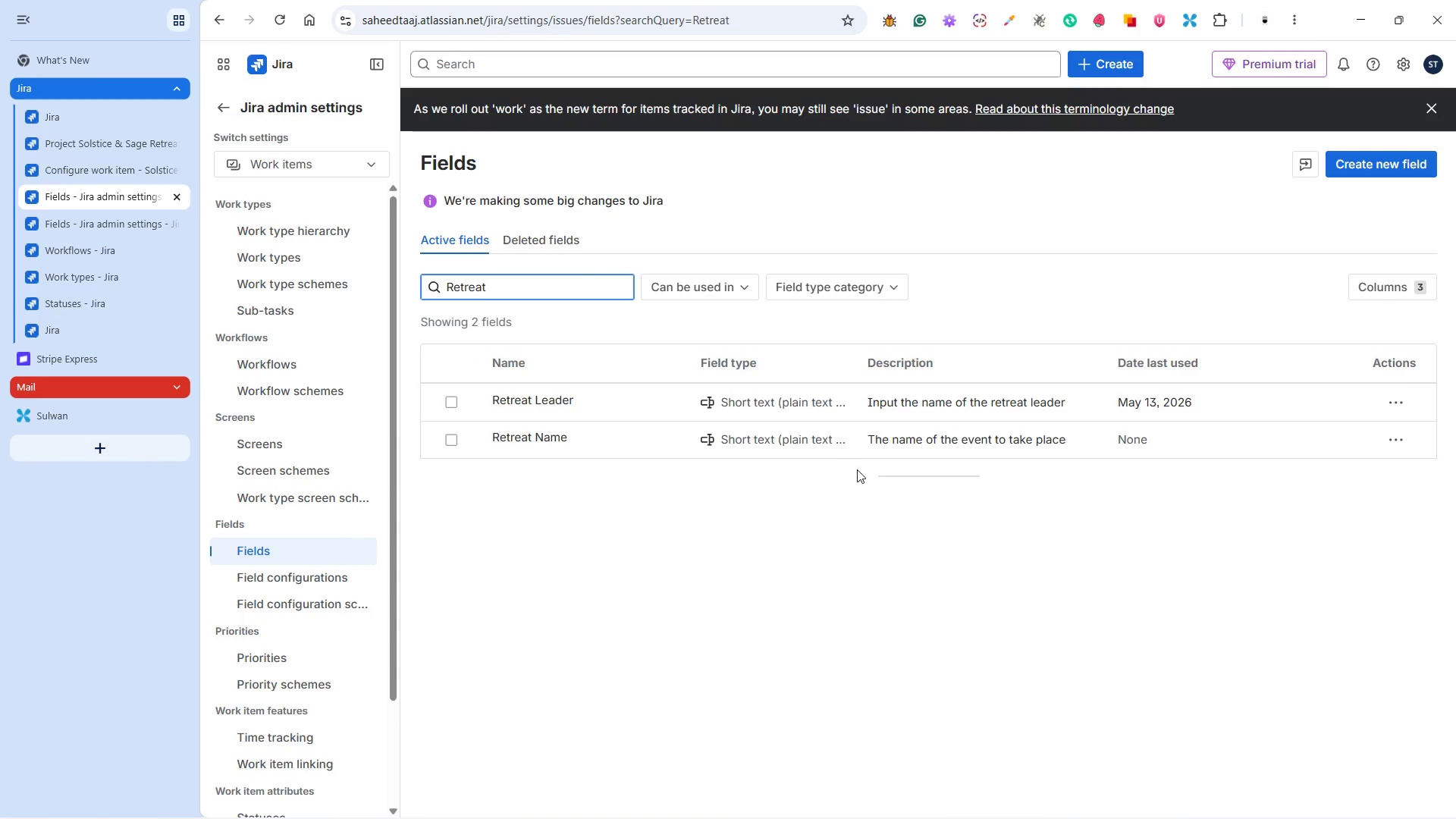 
left_click([1393, 441])
 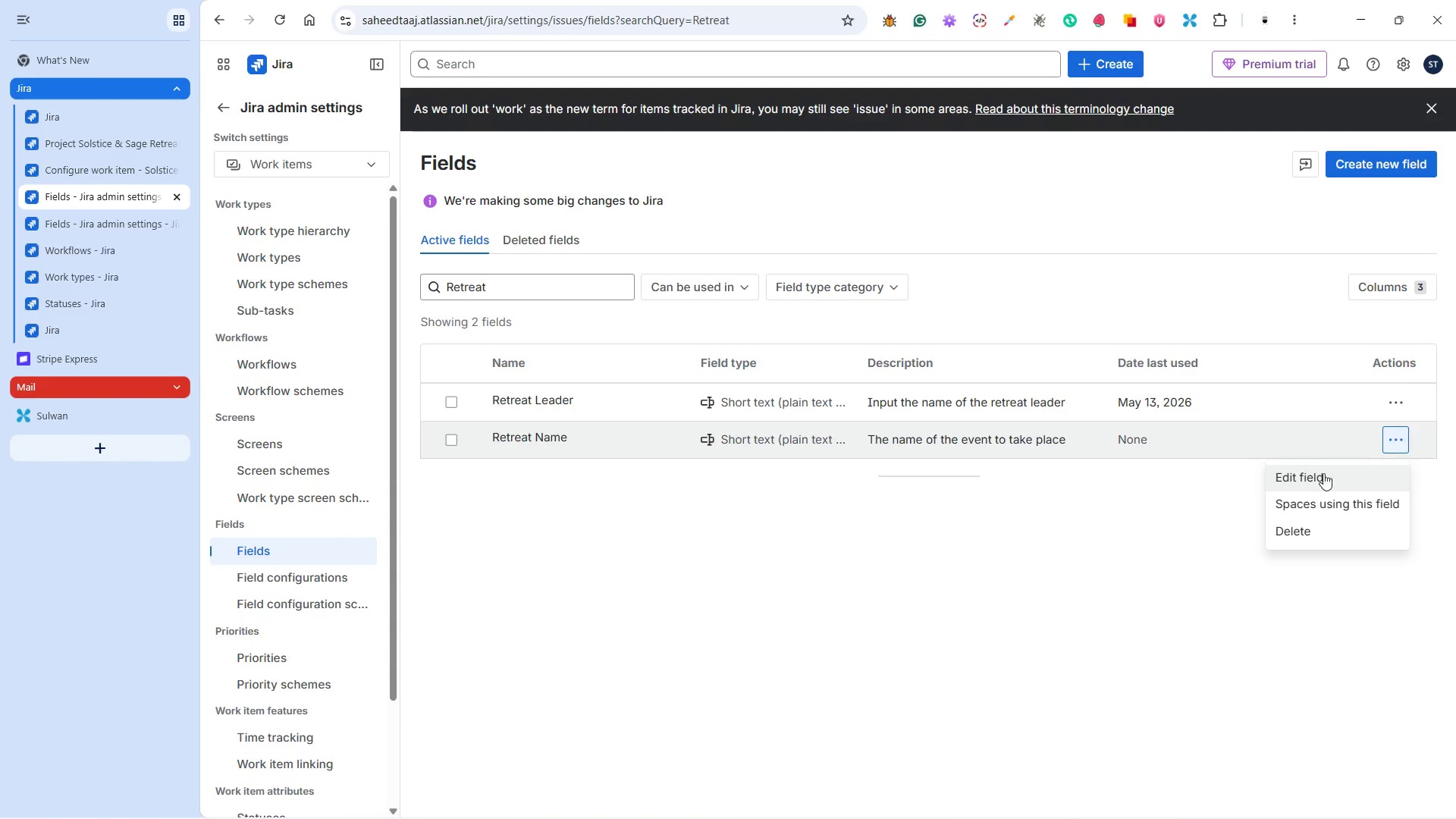 
left_click([1318, 503])
 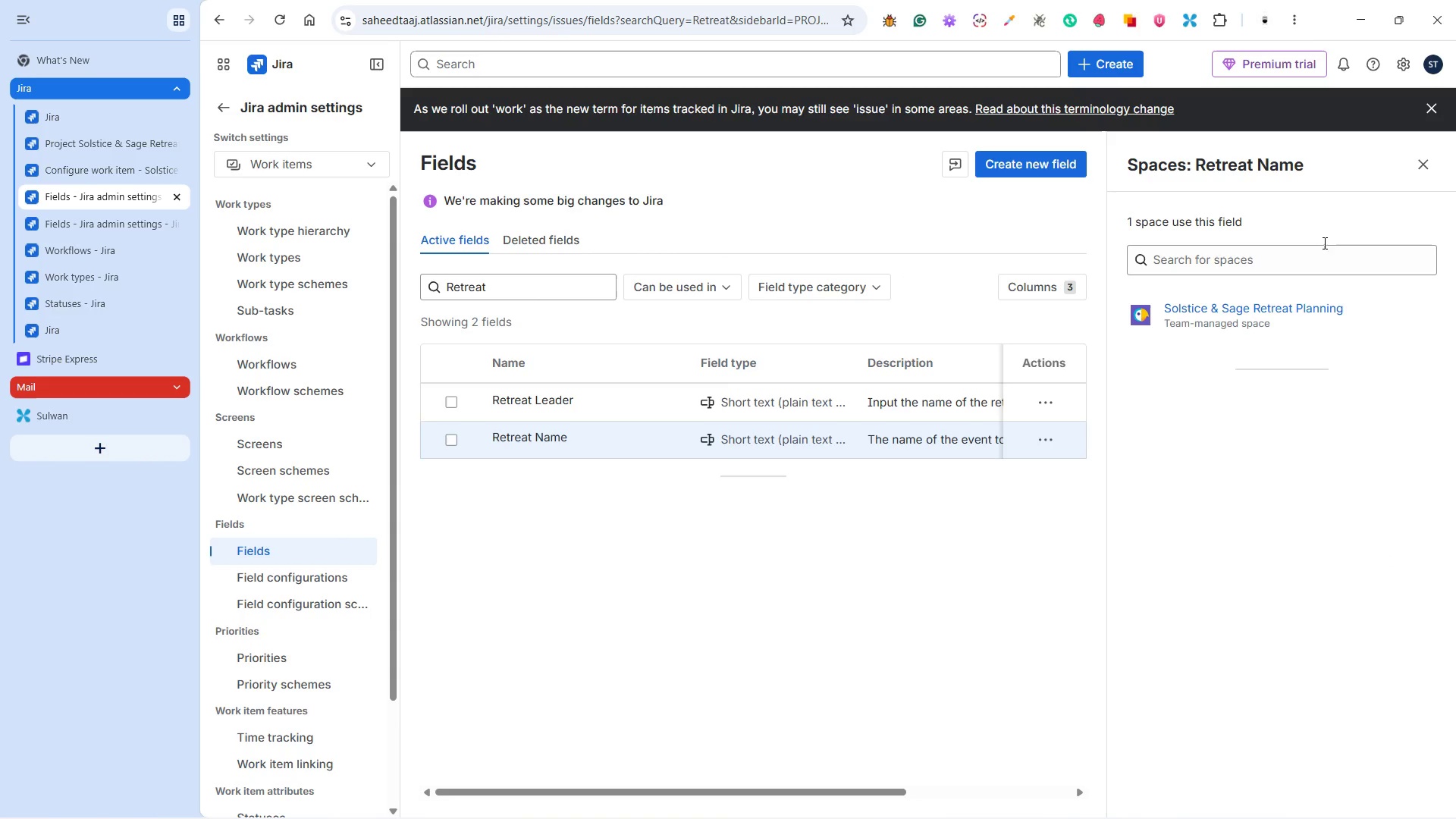 
left_click([1426, 165])
 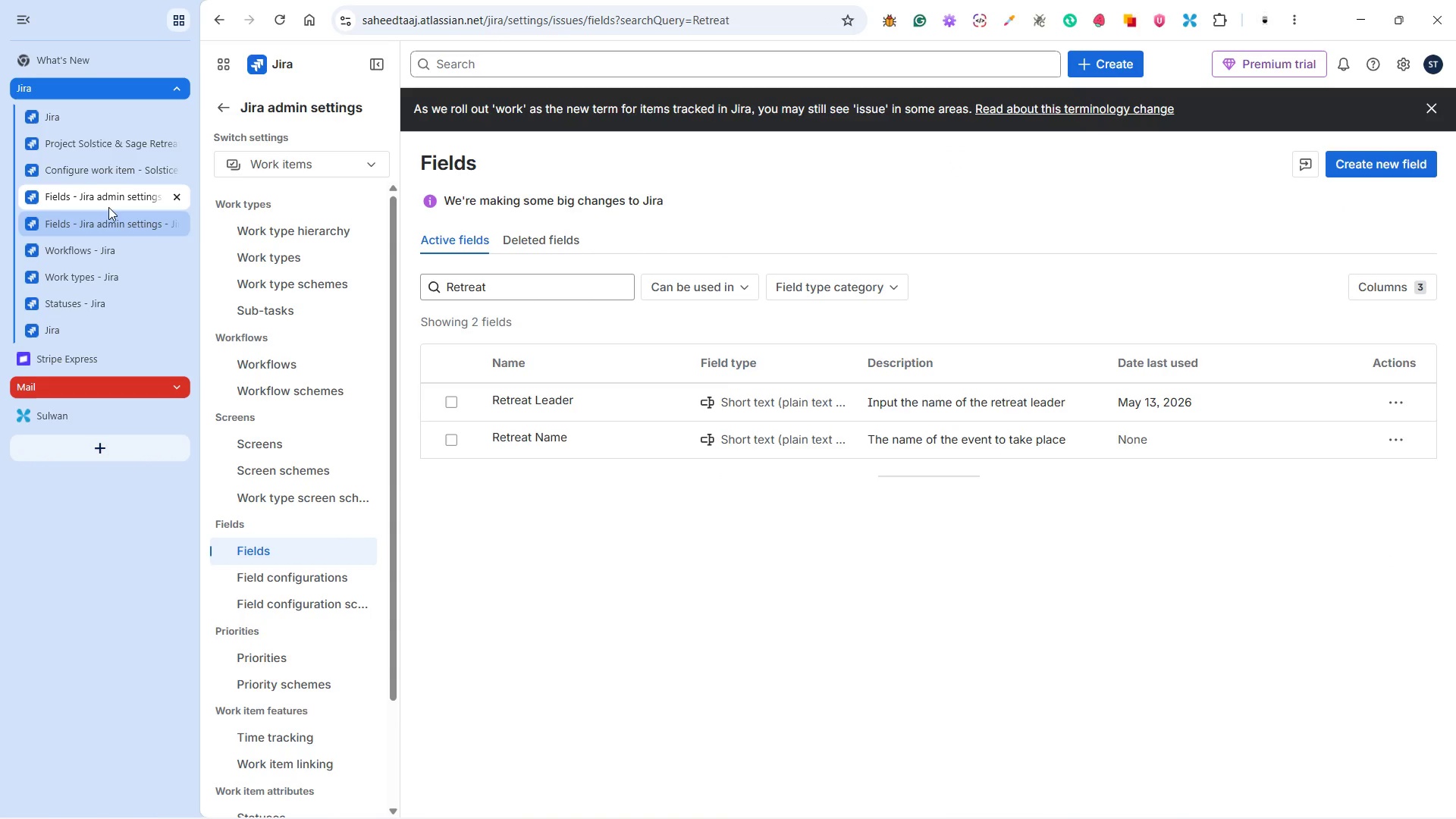 
left_click([107, 165])
 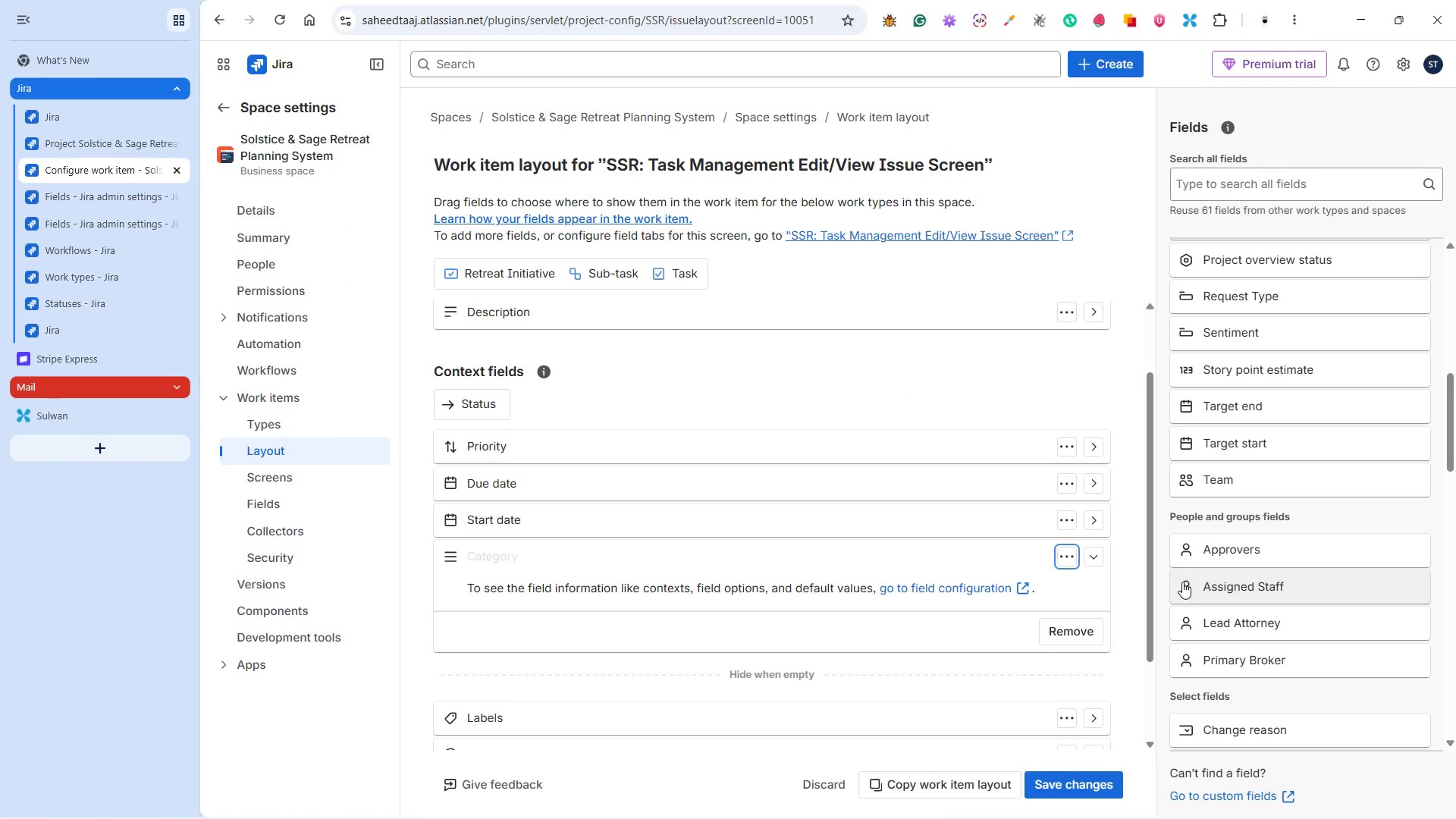 
scroll: coordinate [1341, 604], scroll_direction: down, amount: 23.0
 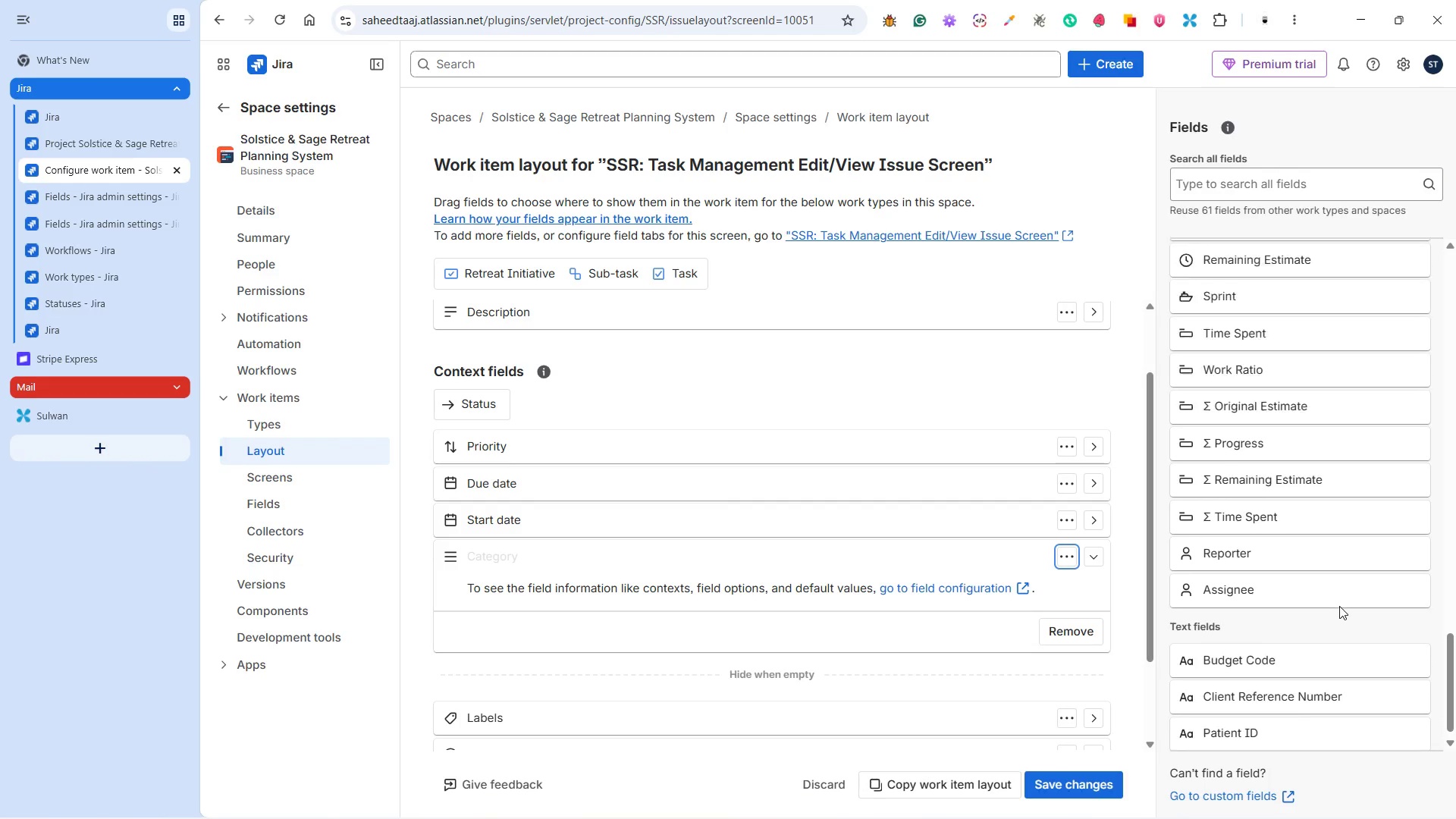 
scroll: coordinate [1339, 606], scroll_direction: up, amount: 38.0
 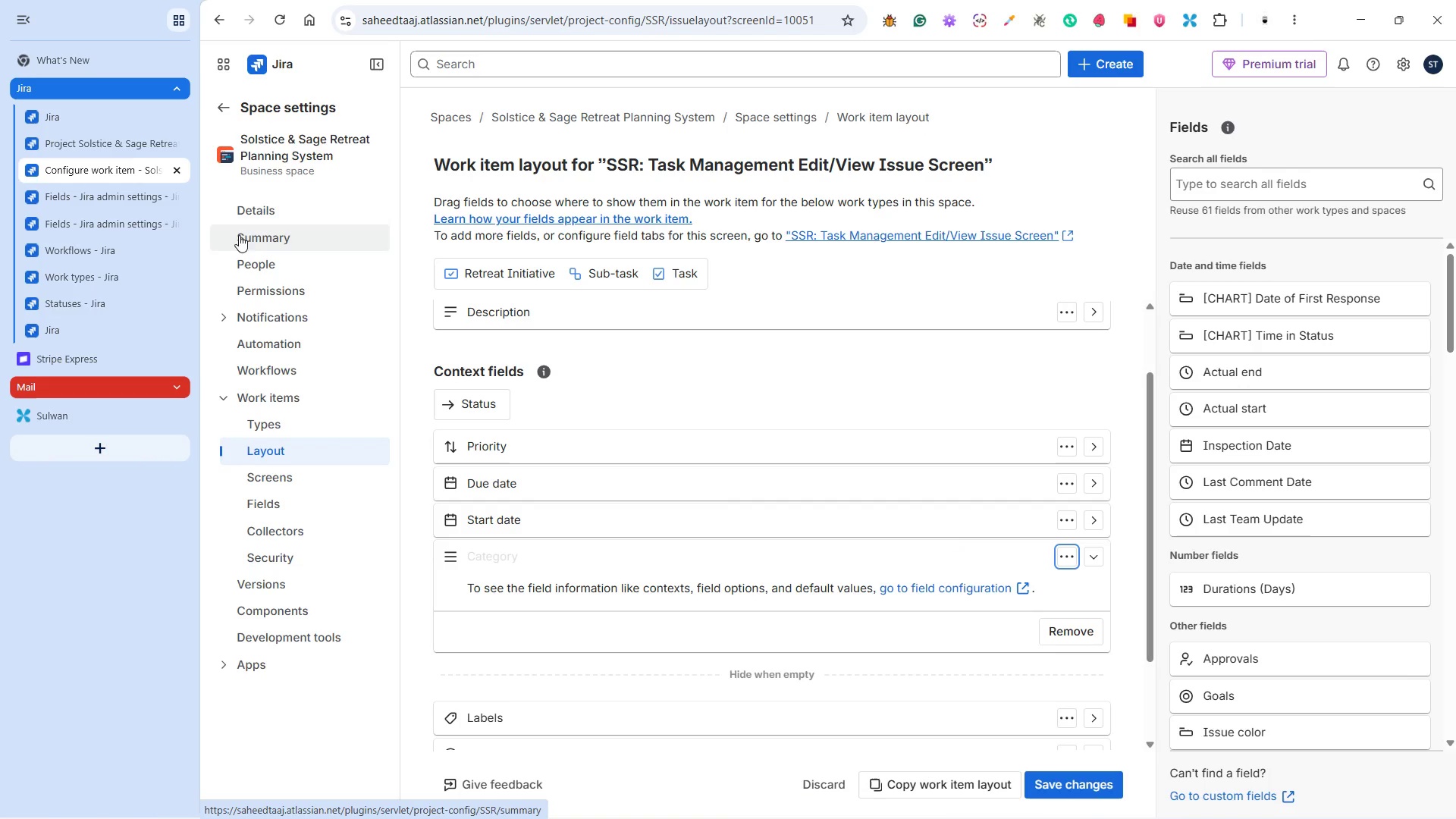 
wait(7.06)
 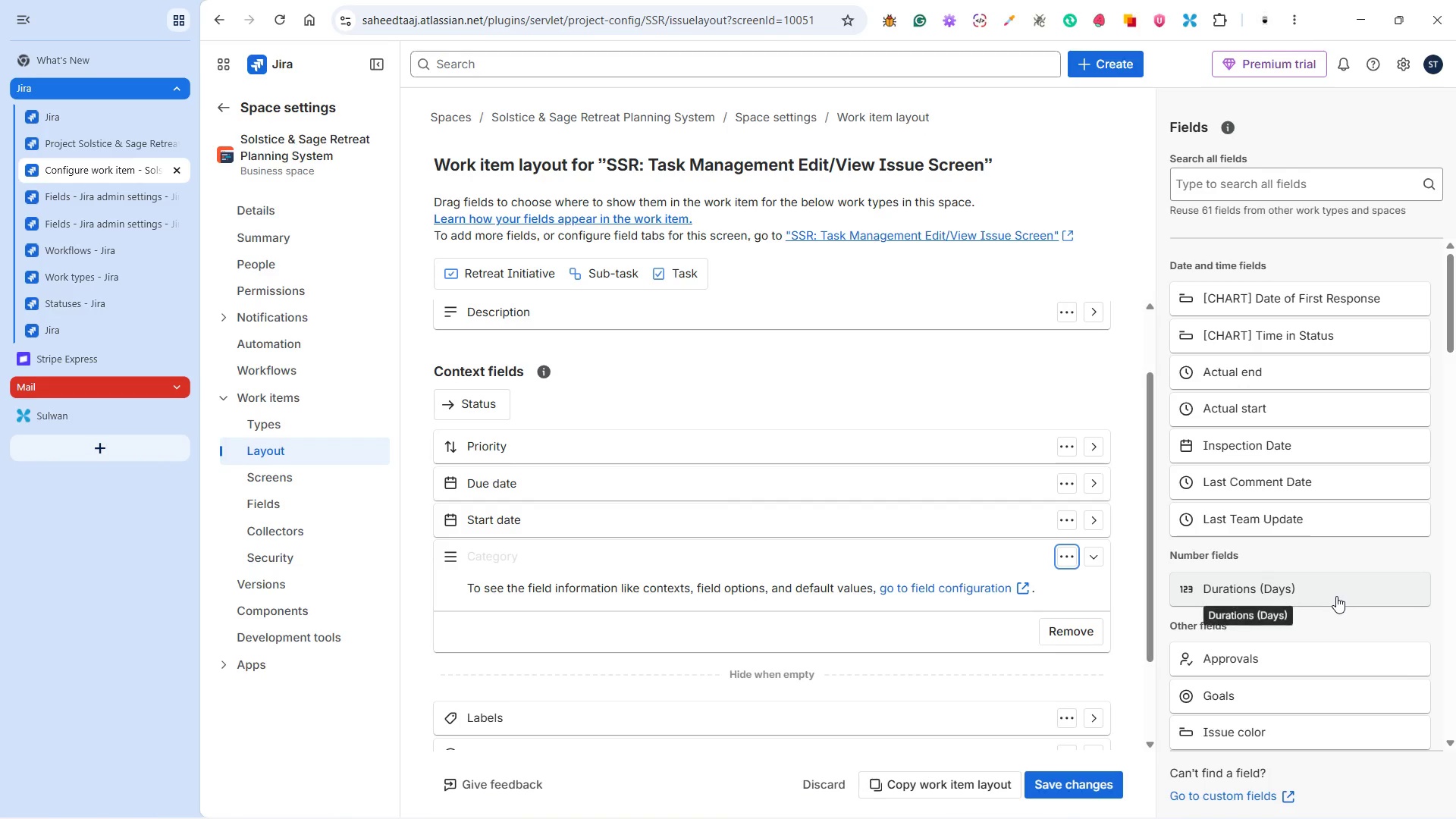 
left_click([109, 219])
 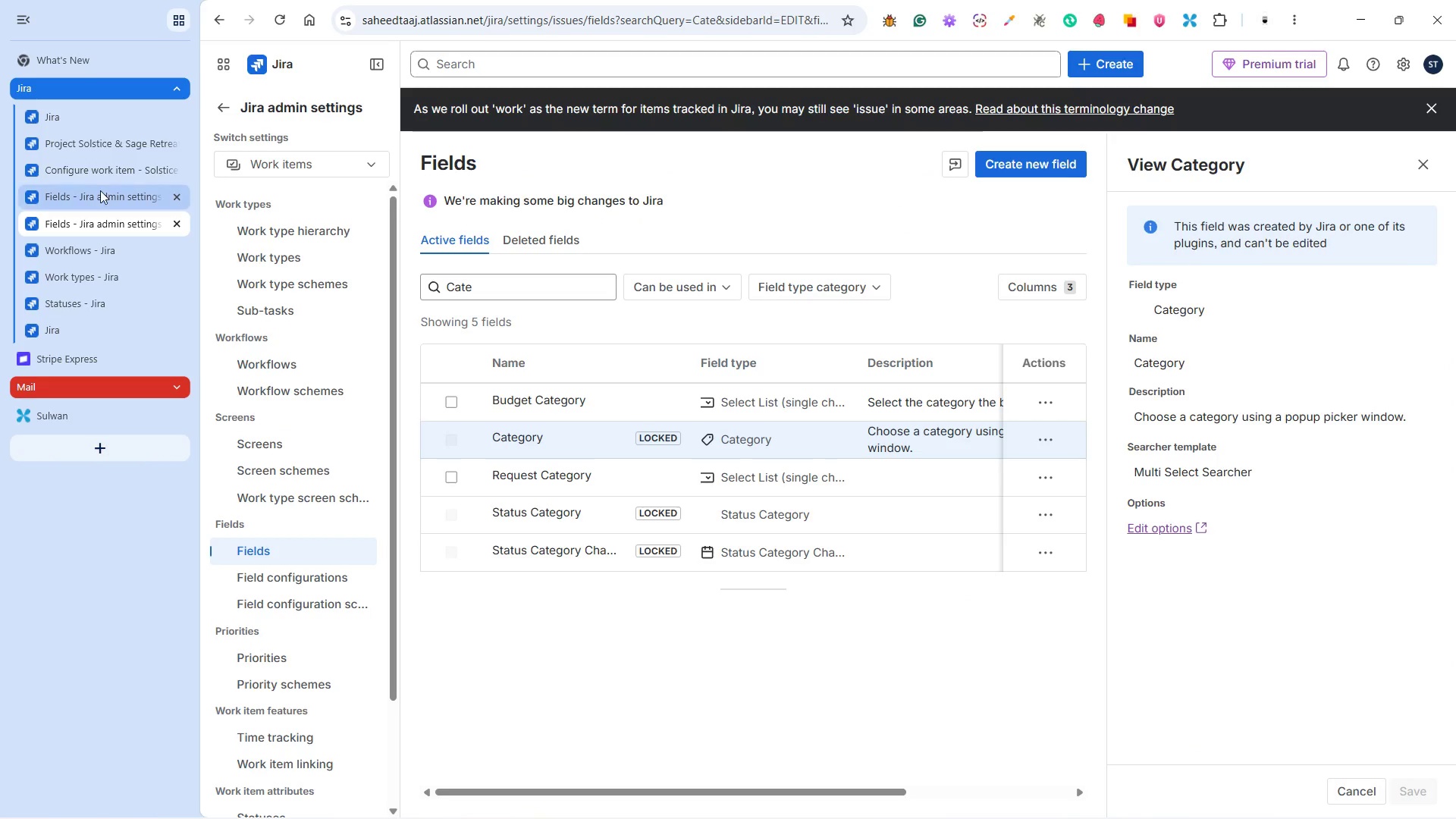 
left_click([100, 190])
 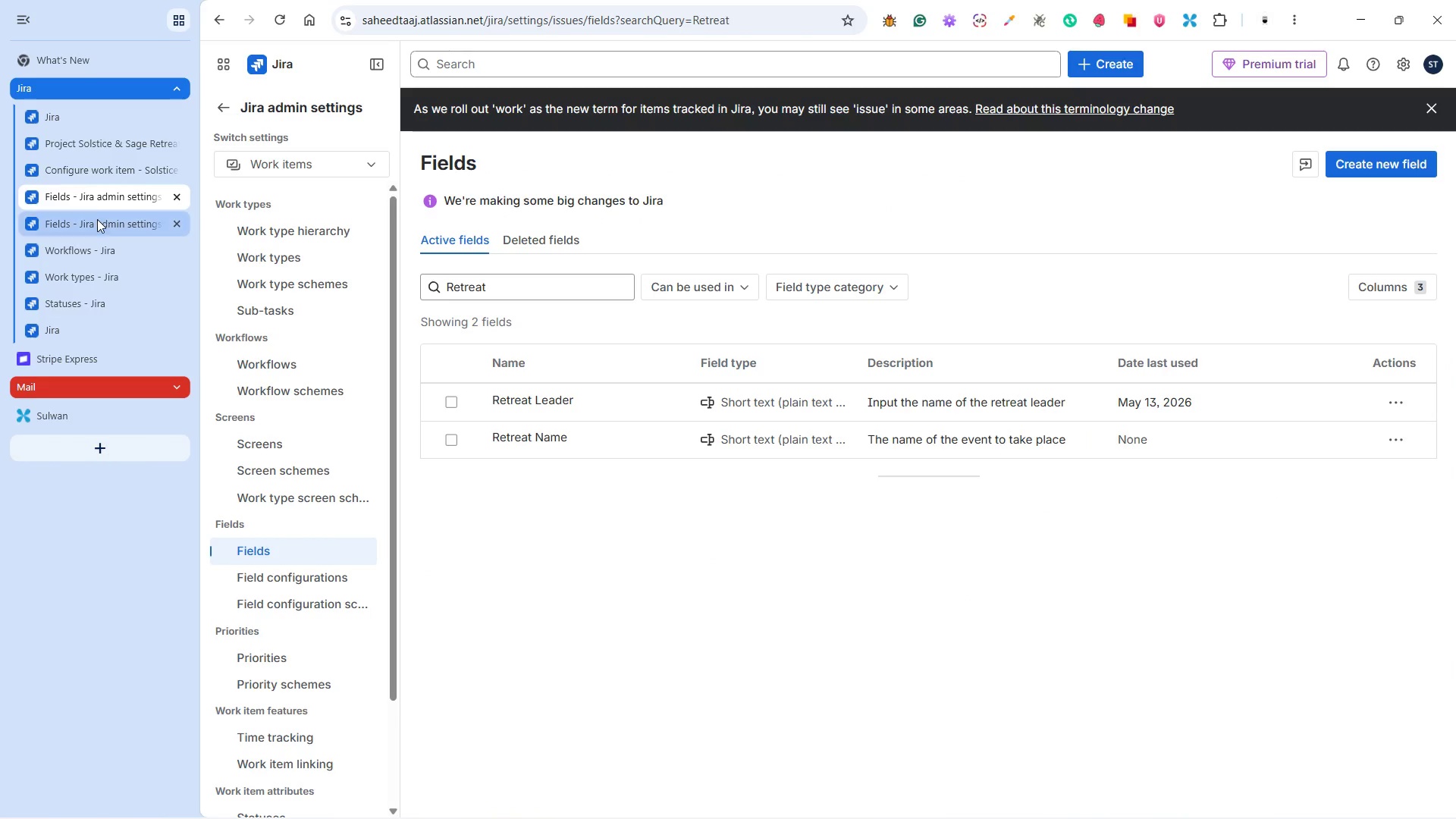 
left_click([97, 224])
 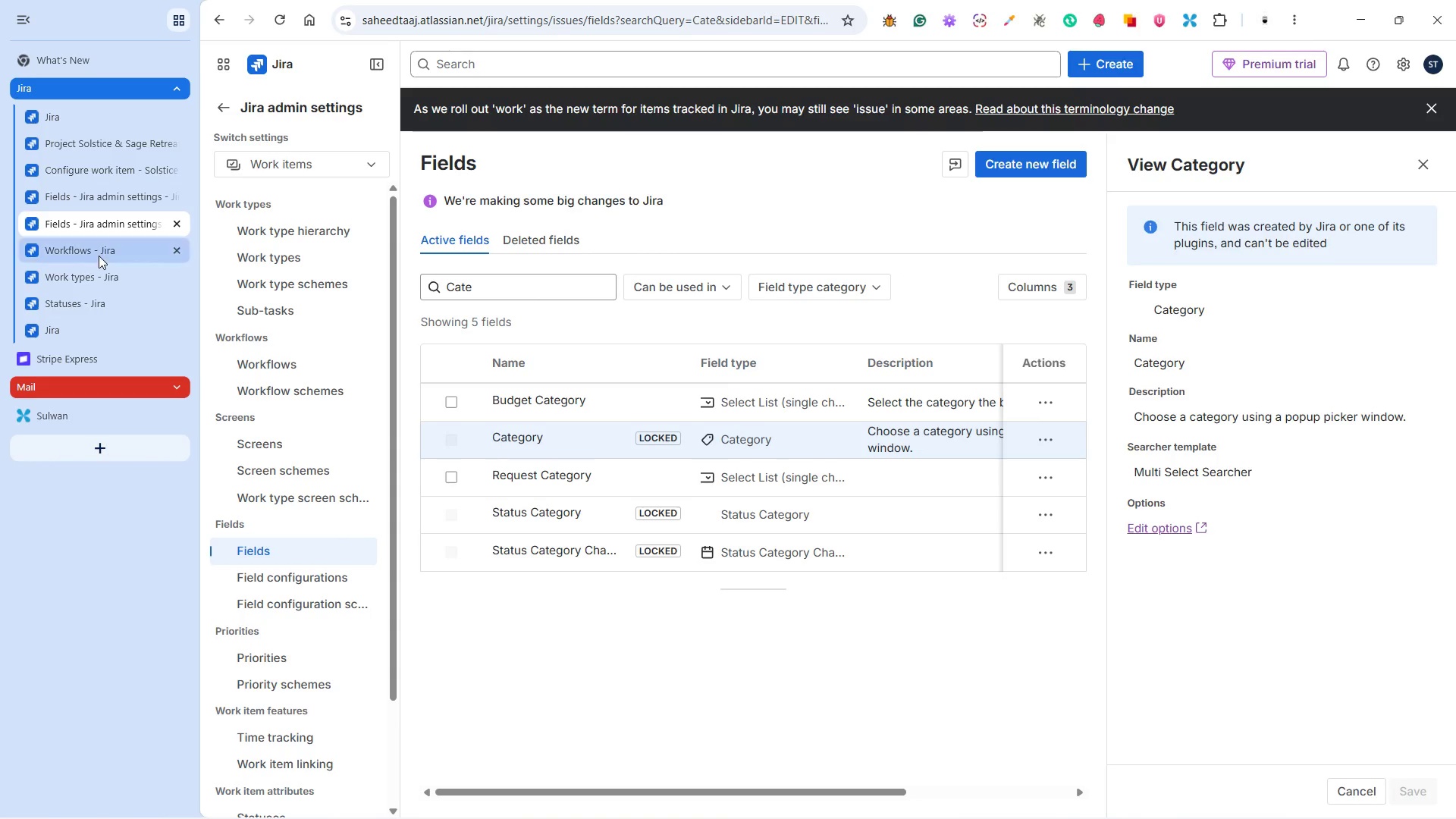 
double_click([99, 256])
 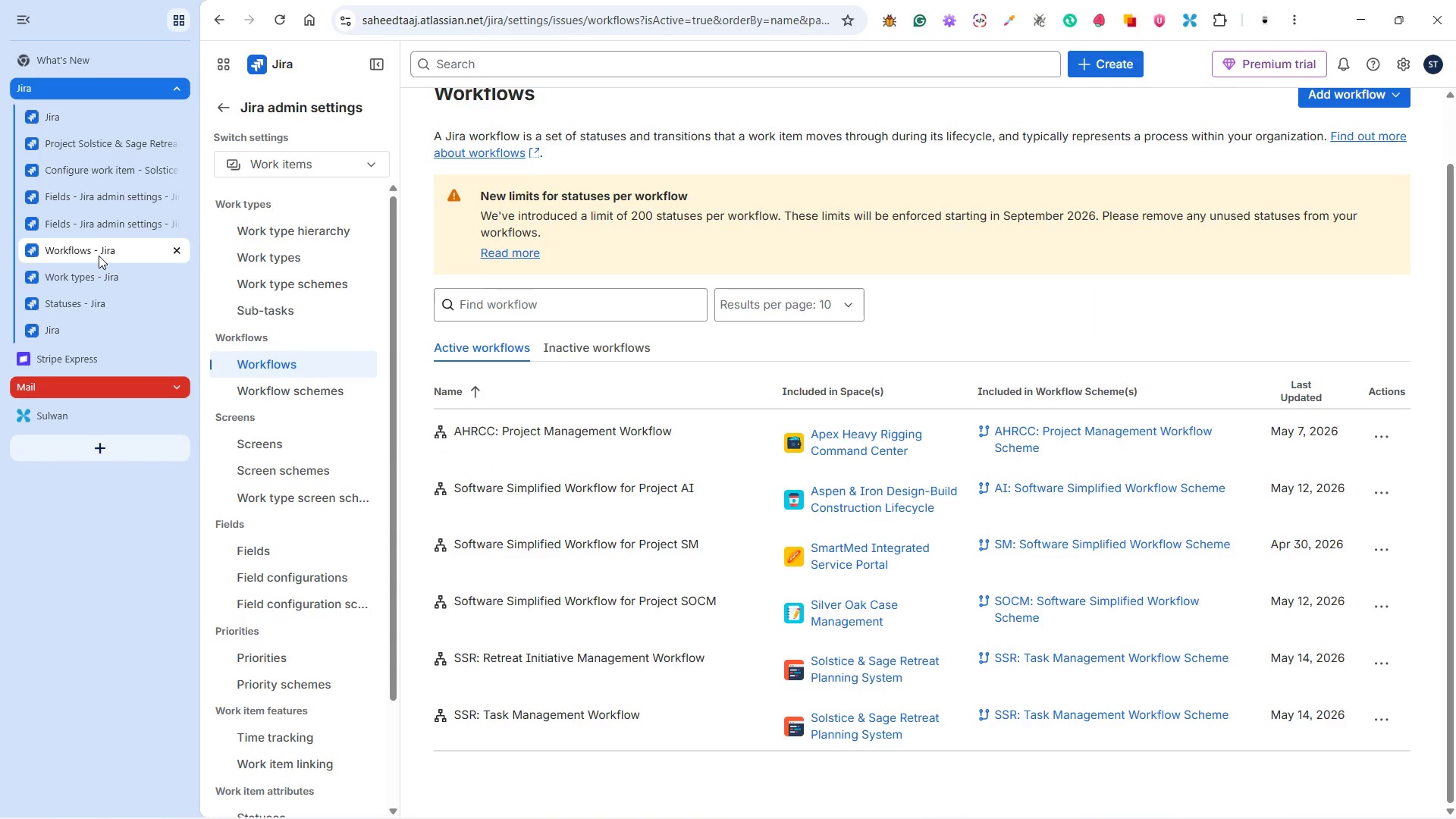 
left_click([99, 275])
 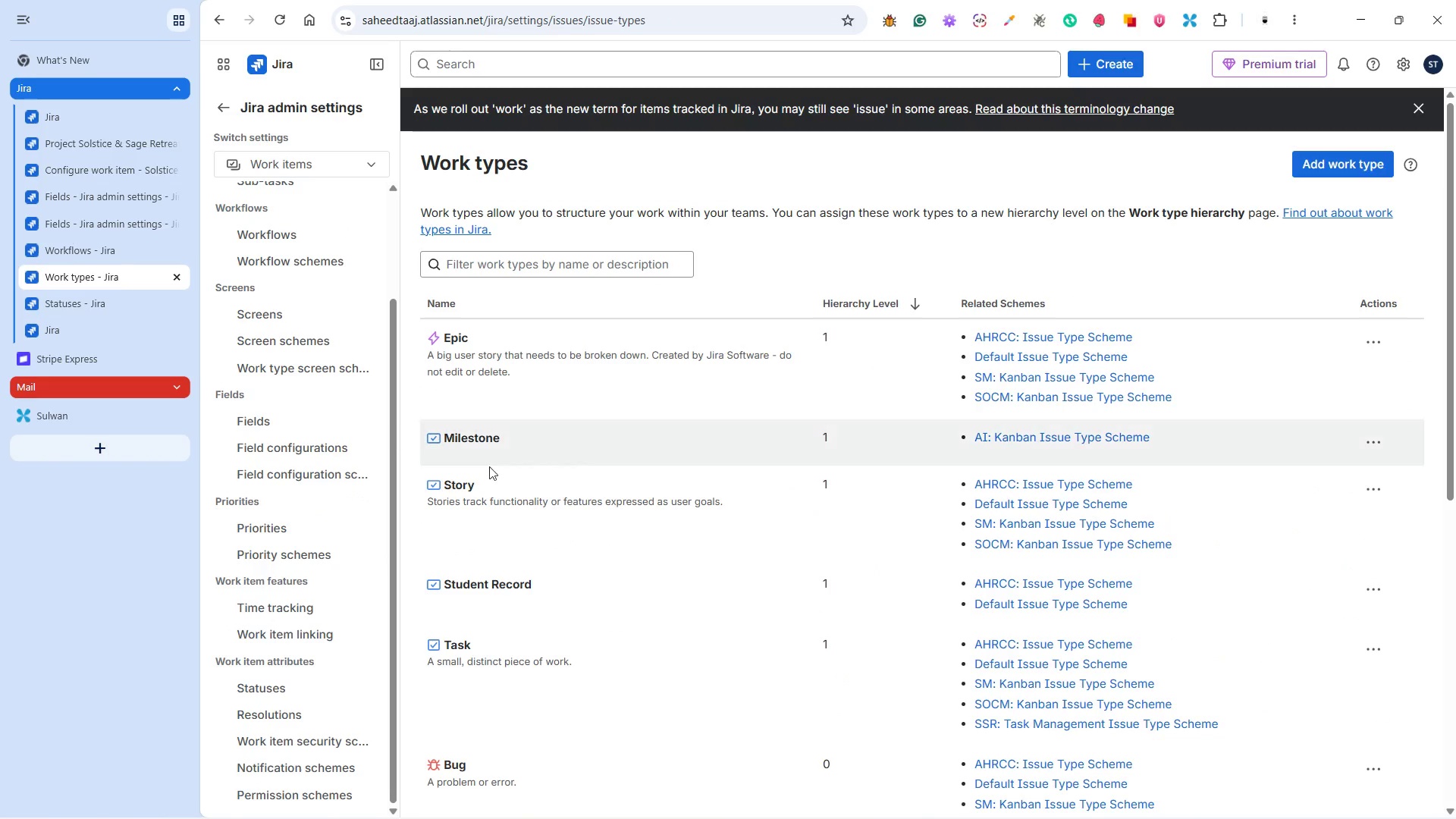 
scroll: coordinate [310, 615], scroll_direction: down, amount: 13.0
 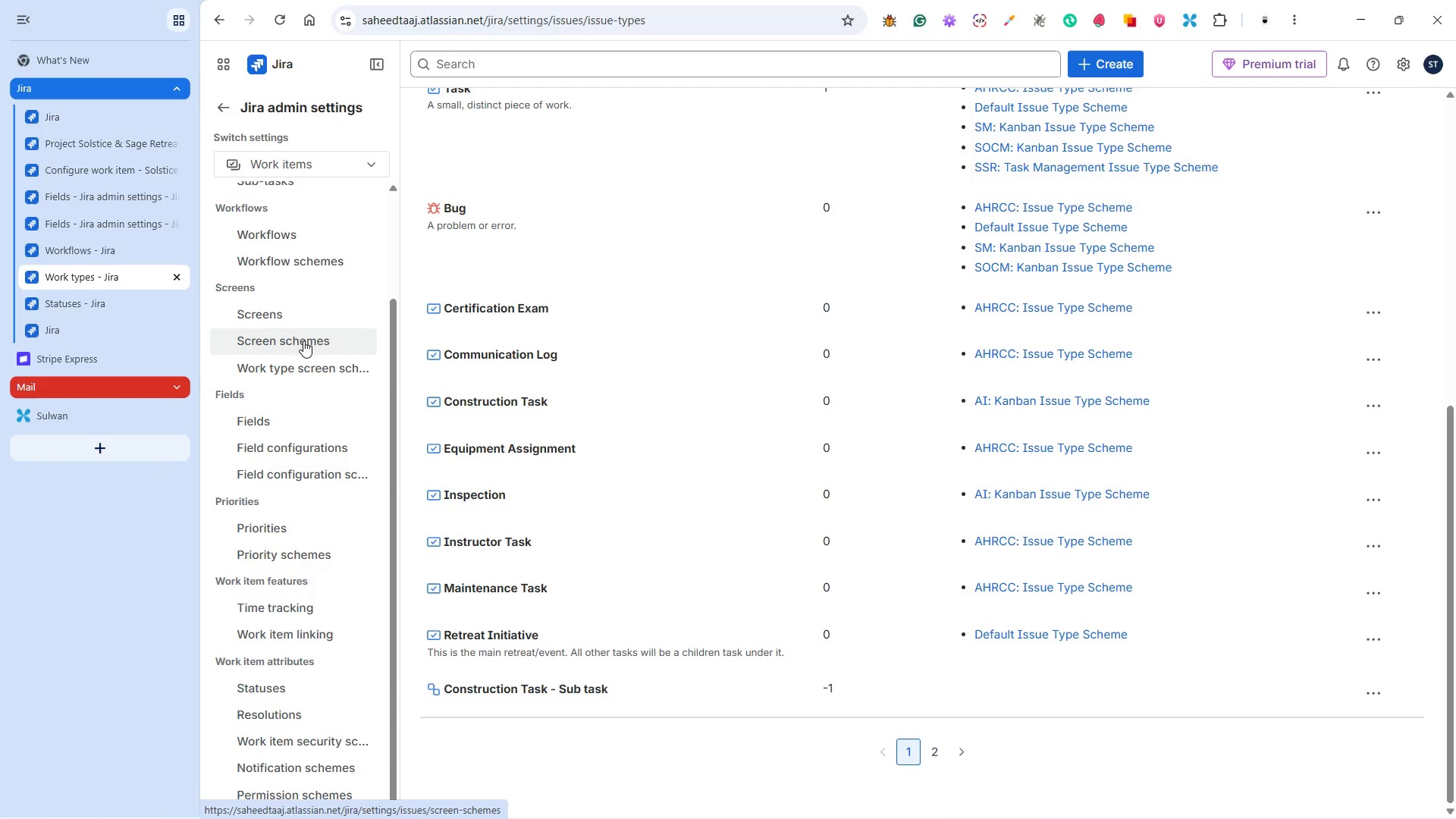 
left_click([297, 316])
 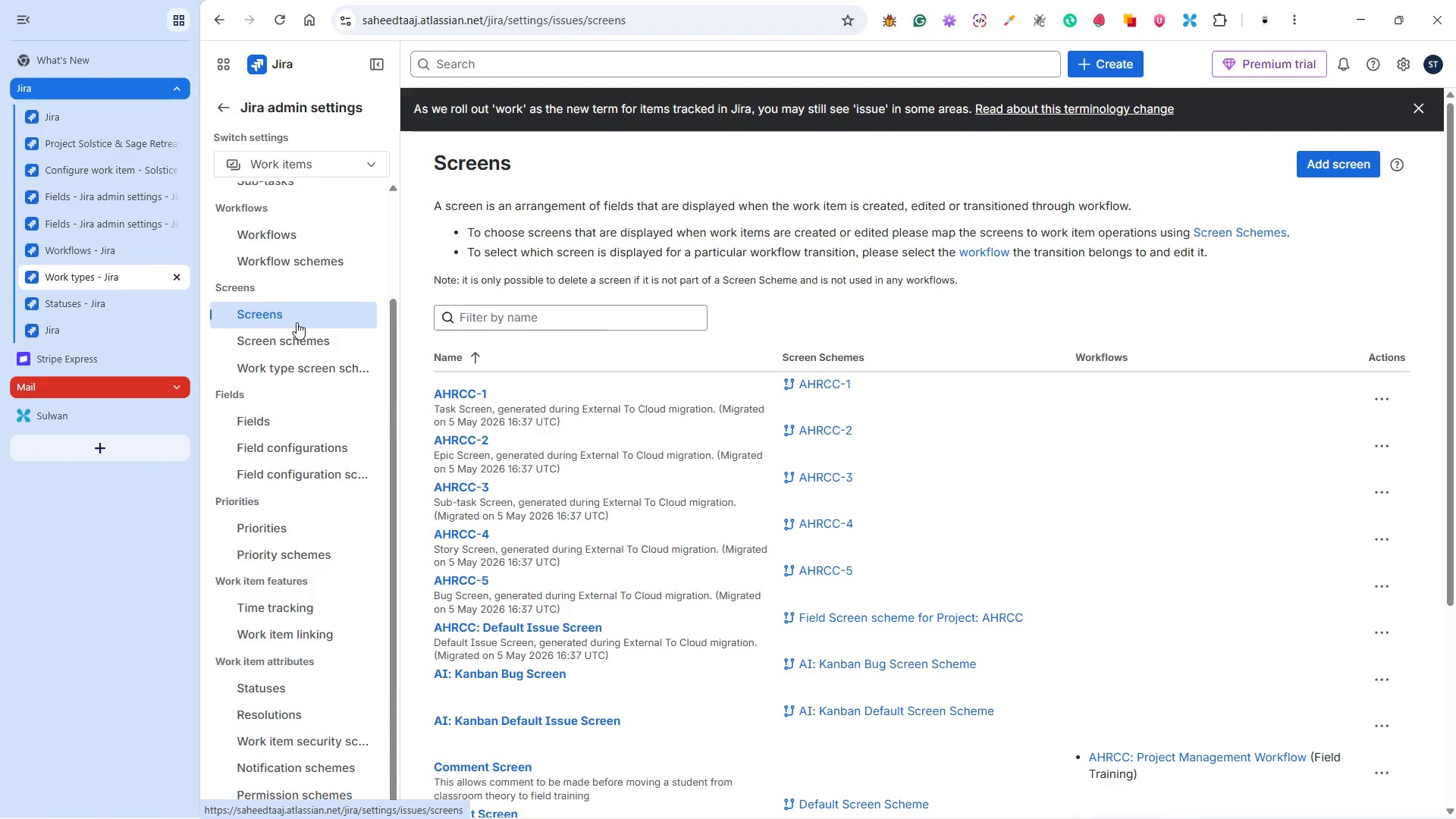 
scroll: coordinate [576, 604], scroll_direction: down, amount: 5.0
 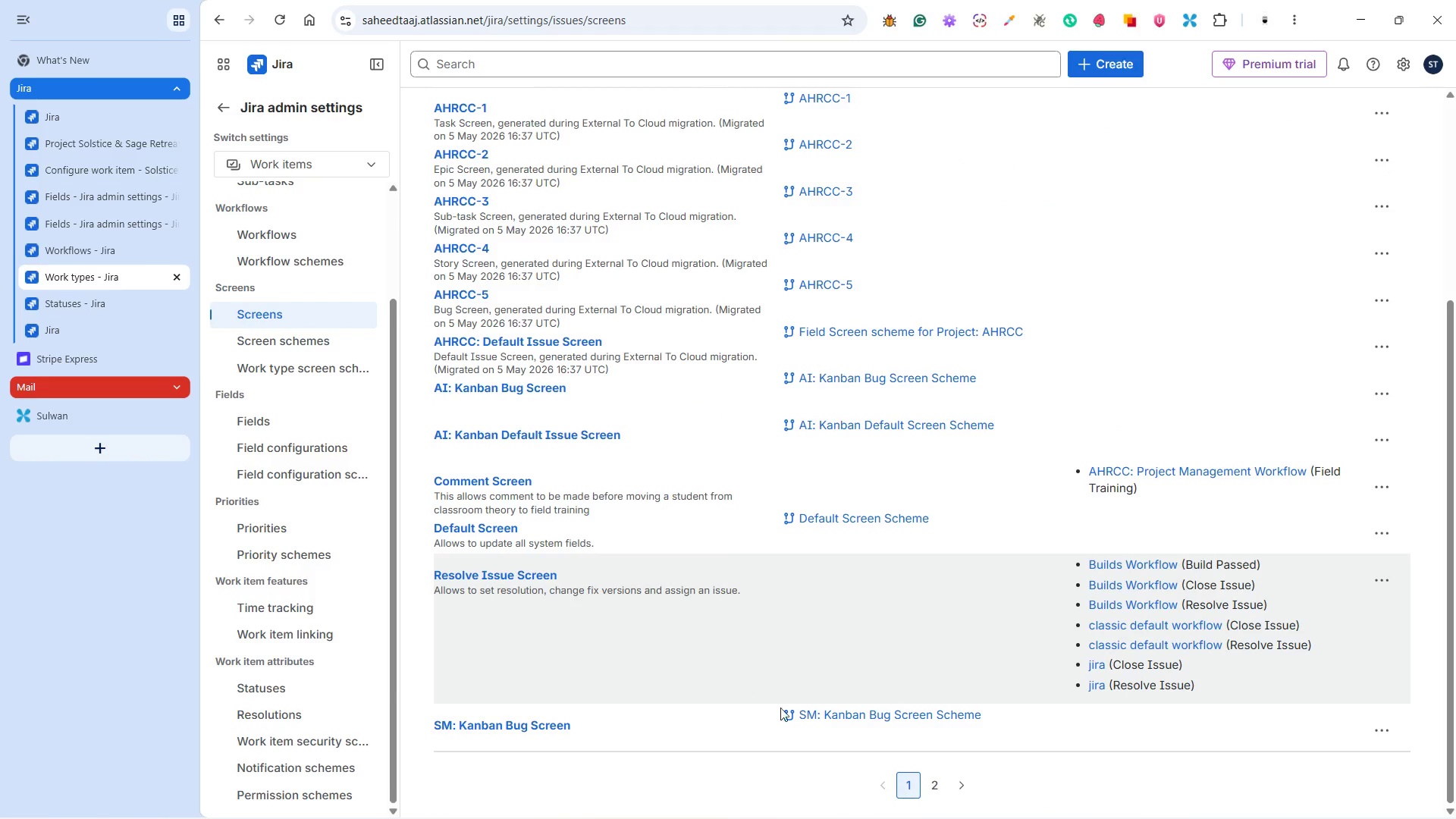 
left_click([934, 777])
 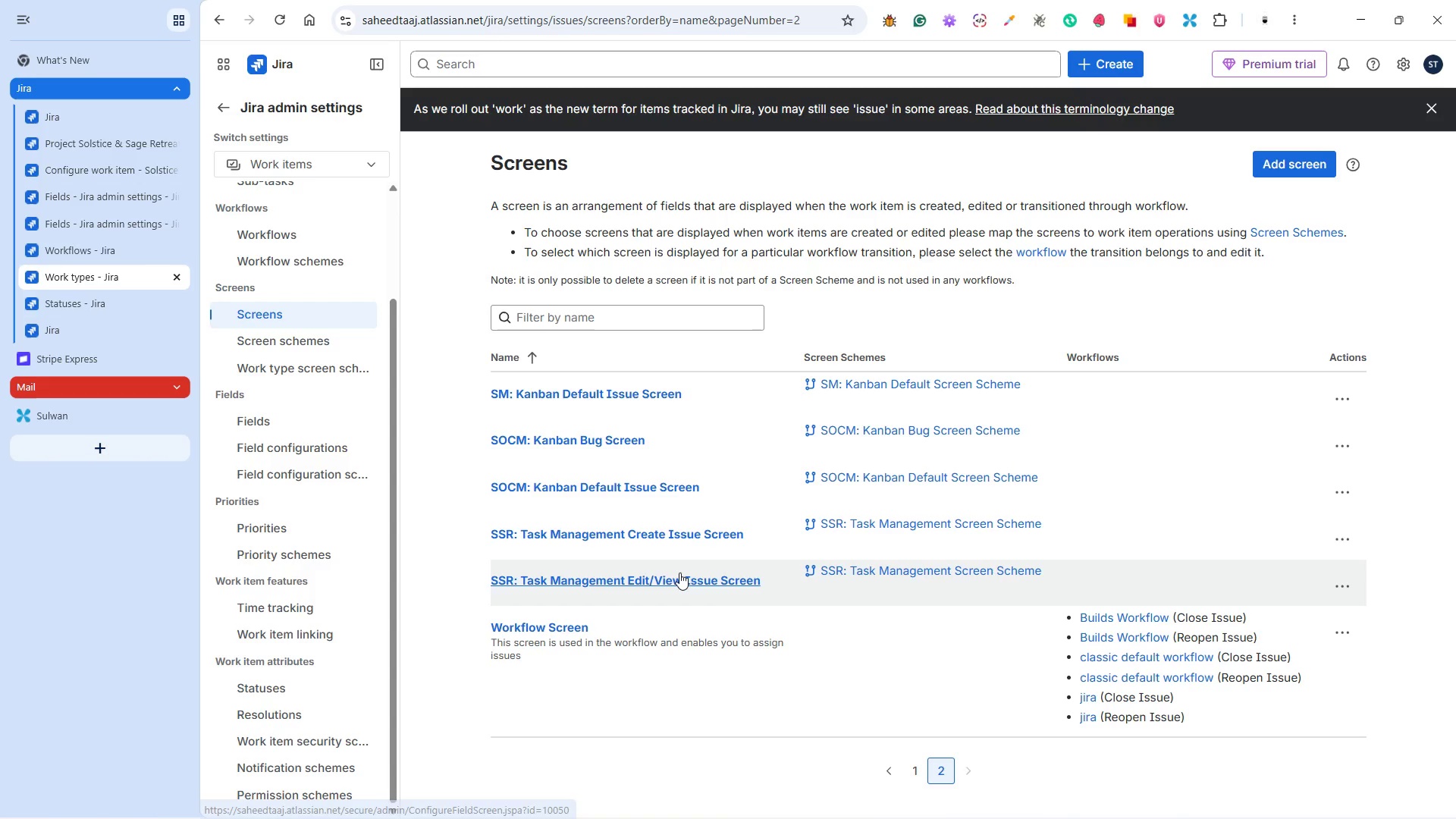 
wait(12.36)
 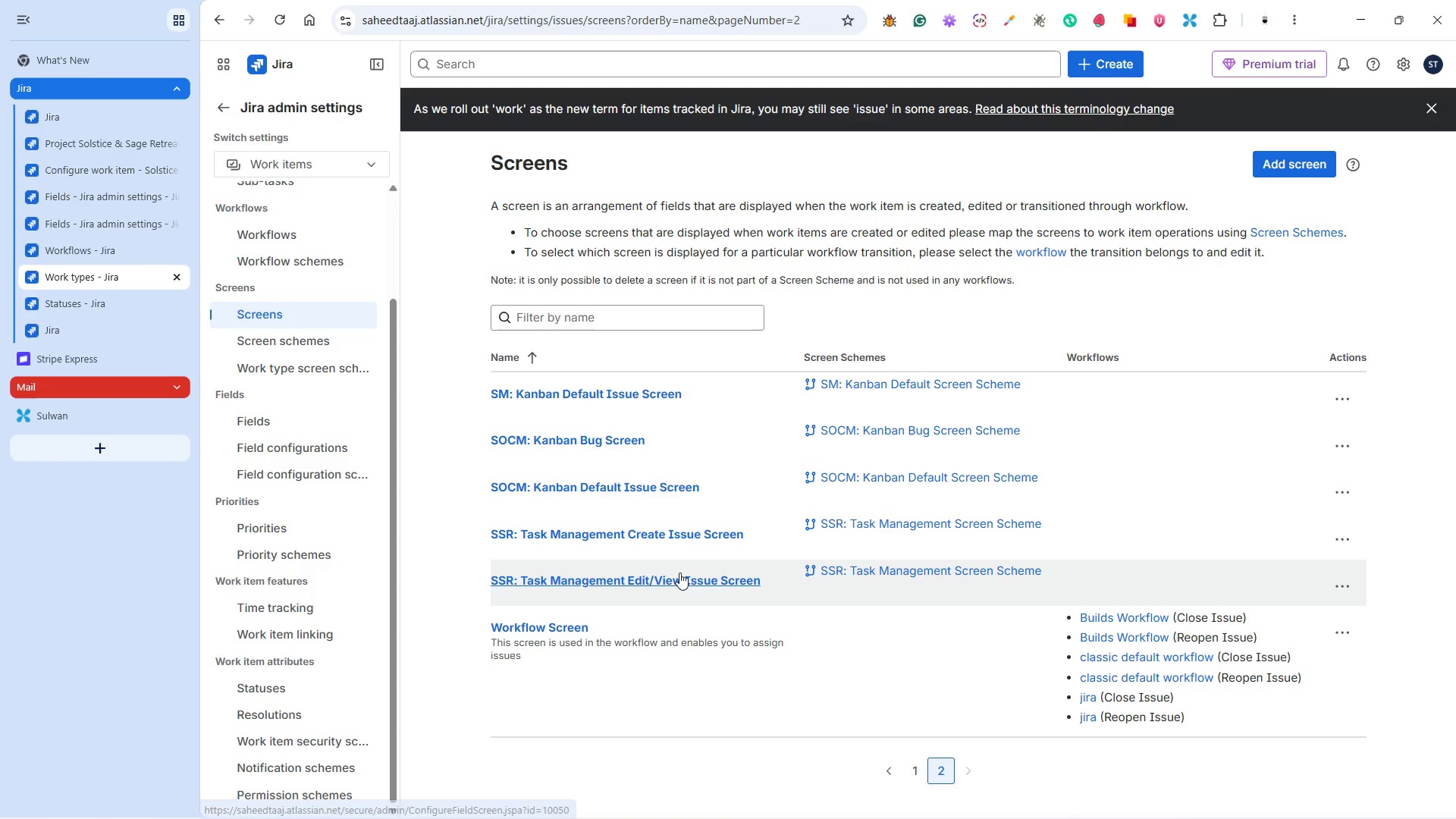 
right_click([651, 533])
 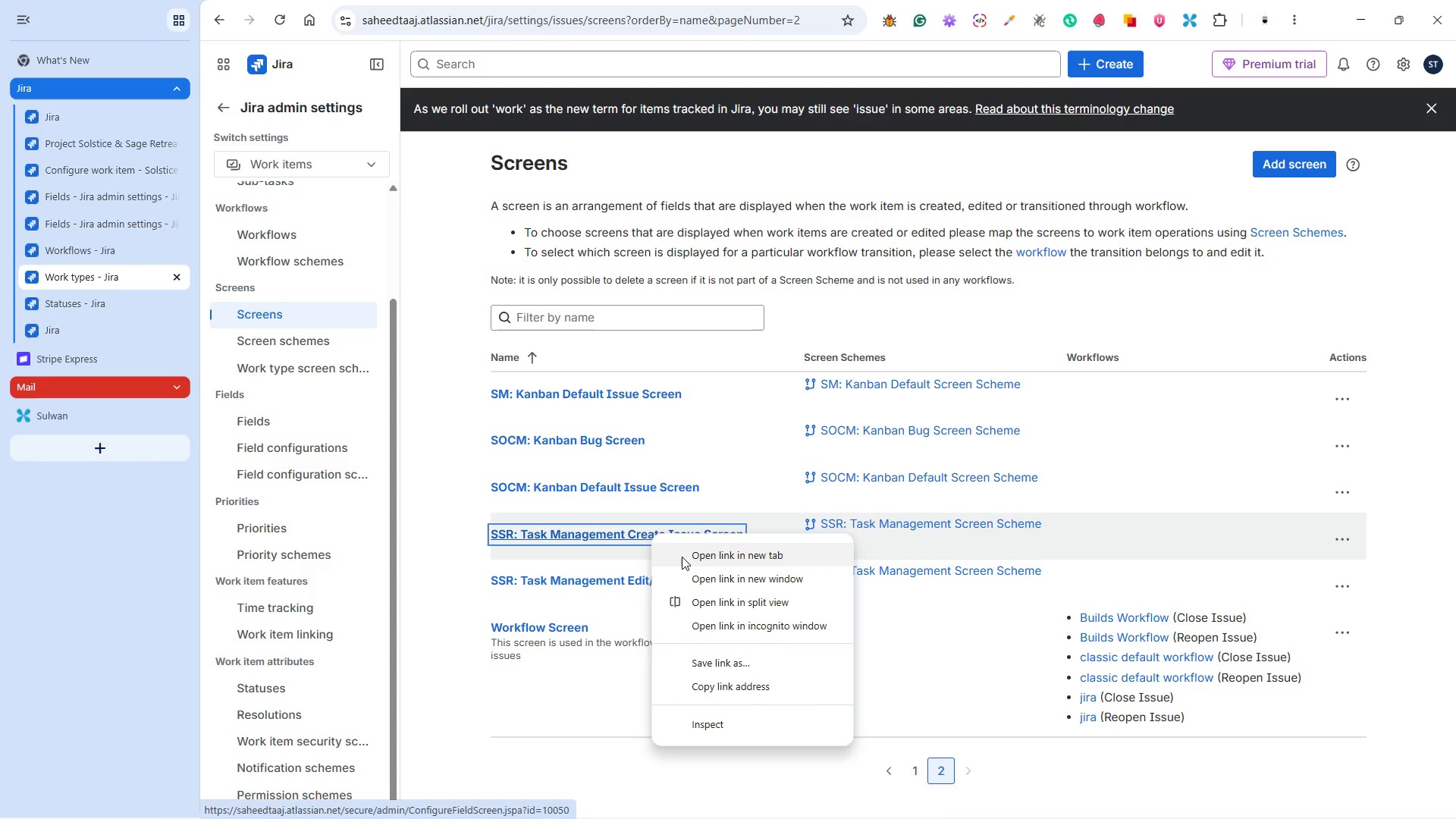 
left_click([682, 557])
 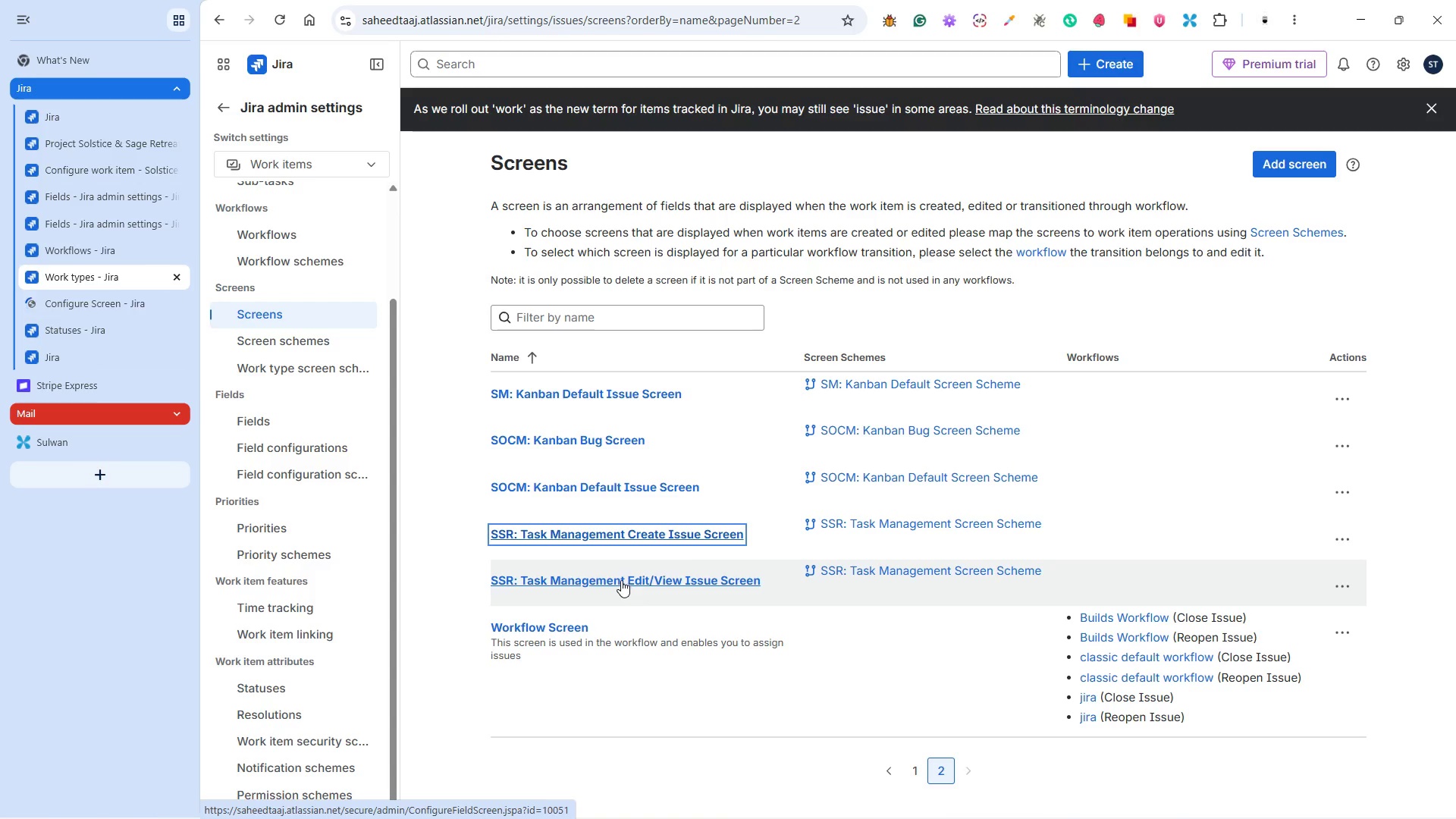 
right_click([619, 577])
 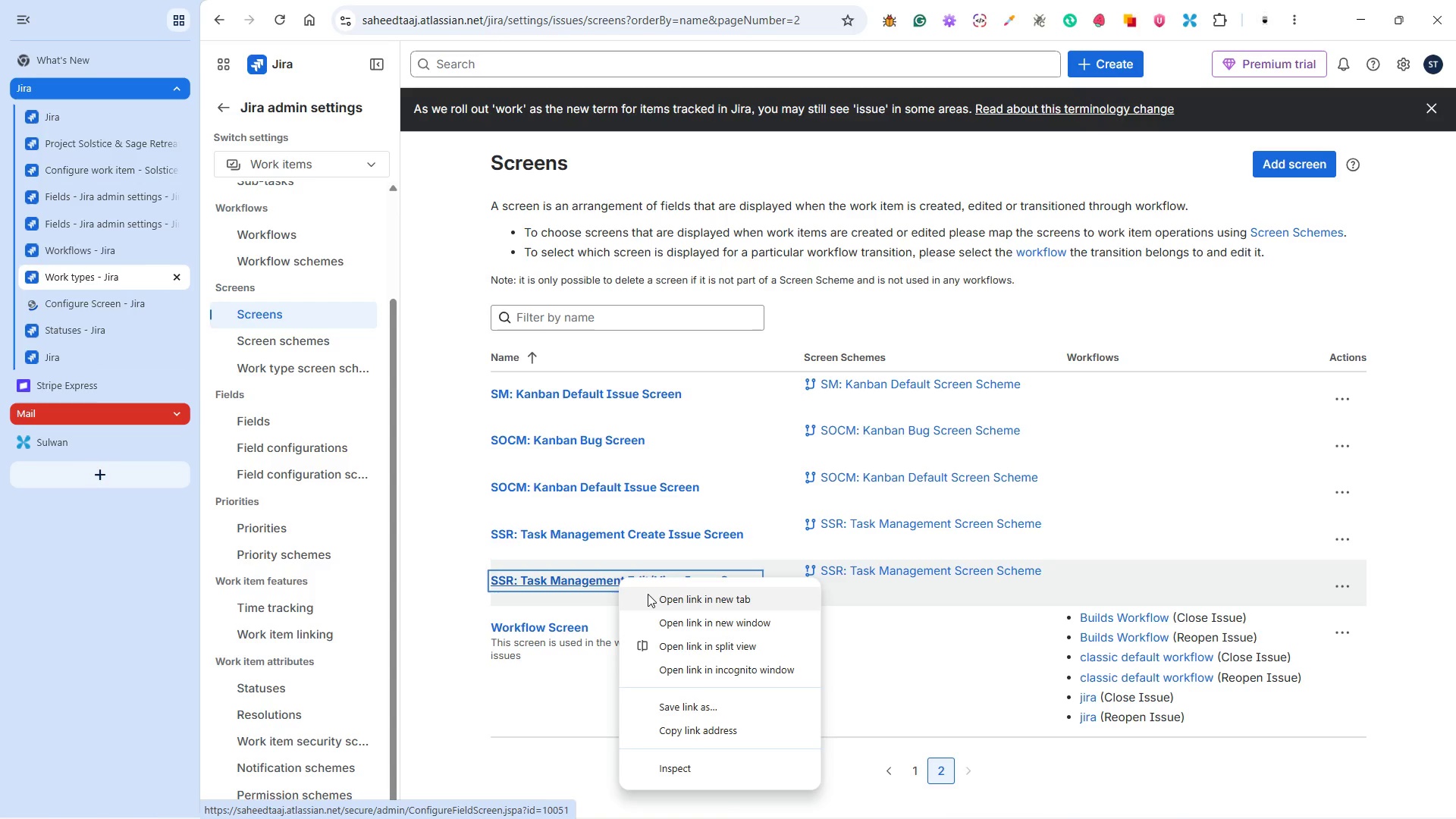 
left_click([649, 595])
 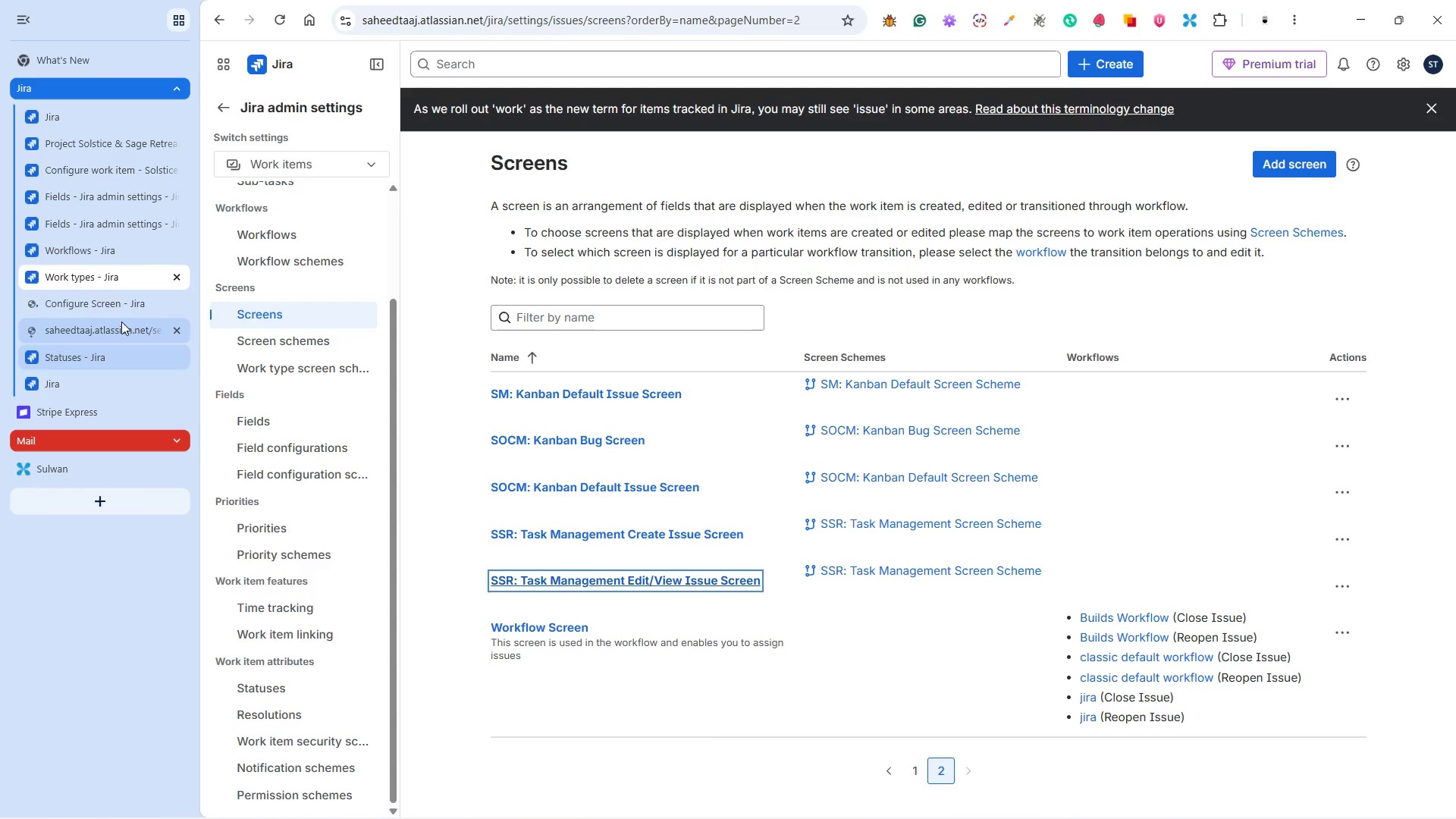 
left_click([117, 309])
 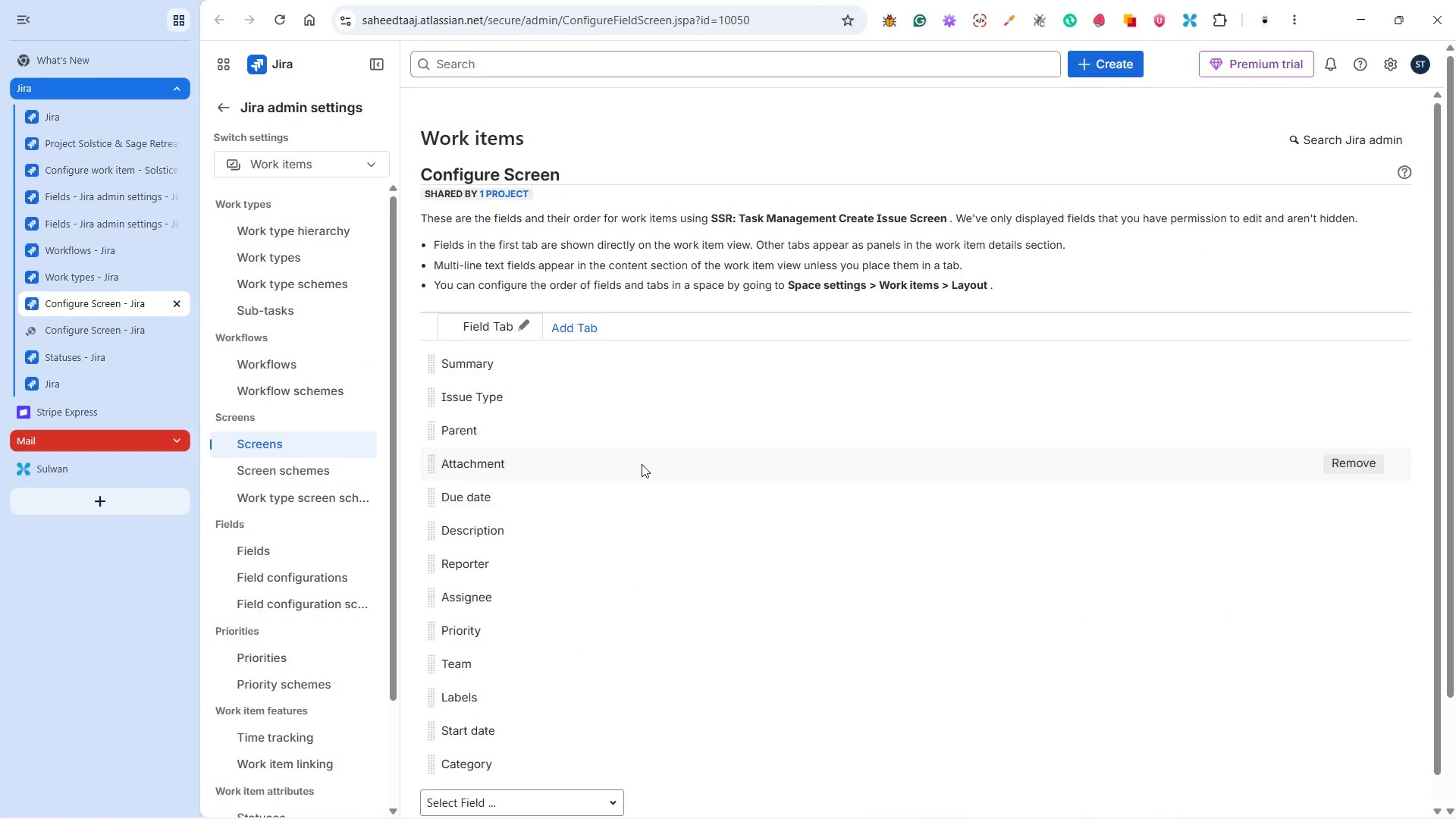 
scroll: coordinate [642, 465], scroll_direction: down, amount: 4.0
 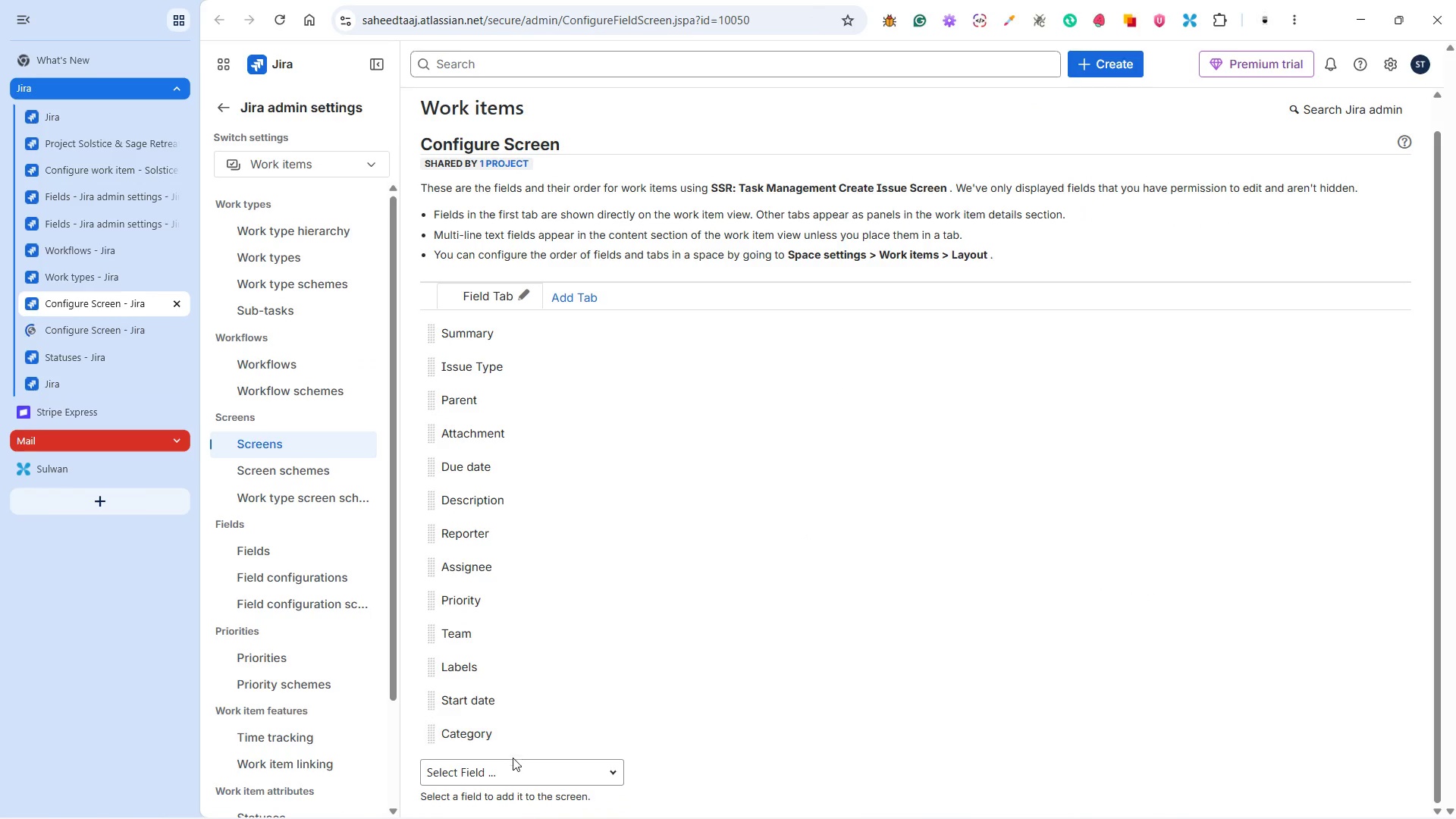 
left_click([508, 767])
 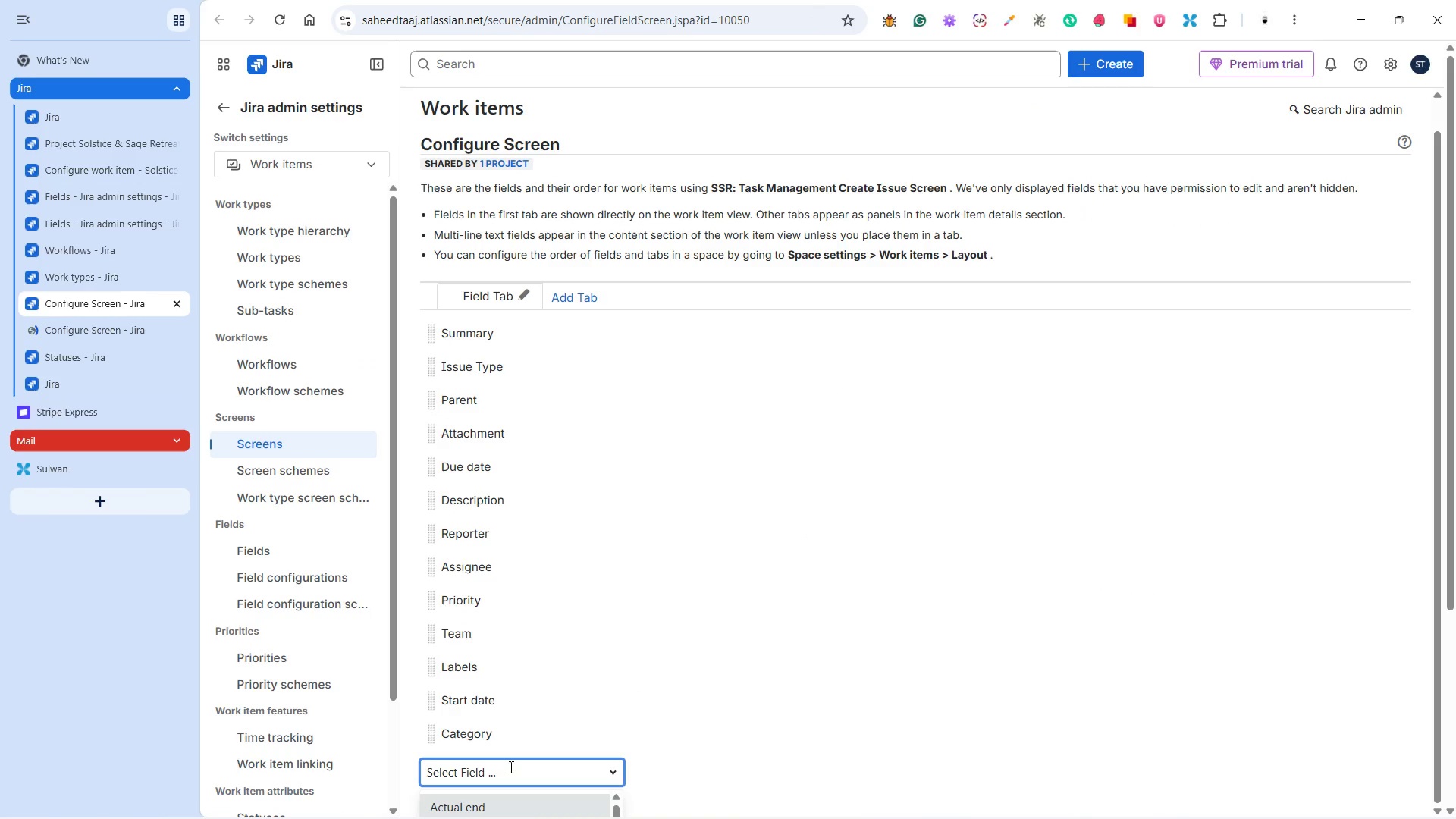 
scroll: coordinate [667, 658], scroll_direction: down, amount: 5.0
 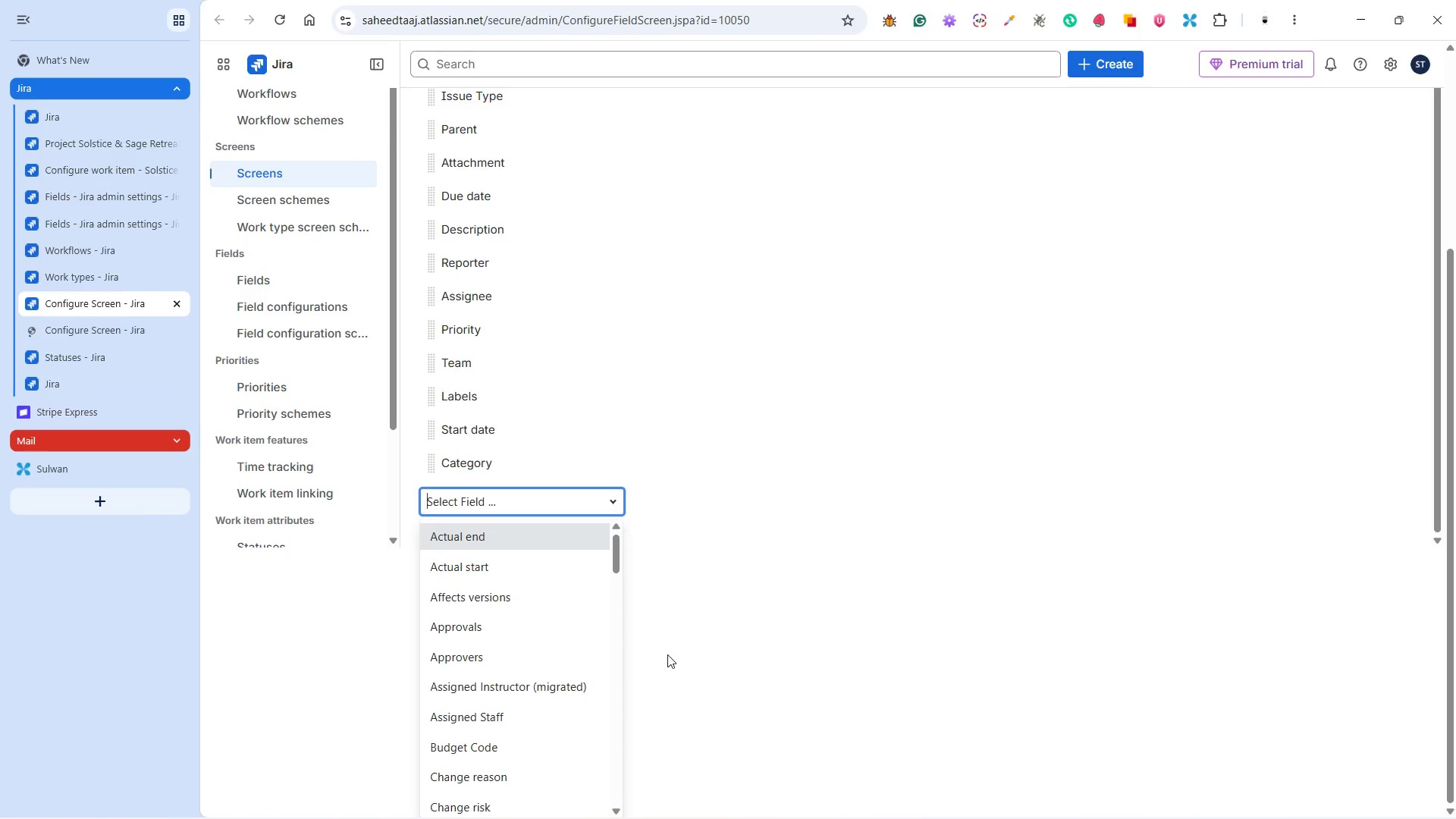 
type(Retre)
 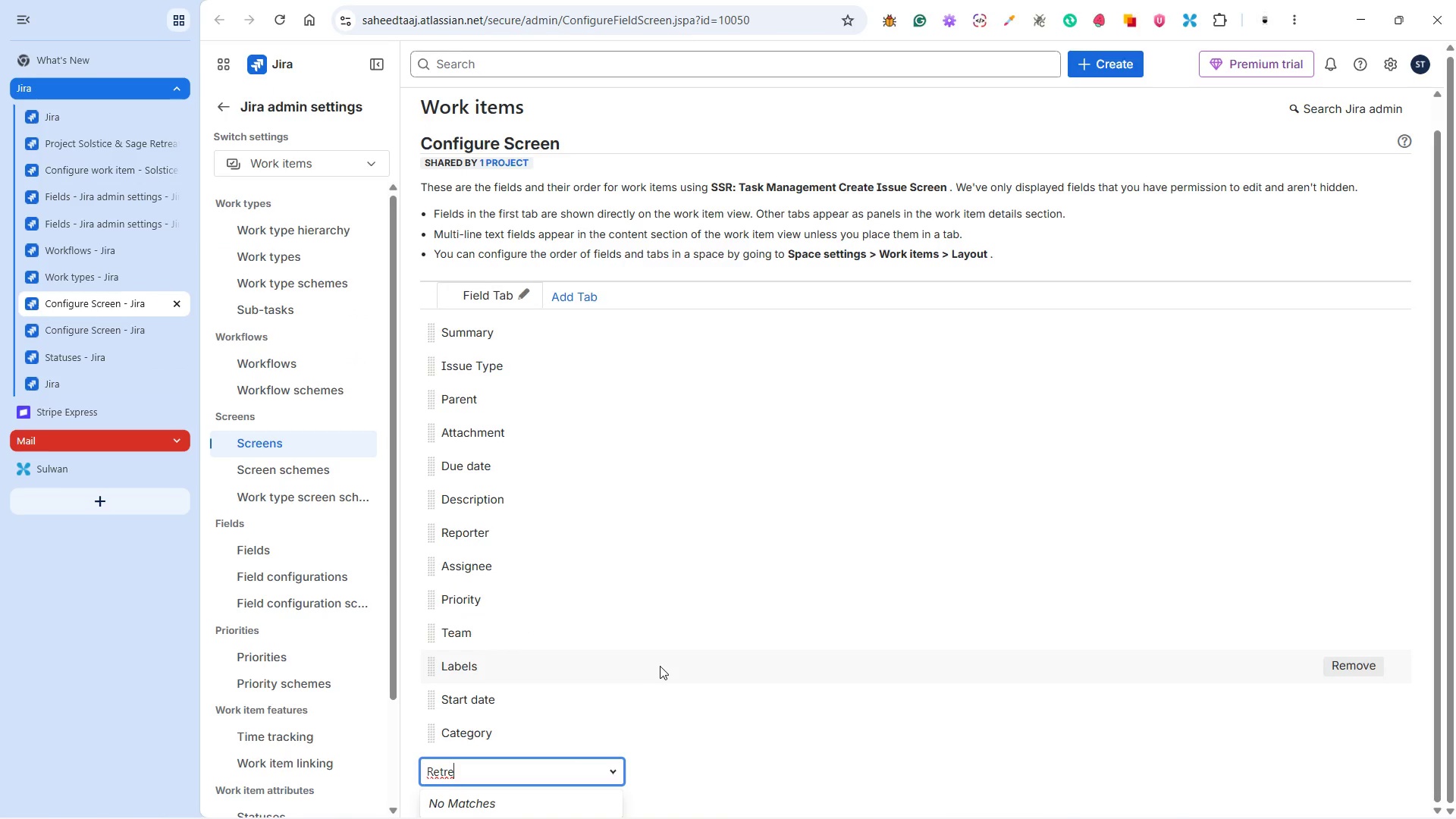 
scroll: coordinate [701, 676], scroll_direction: down, amount: 4.0
 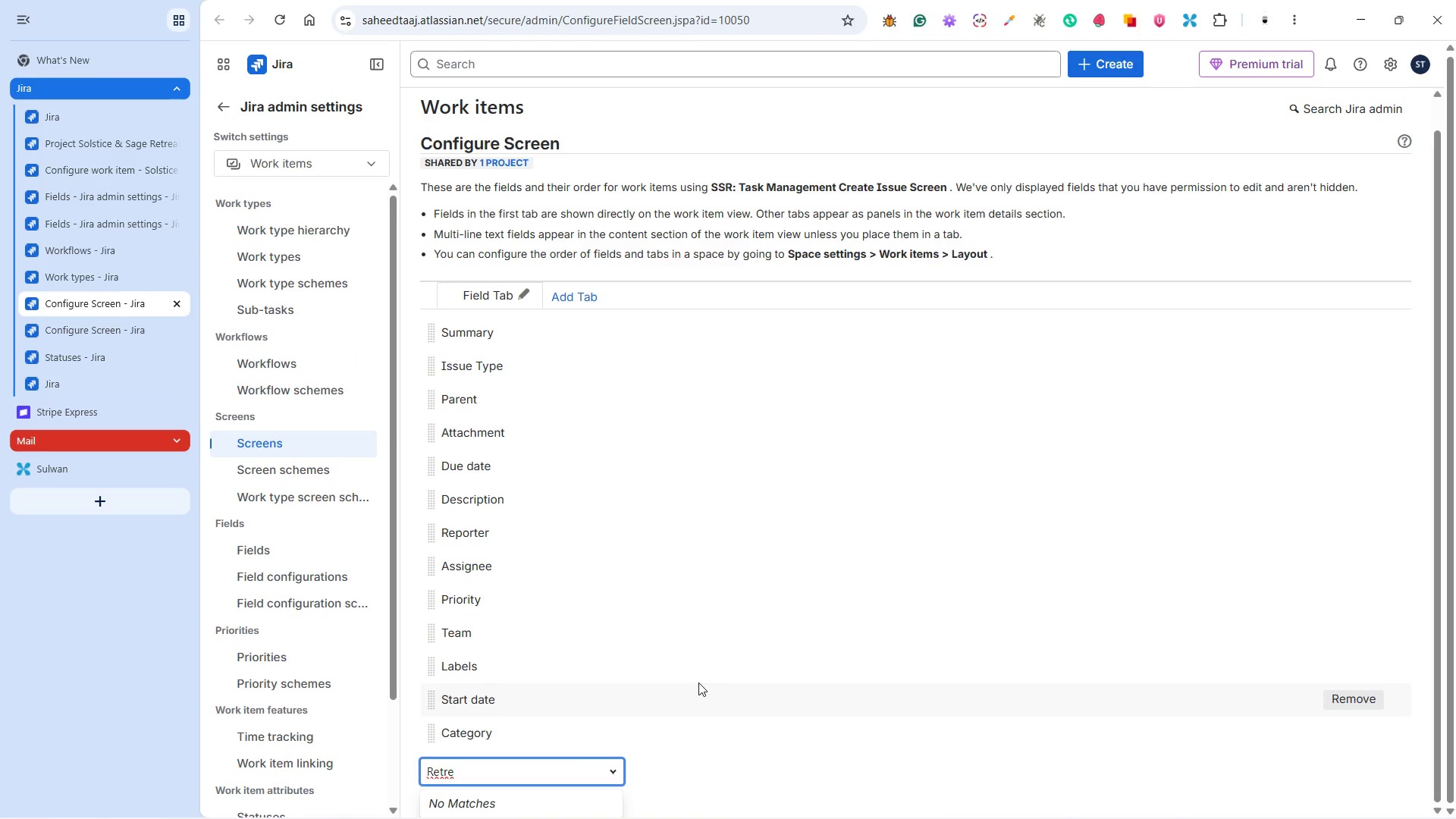 
key(Backspace)
 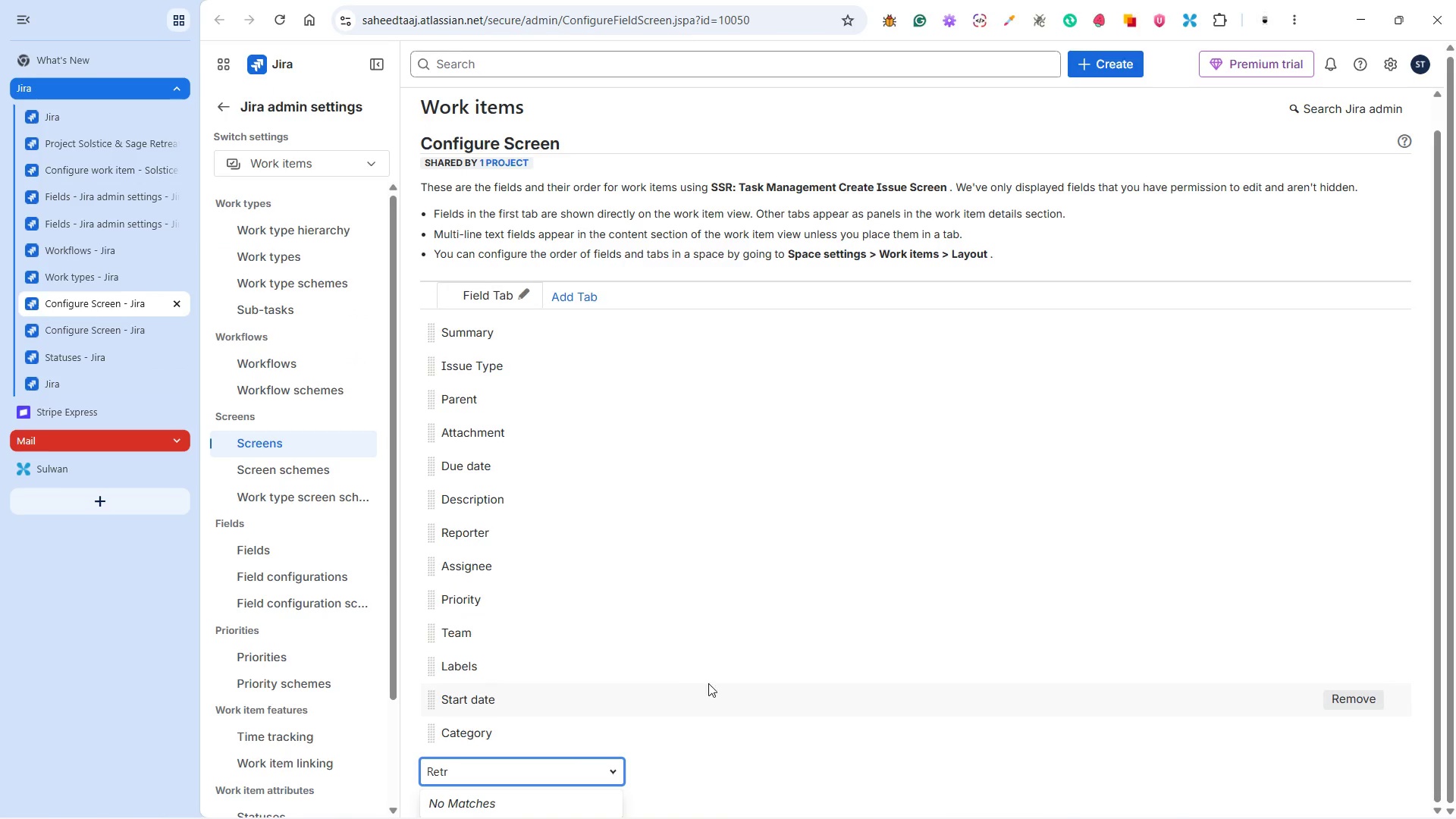 
scroll: coordinate [715, 683], scroll_direction: down, amount: 5.0
 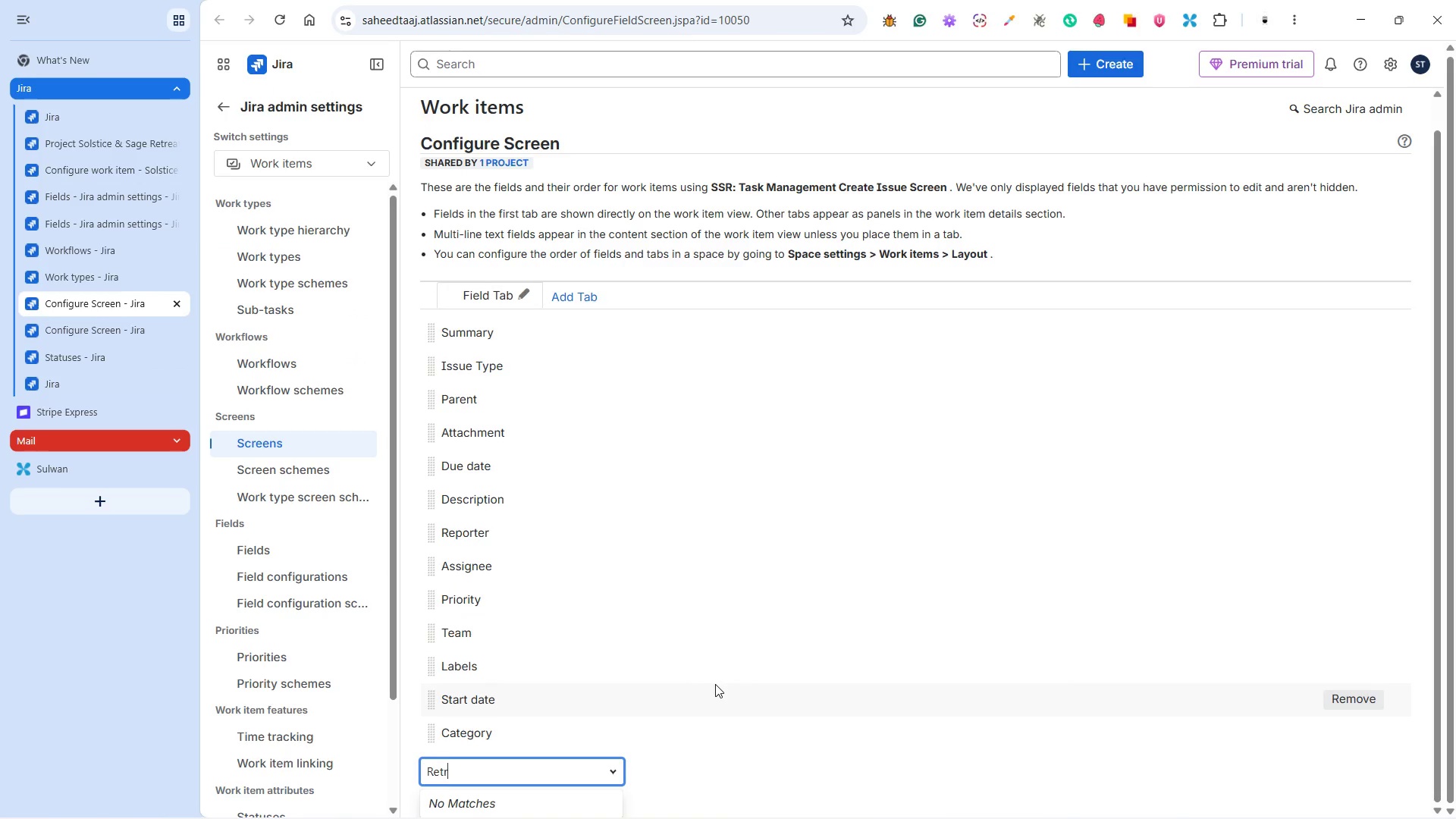 
key(Backspace)
 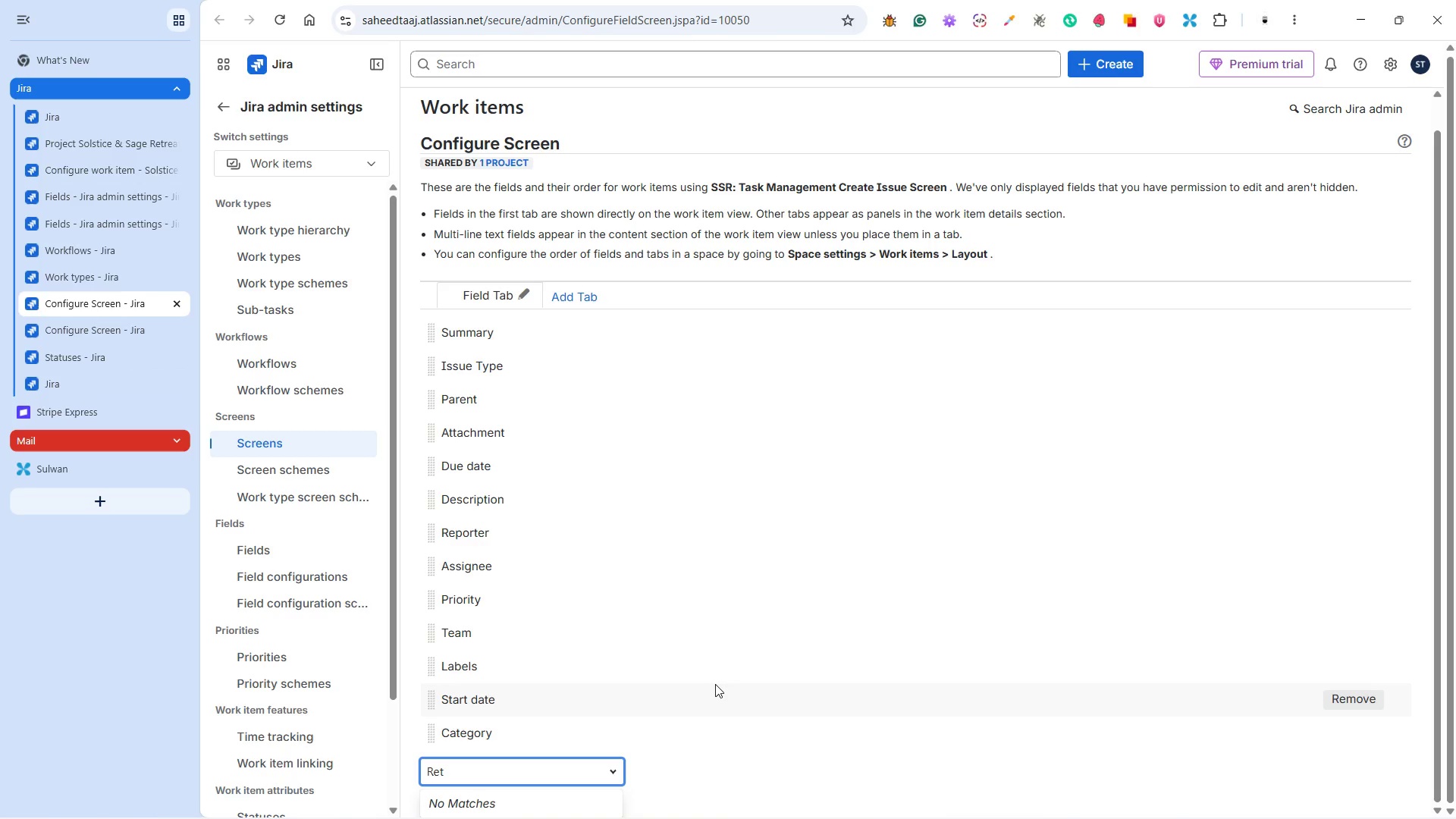 
key(Backspace)
 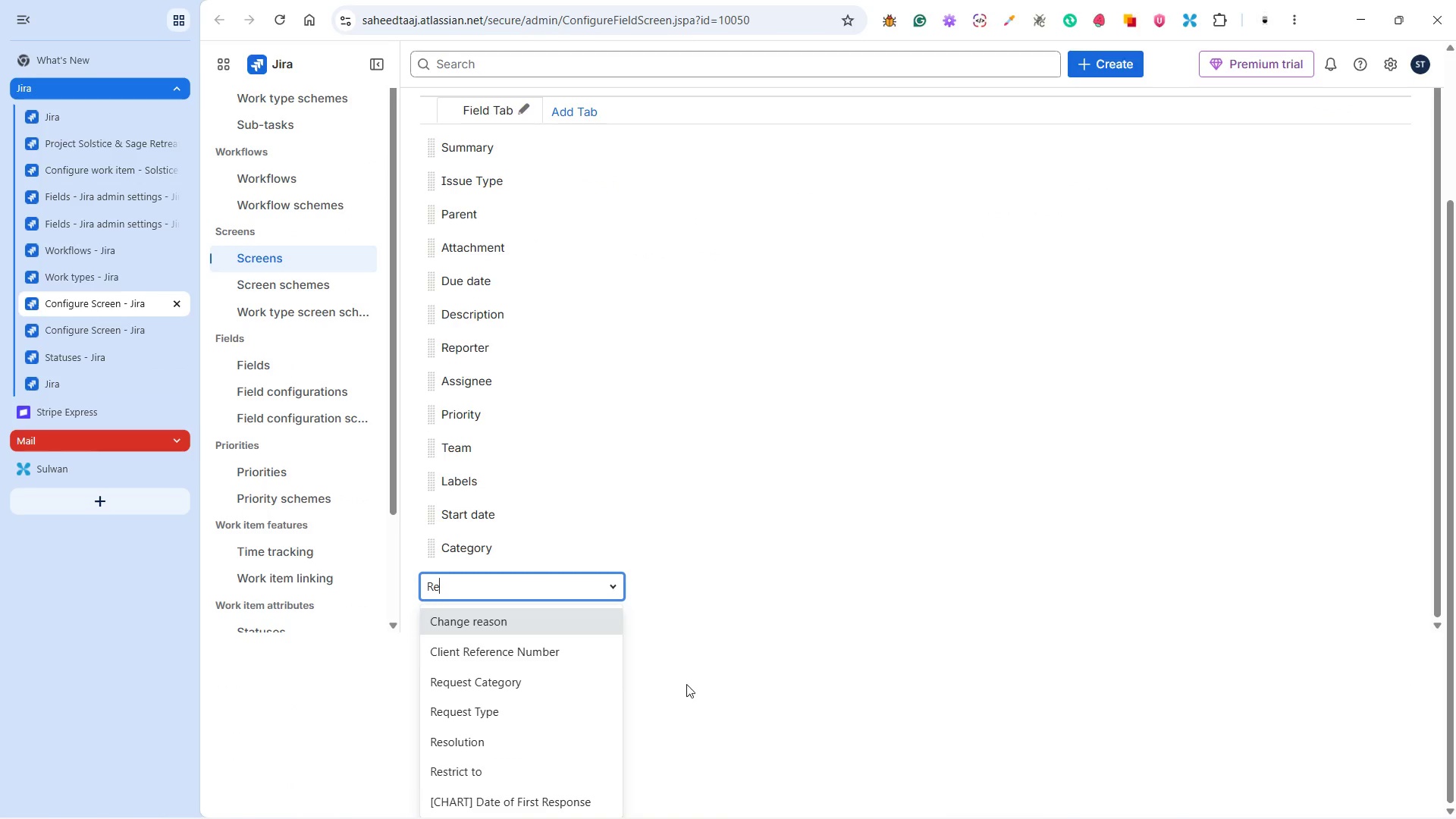 
scroll: coordinate [685, 723], scroll_direction: down, amount: 10.0
 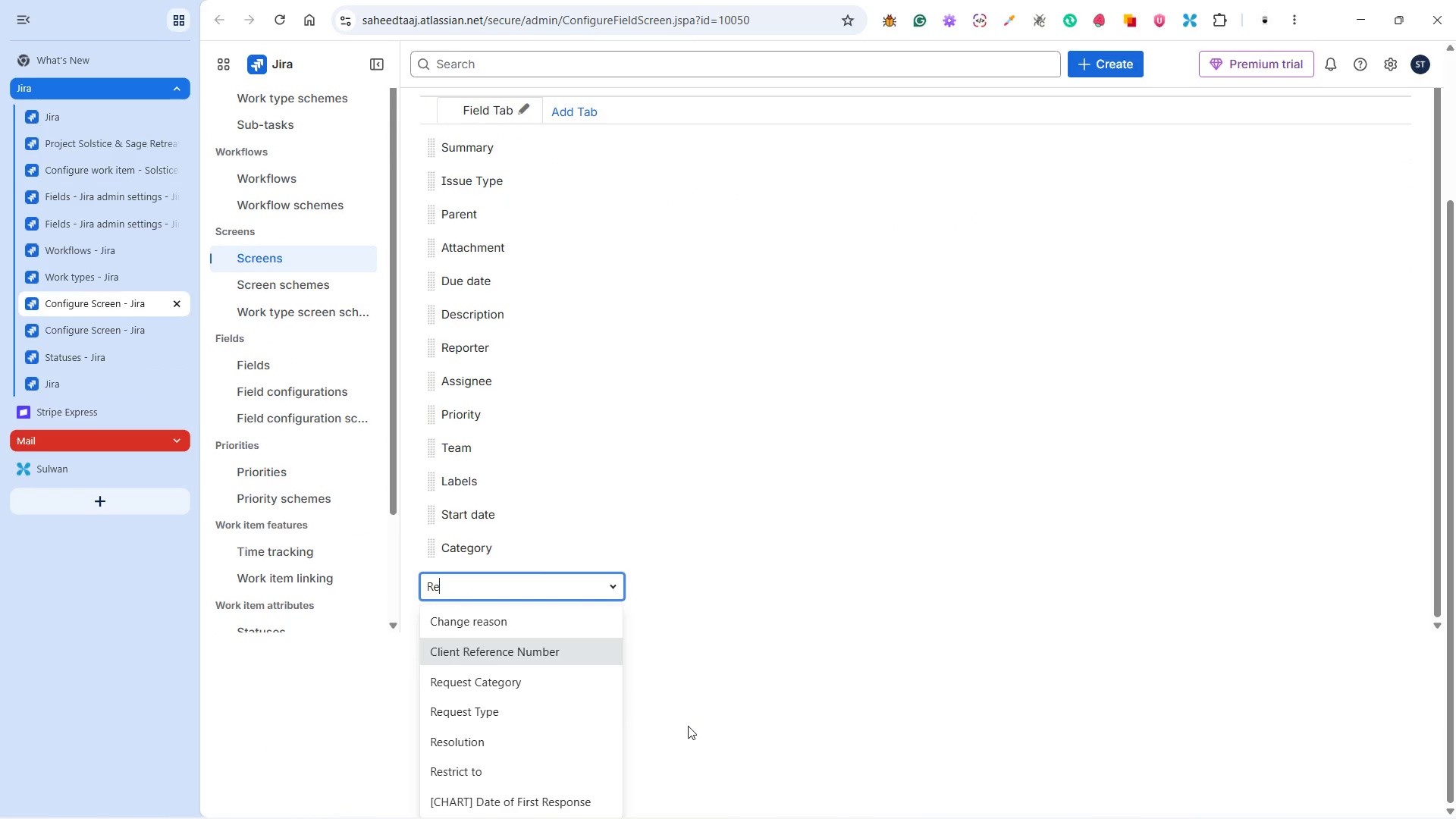 
key(Backspace)
 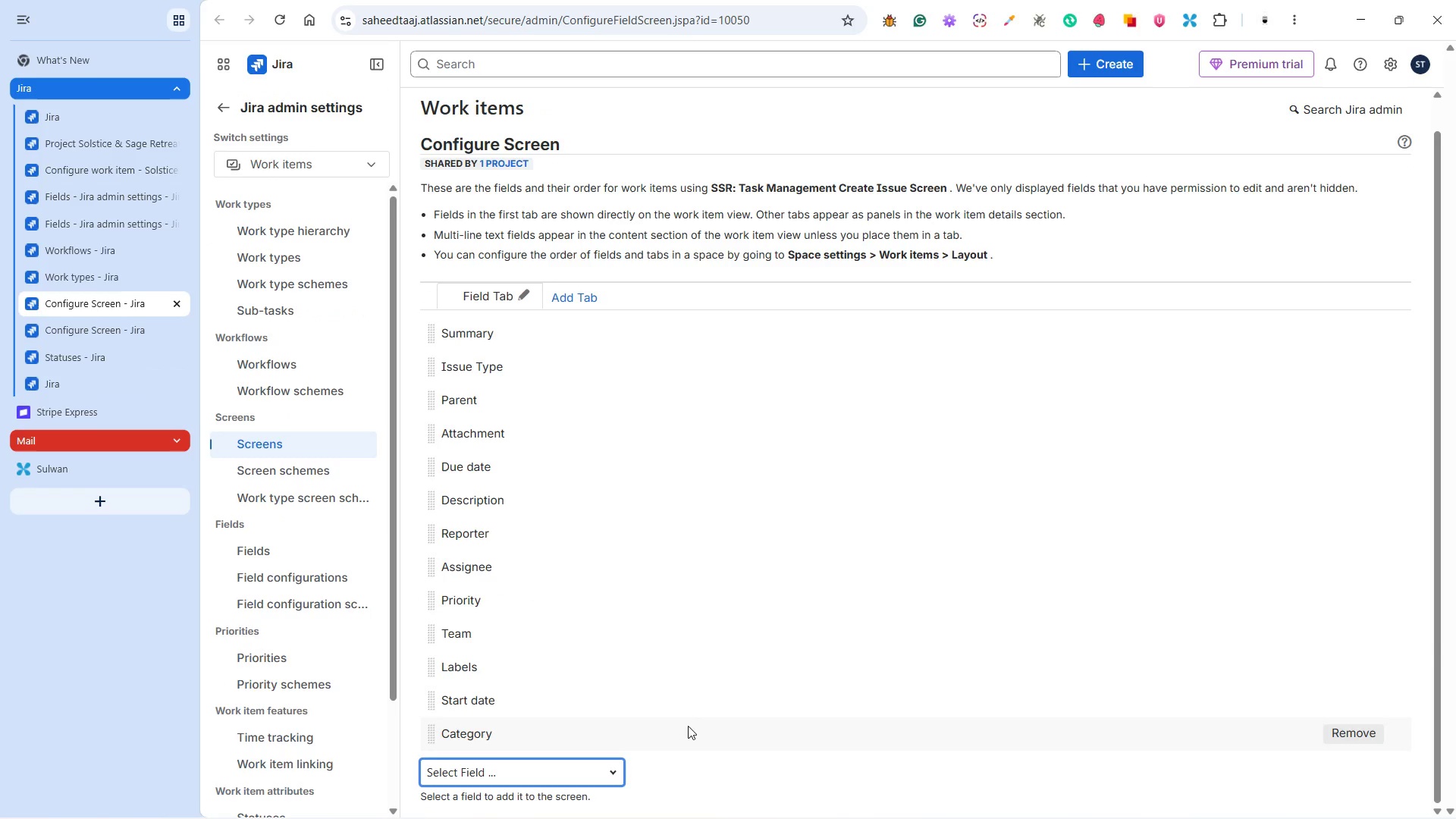 
key(Backspace)
 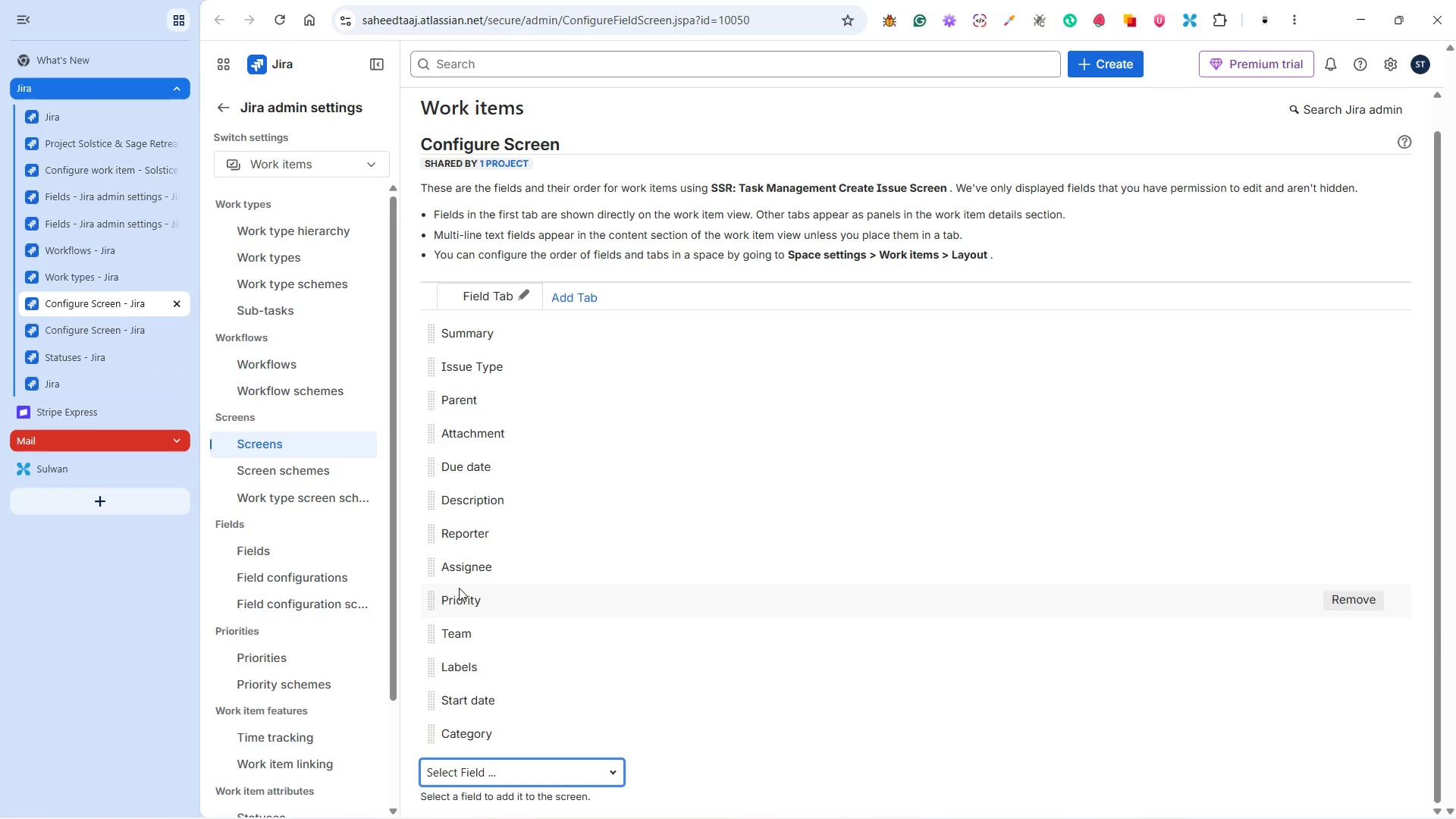 
mouse_move([337, 492])
 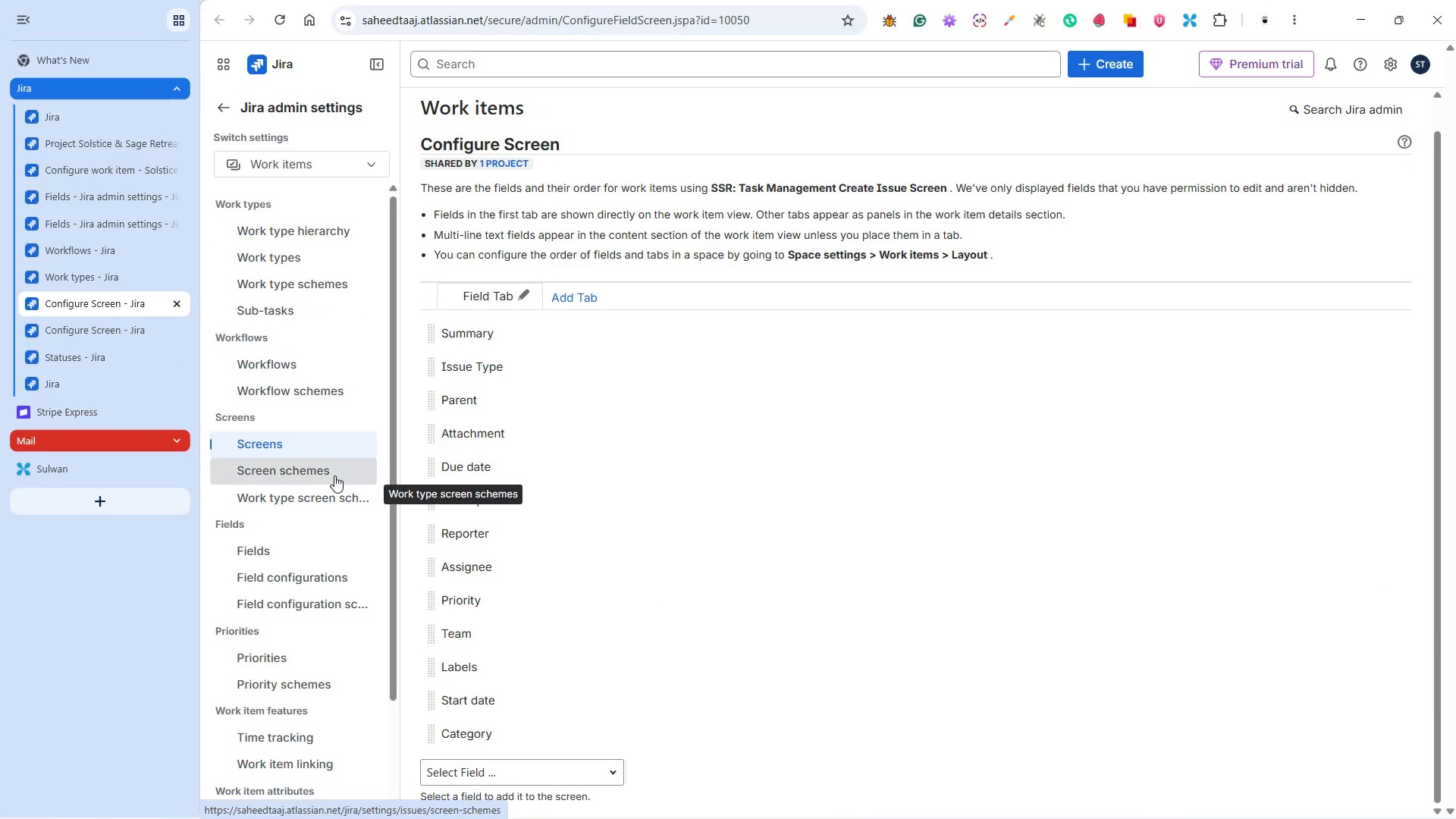 
left_click([334, 475])
 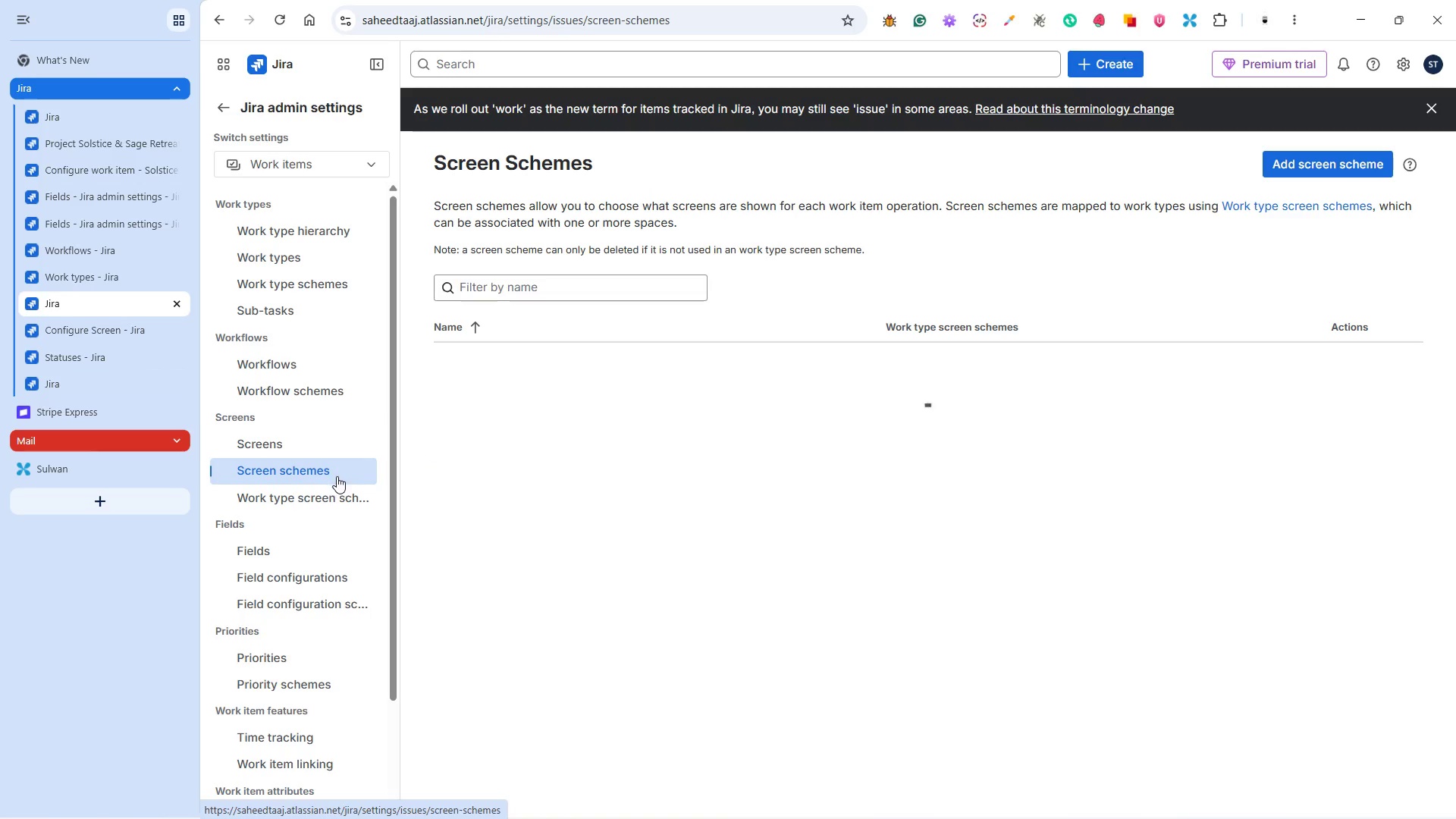 
wait(5.44)
 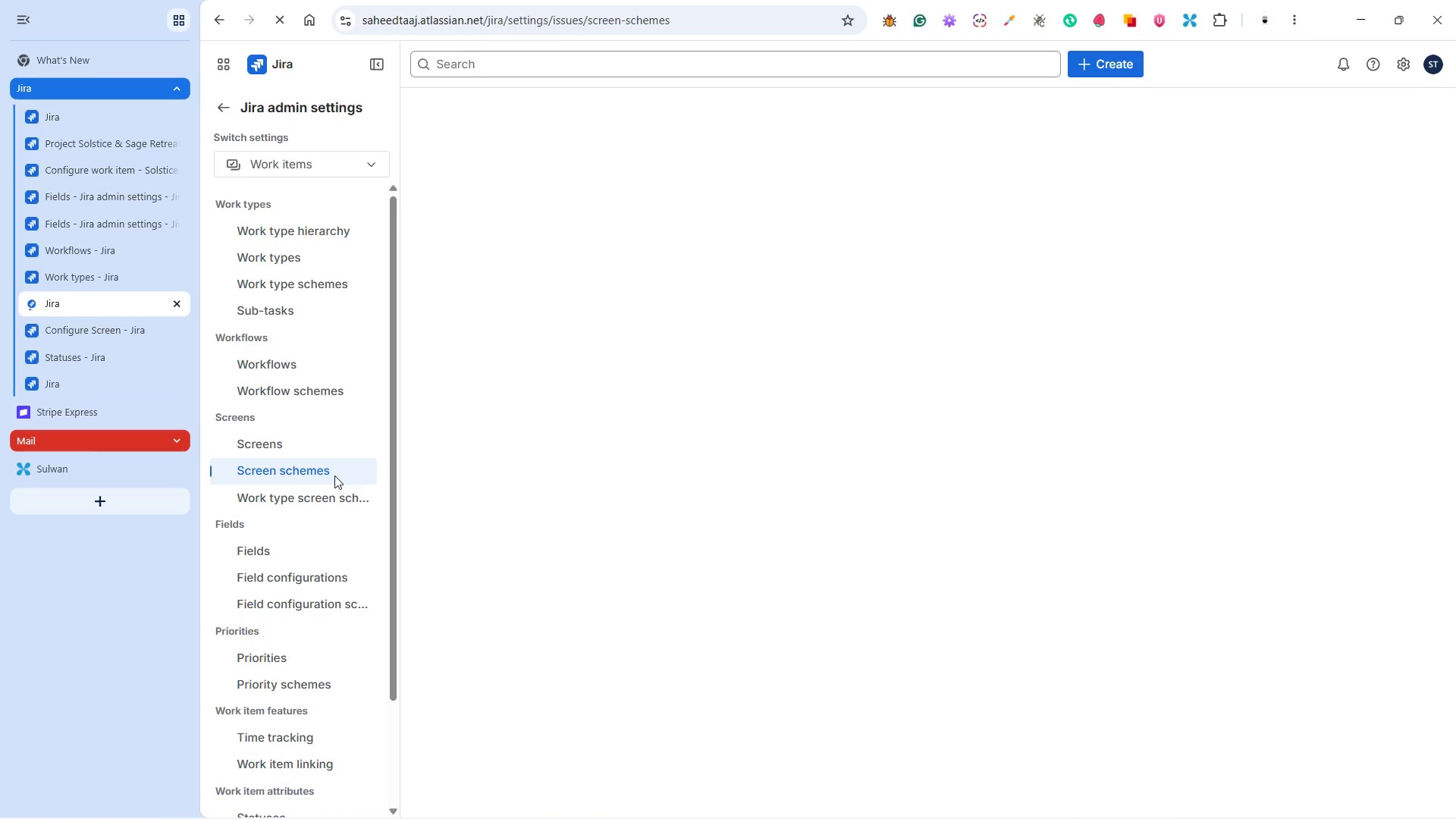 
scroll: coordinate [625, 595], scroll_direction: down, amount: 3.0
 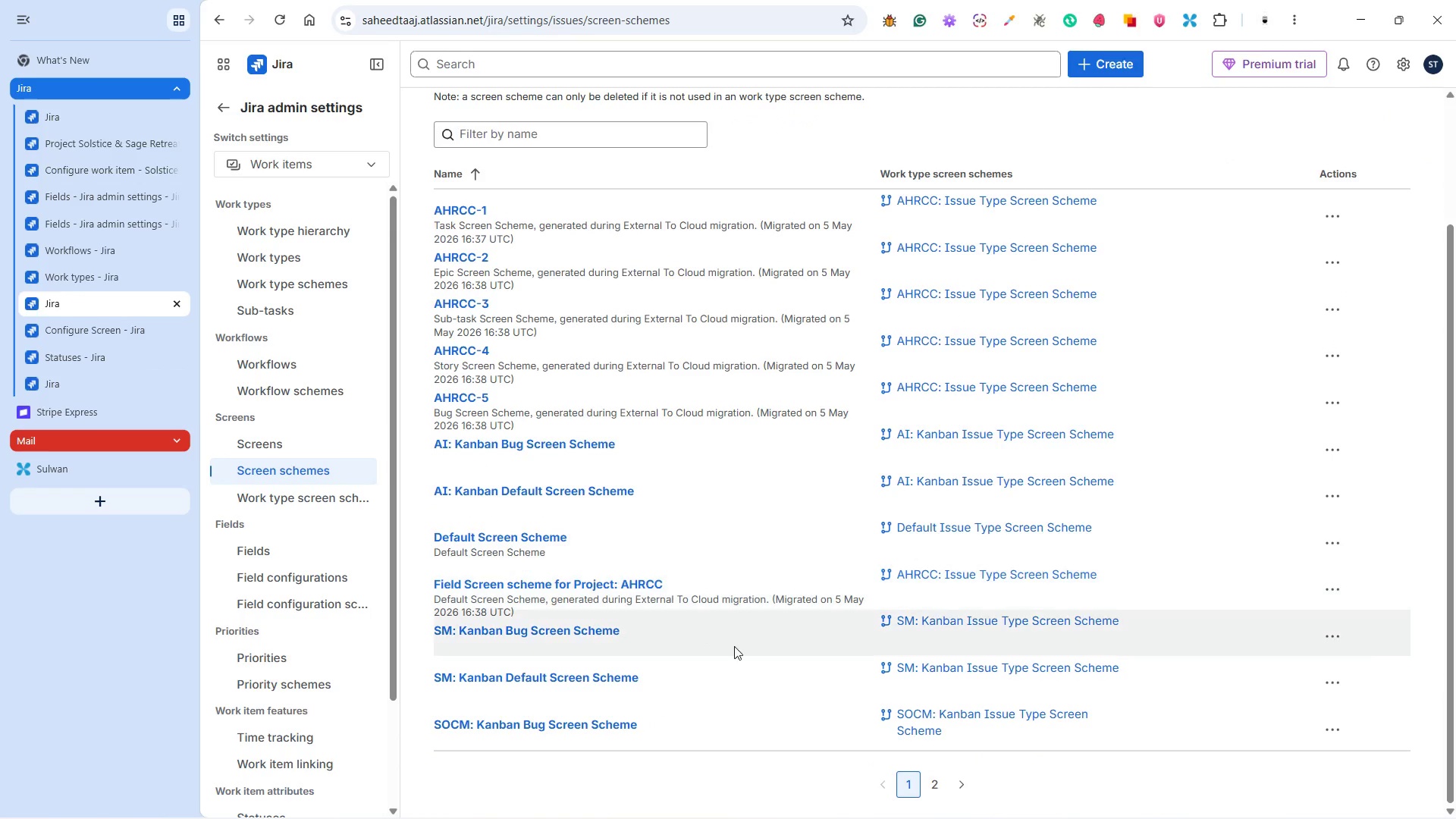 
wait(5.17)
 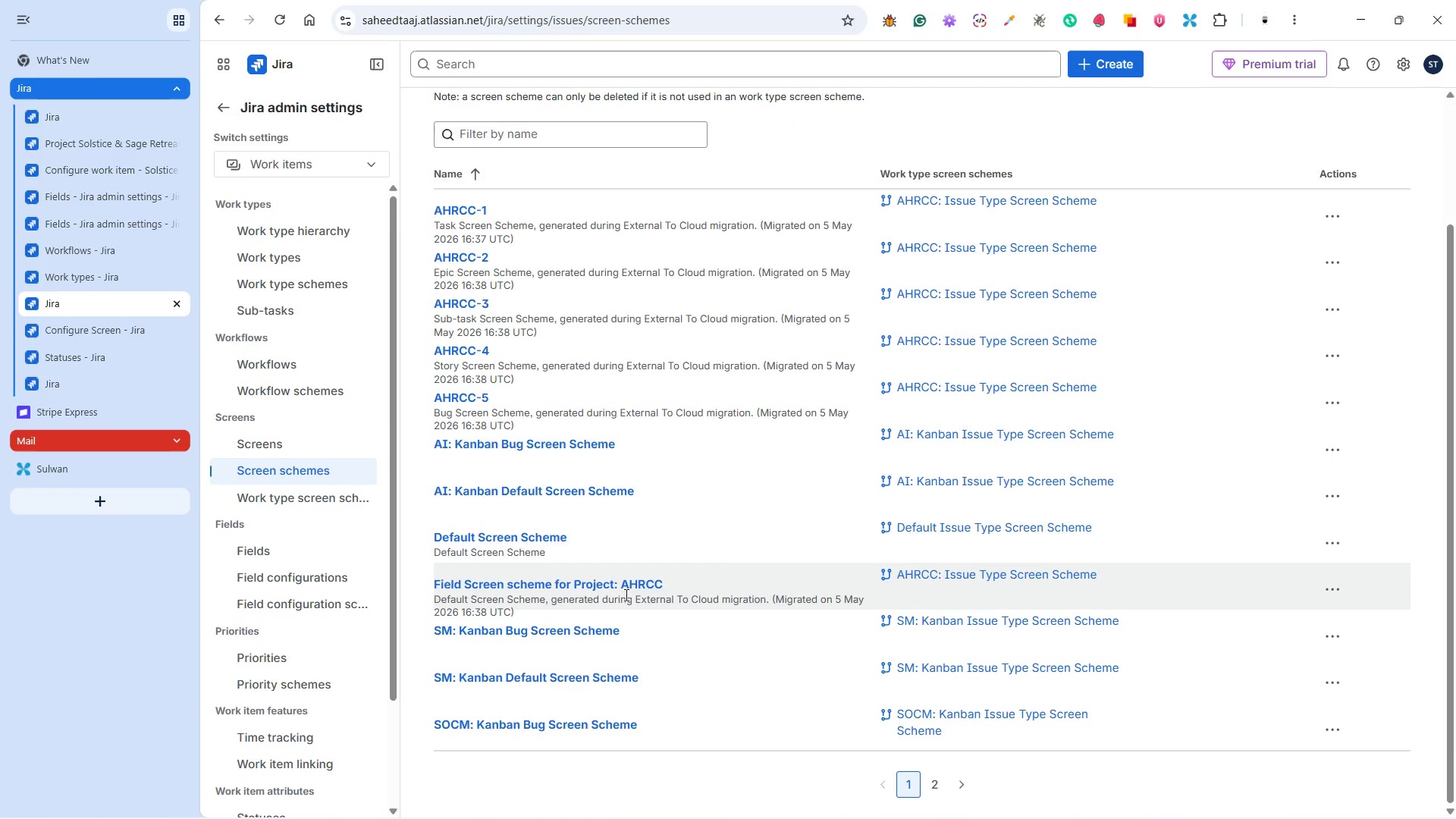 
left_click([927, 782])
 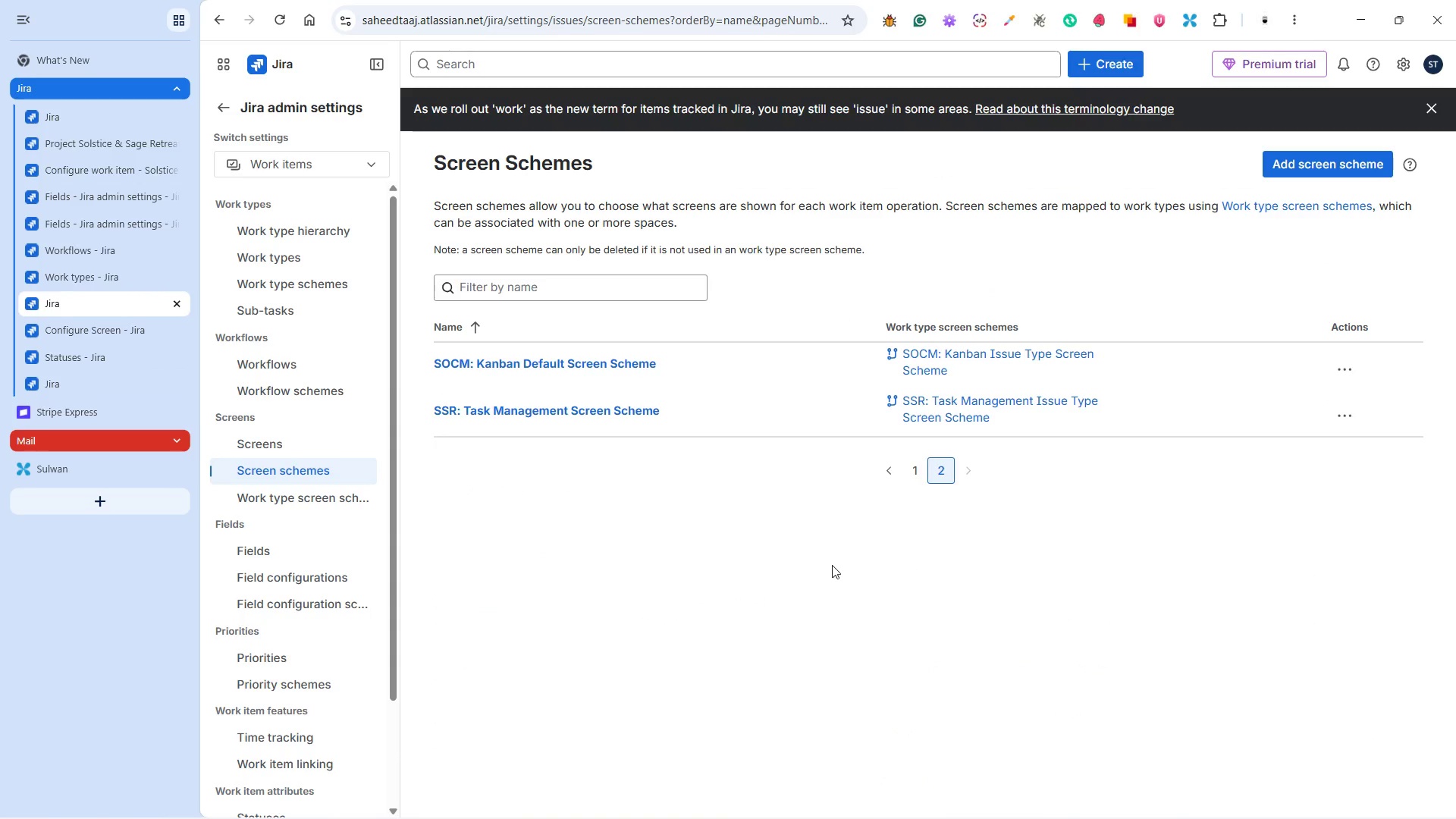 
wait(8.06)
 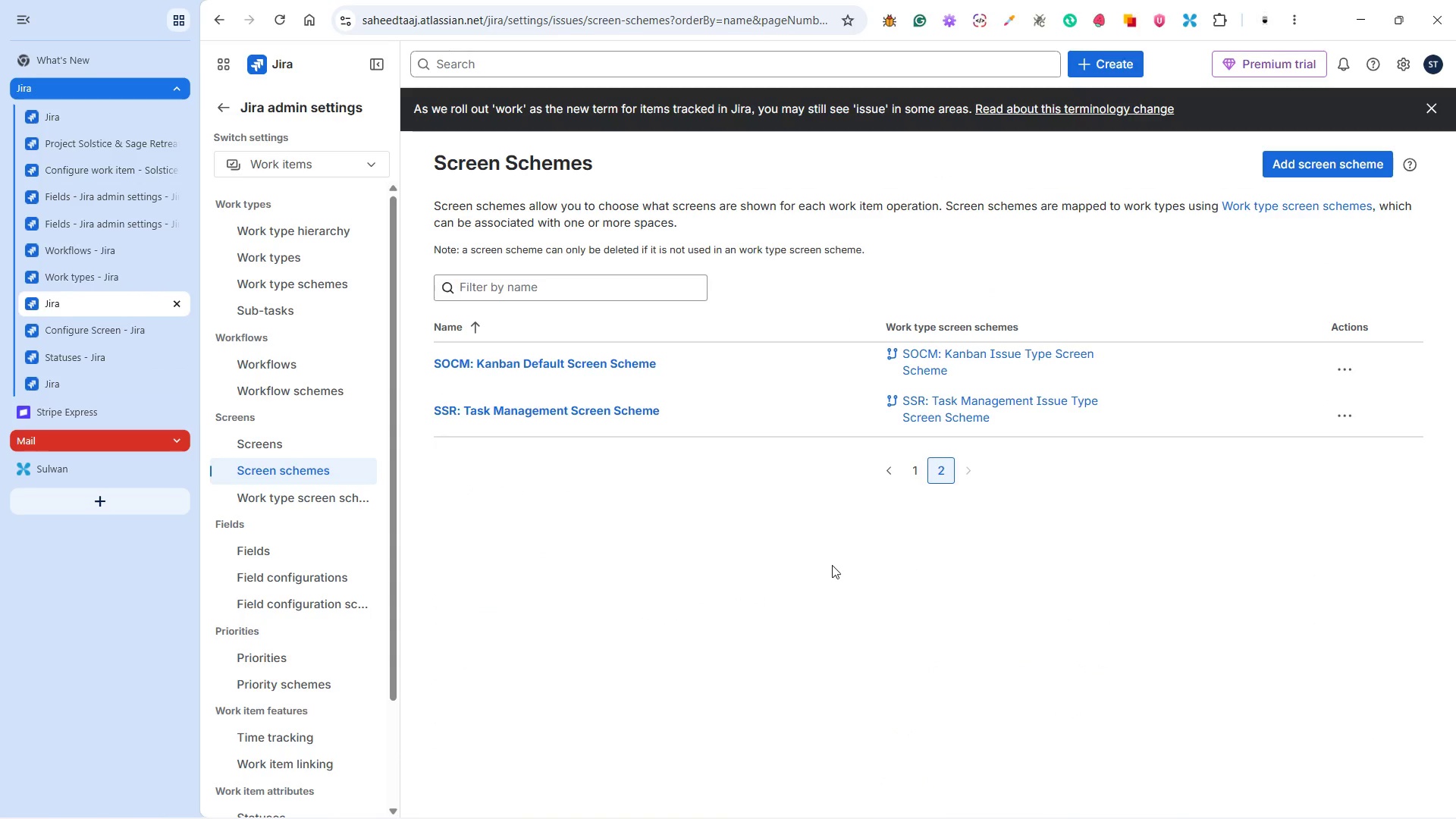 
left_click([144, 273])
 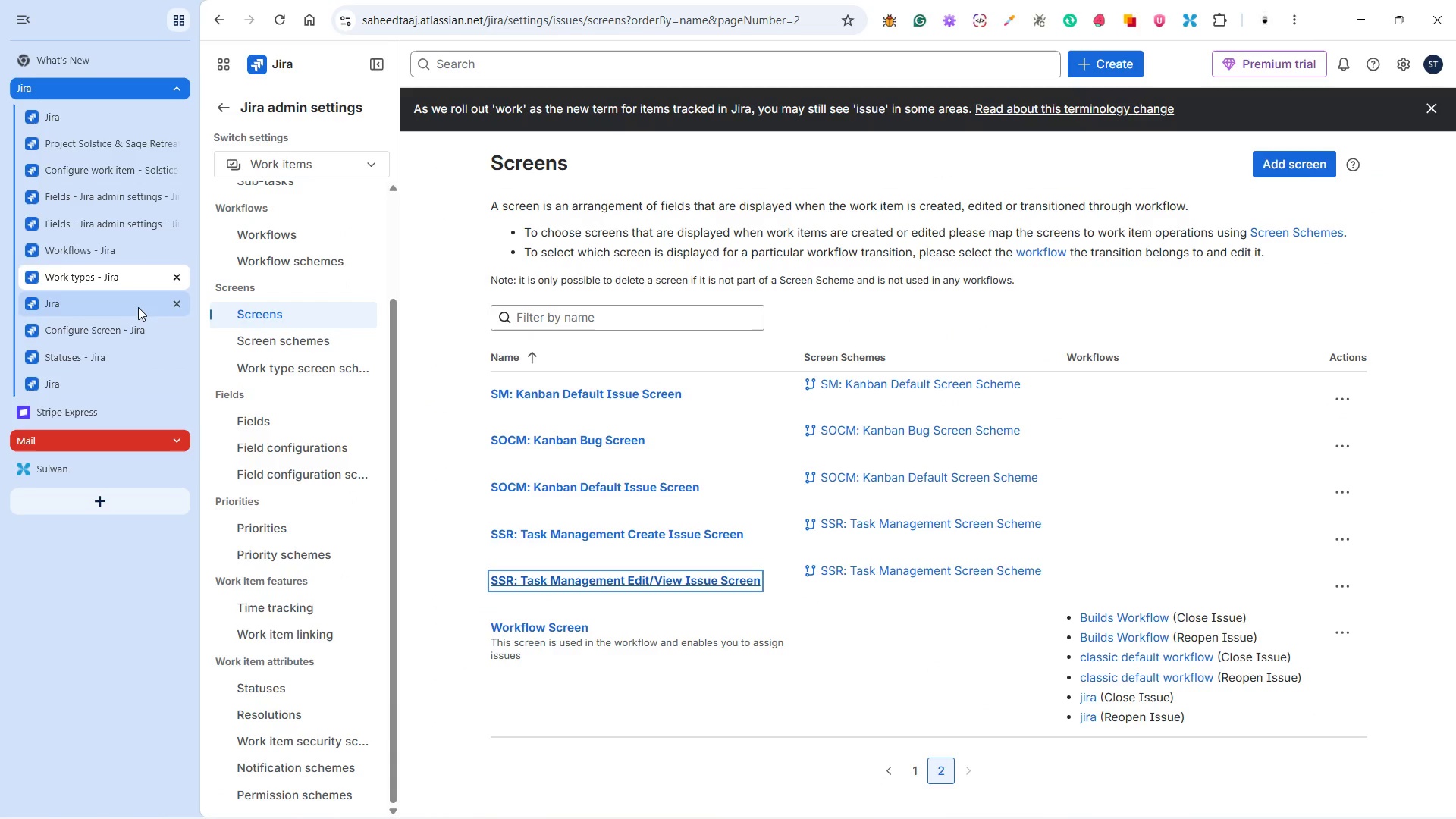 
left_click([117, 332])
 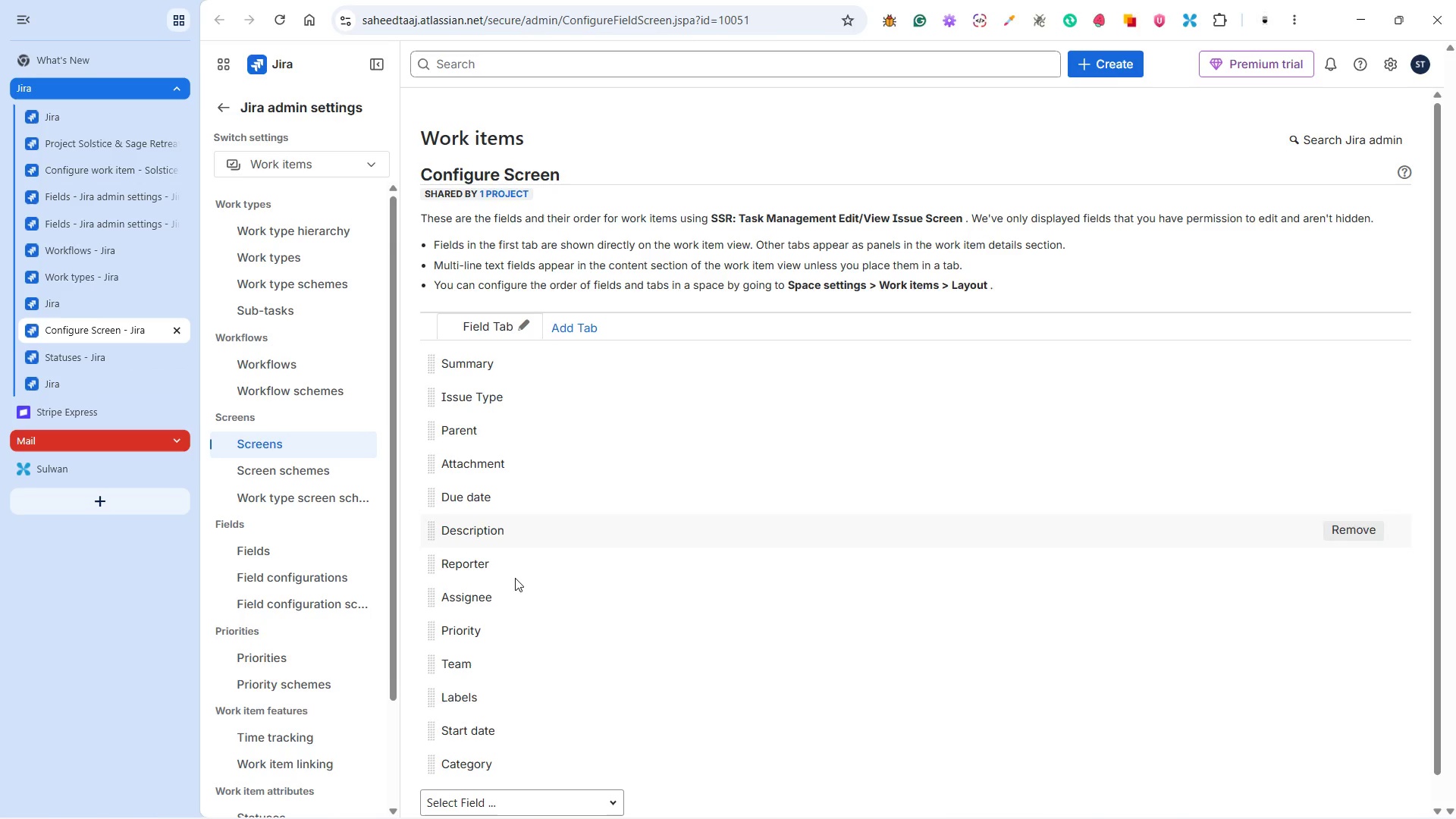 
scroll: coordinate [615, 633], scroll_direction: down, amount: 5.0
 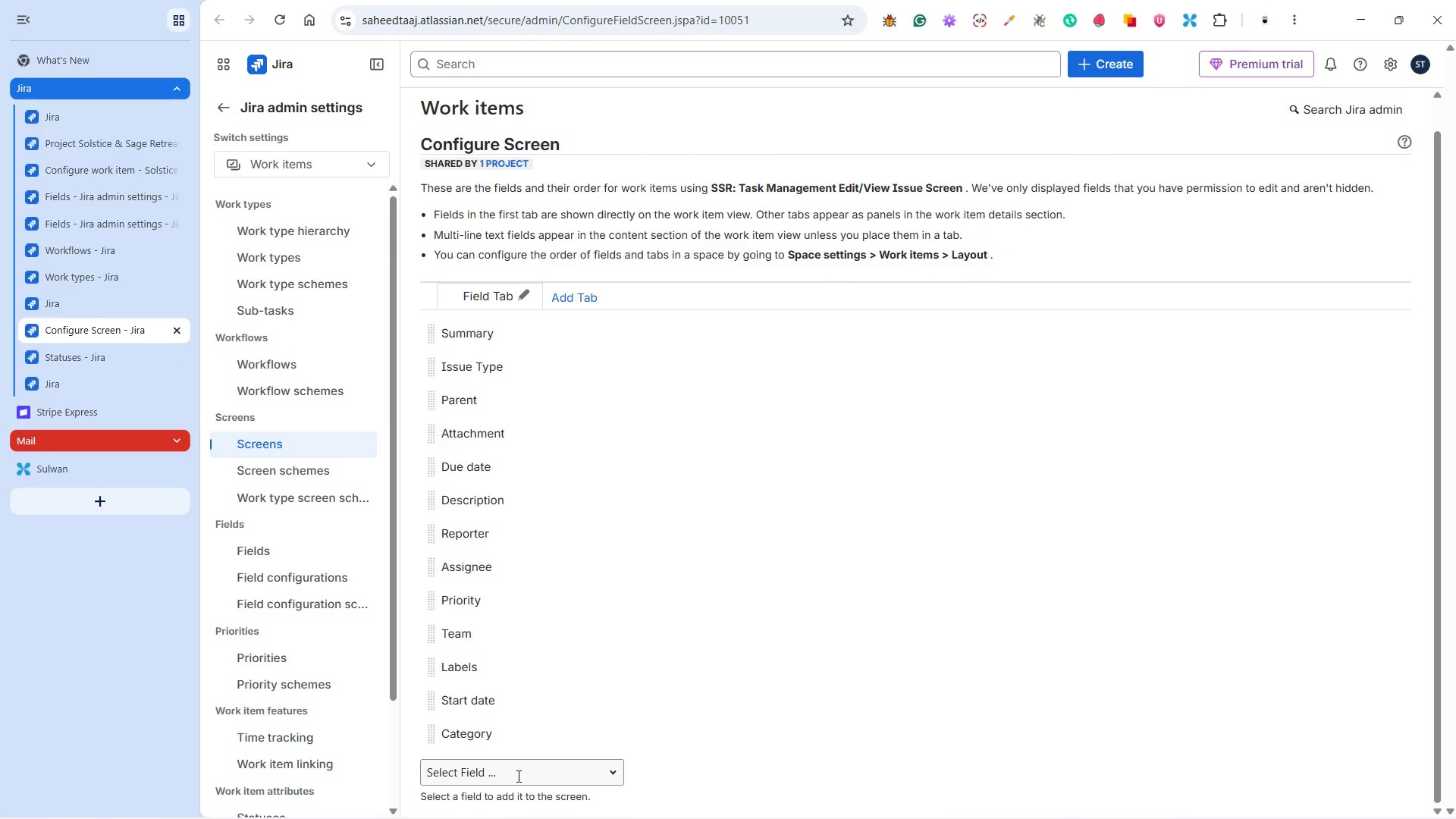 
left_click([518, 776])
 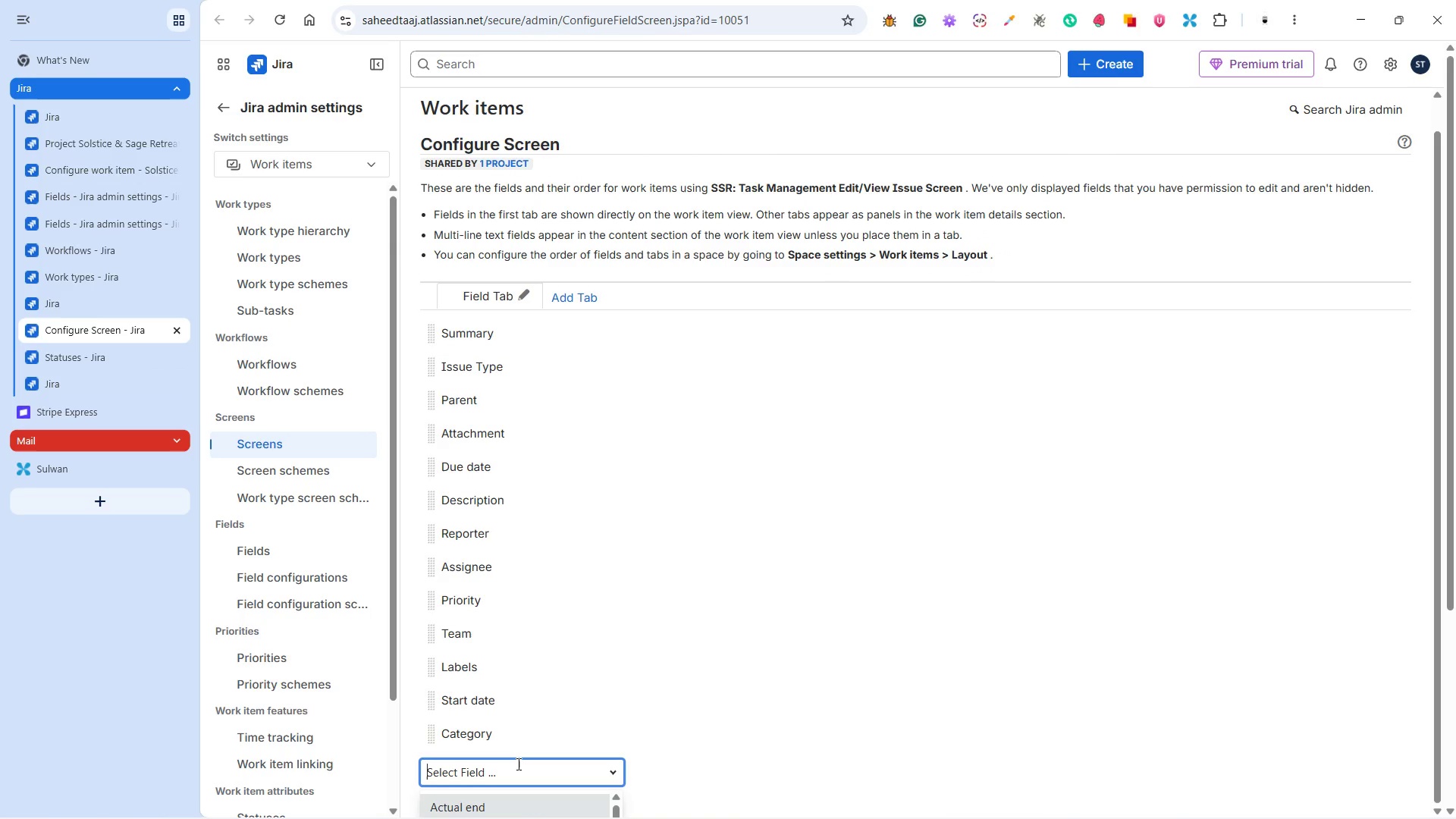 
type(retre)
 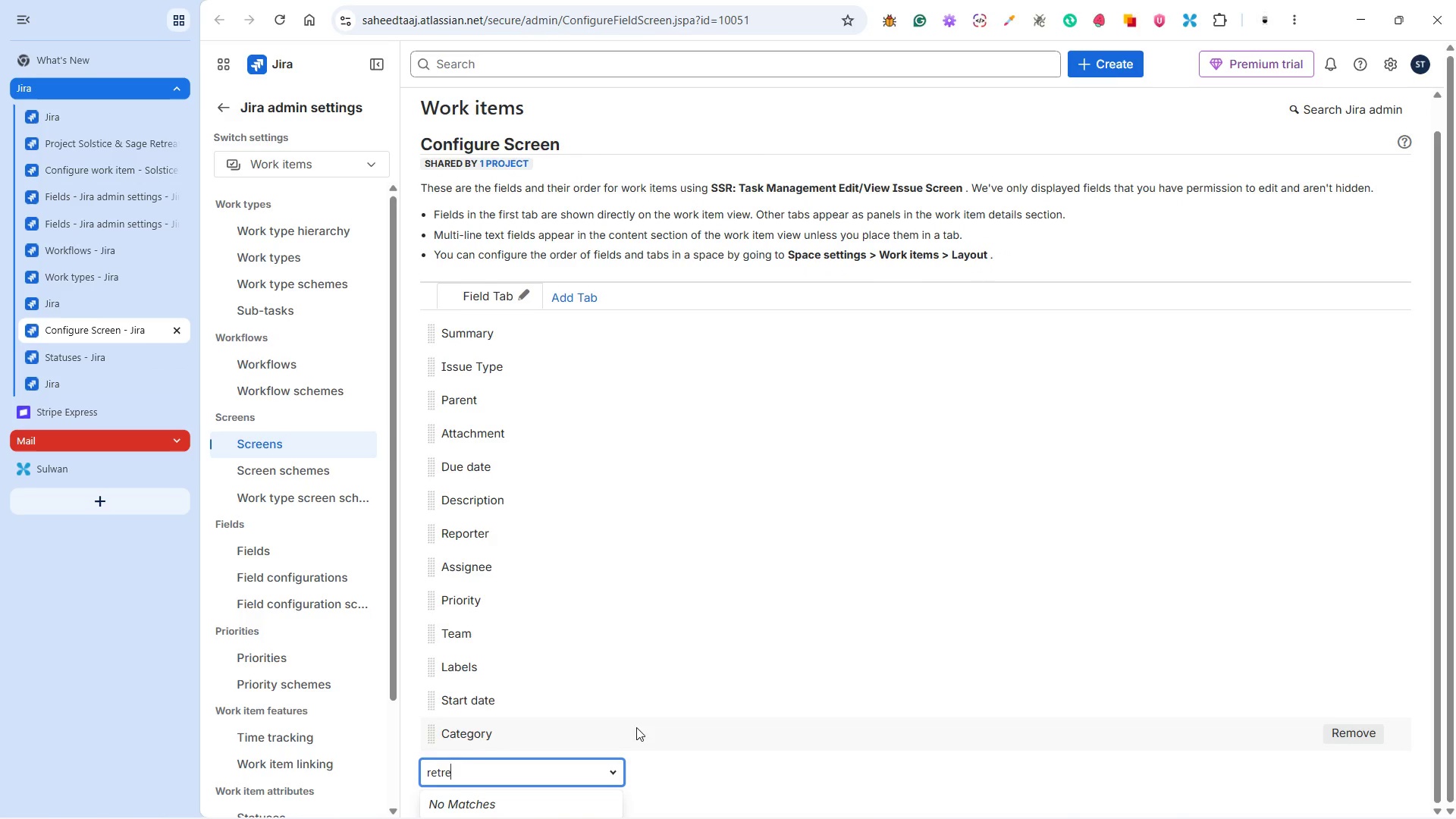 
scroll: coordinate [600, 734], scroll_direction: down, amount: 10.0
 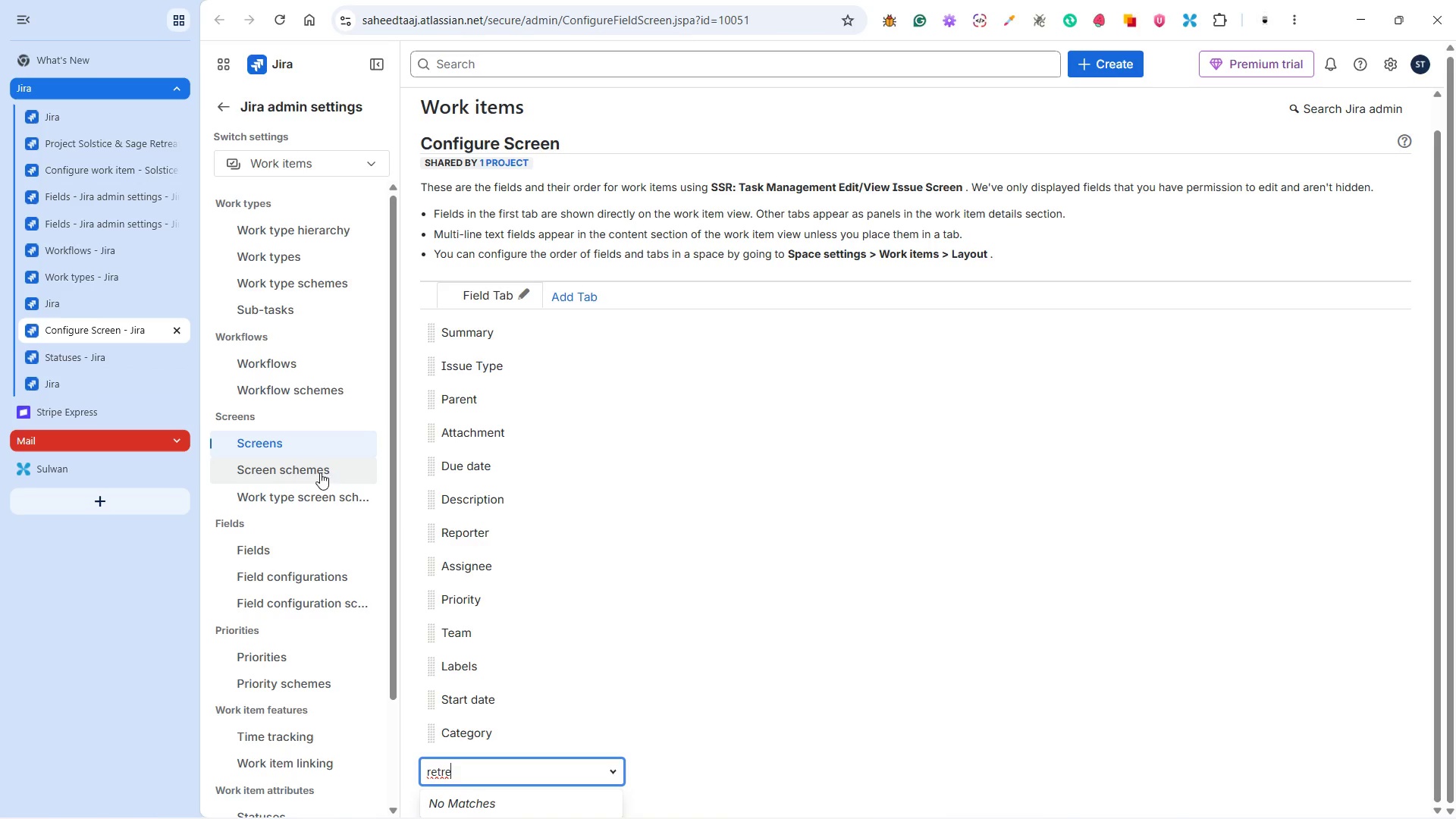 
wait(6.29)
 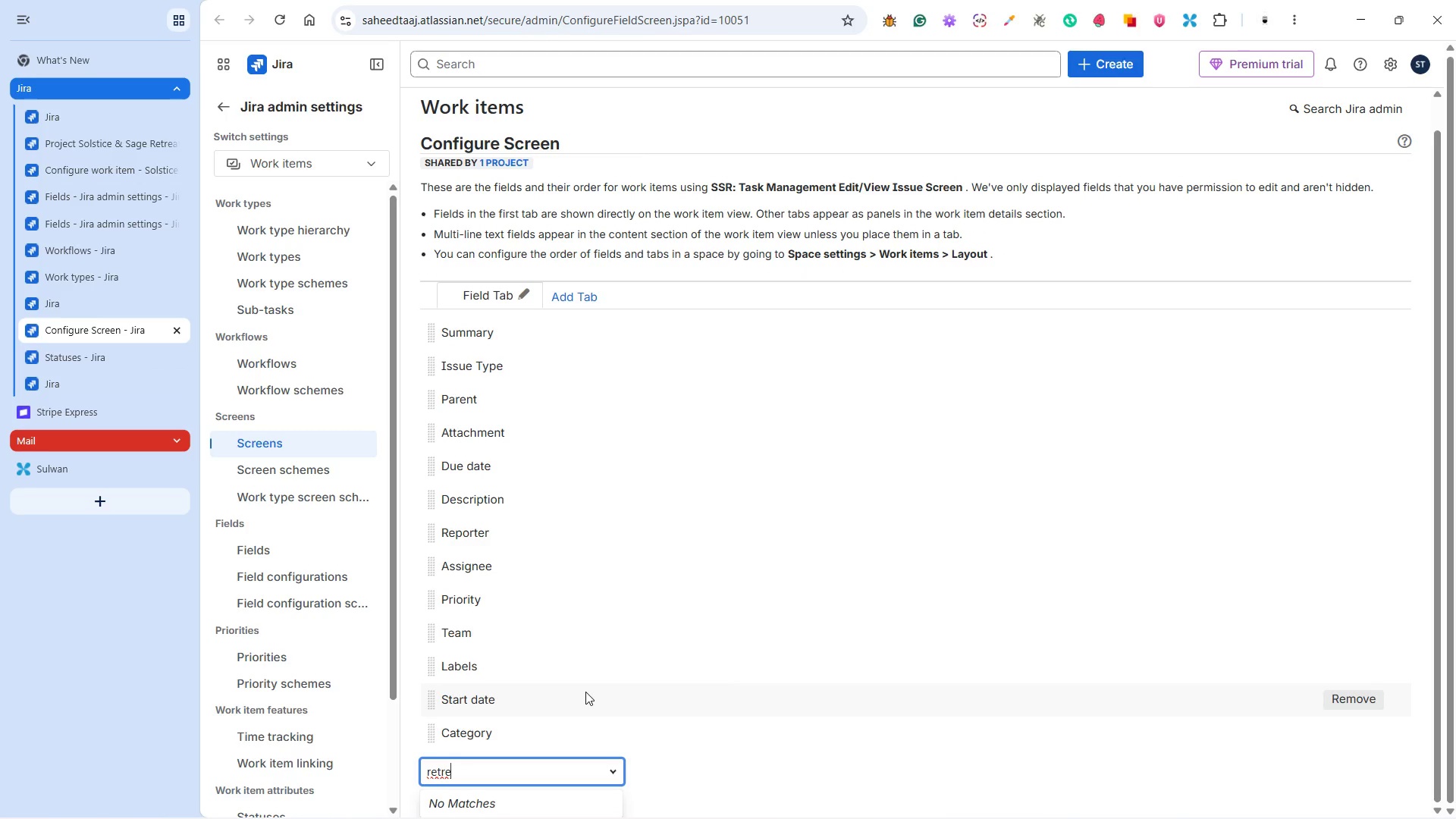 
left_click([94, 303])
 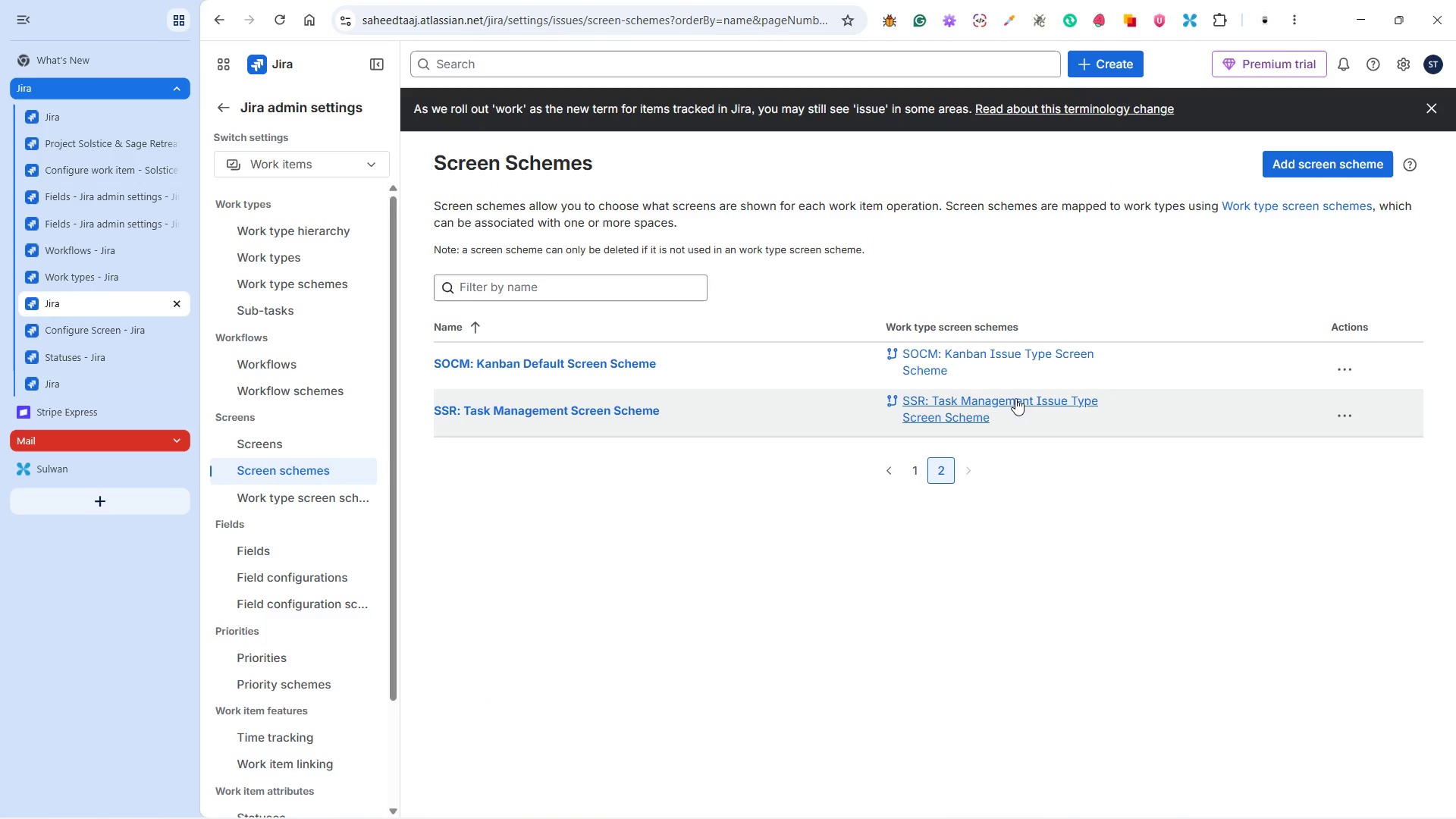 
wait(7.56)
 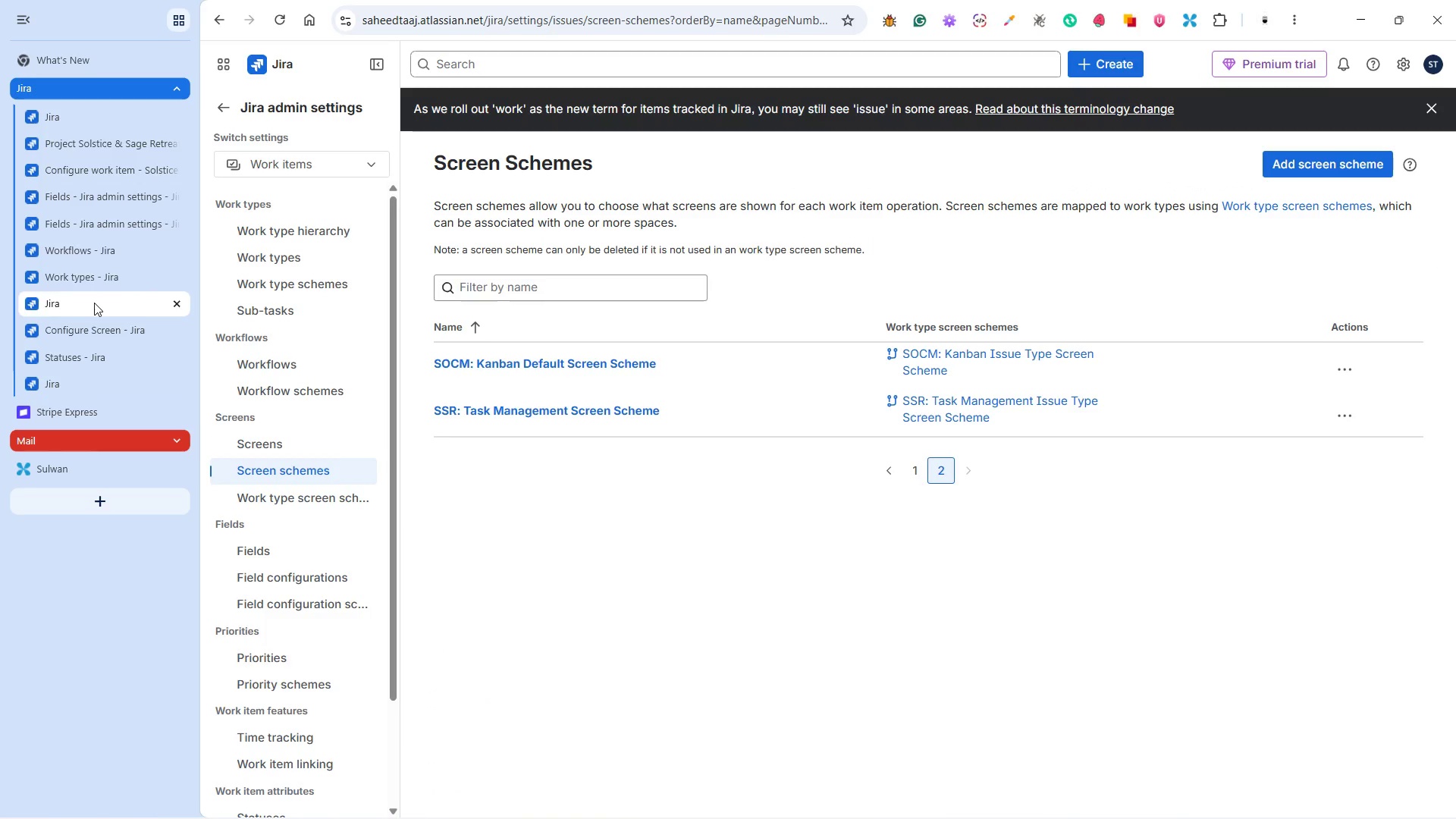 
left_click([1349, 414])
 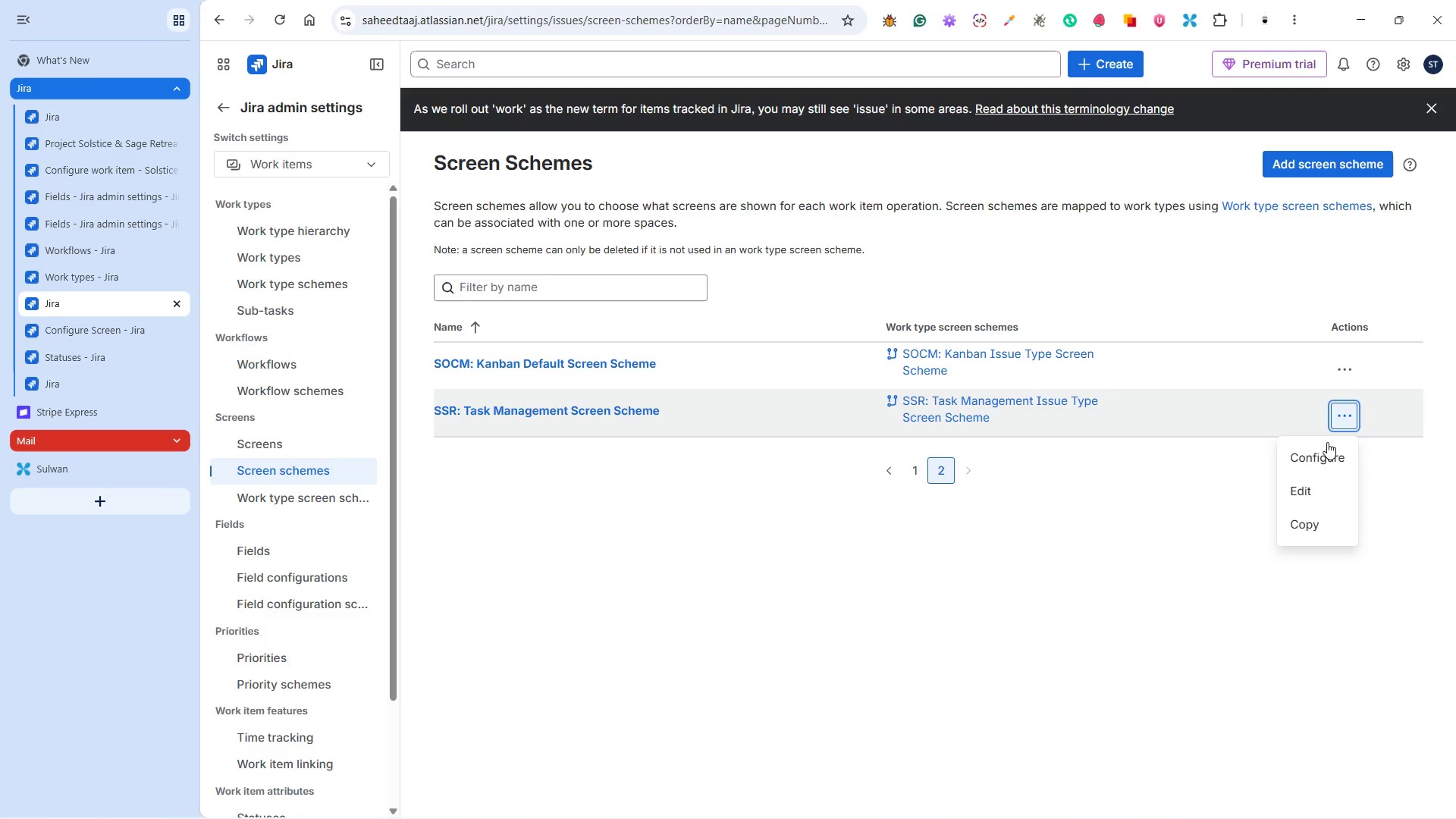 
left_click([1323, 451])
 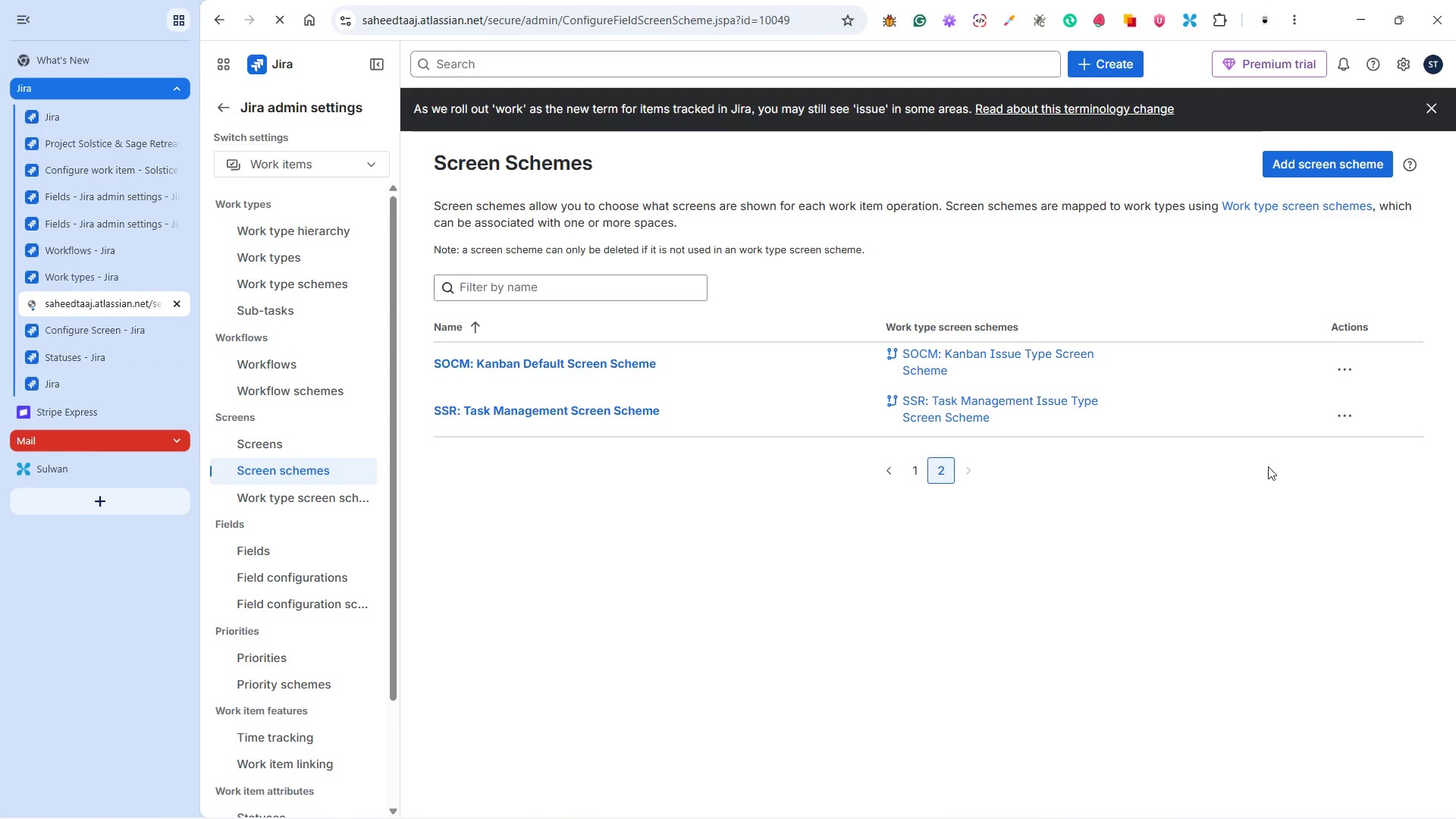 
mouse_move([1238, 471])
 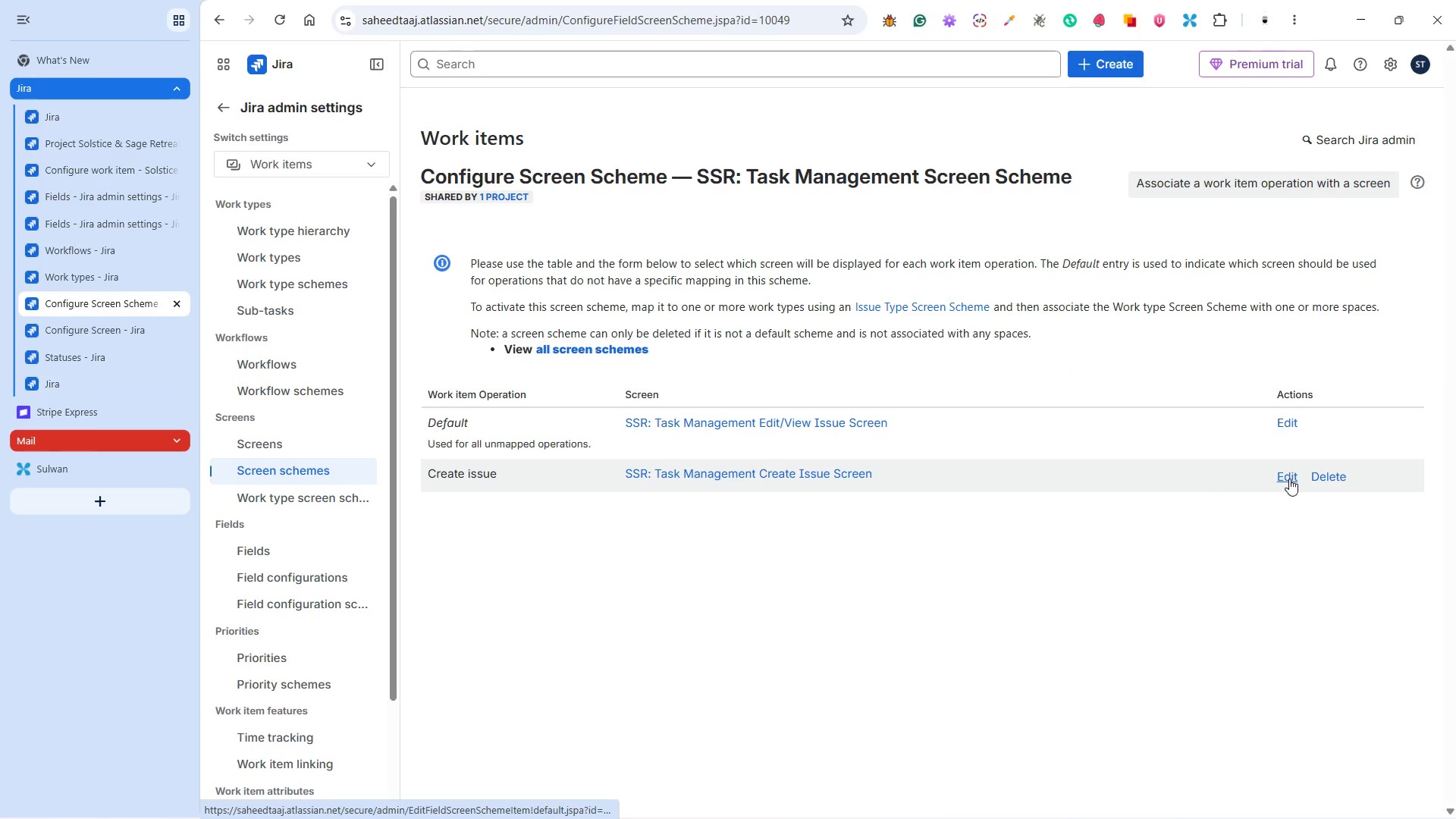 
wait(5.2)
 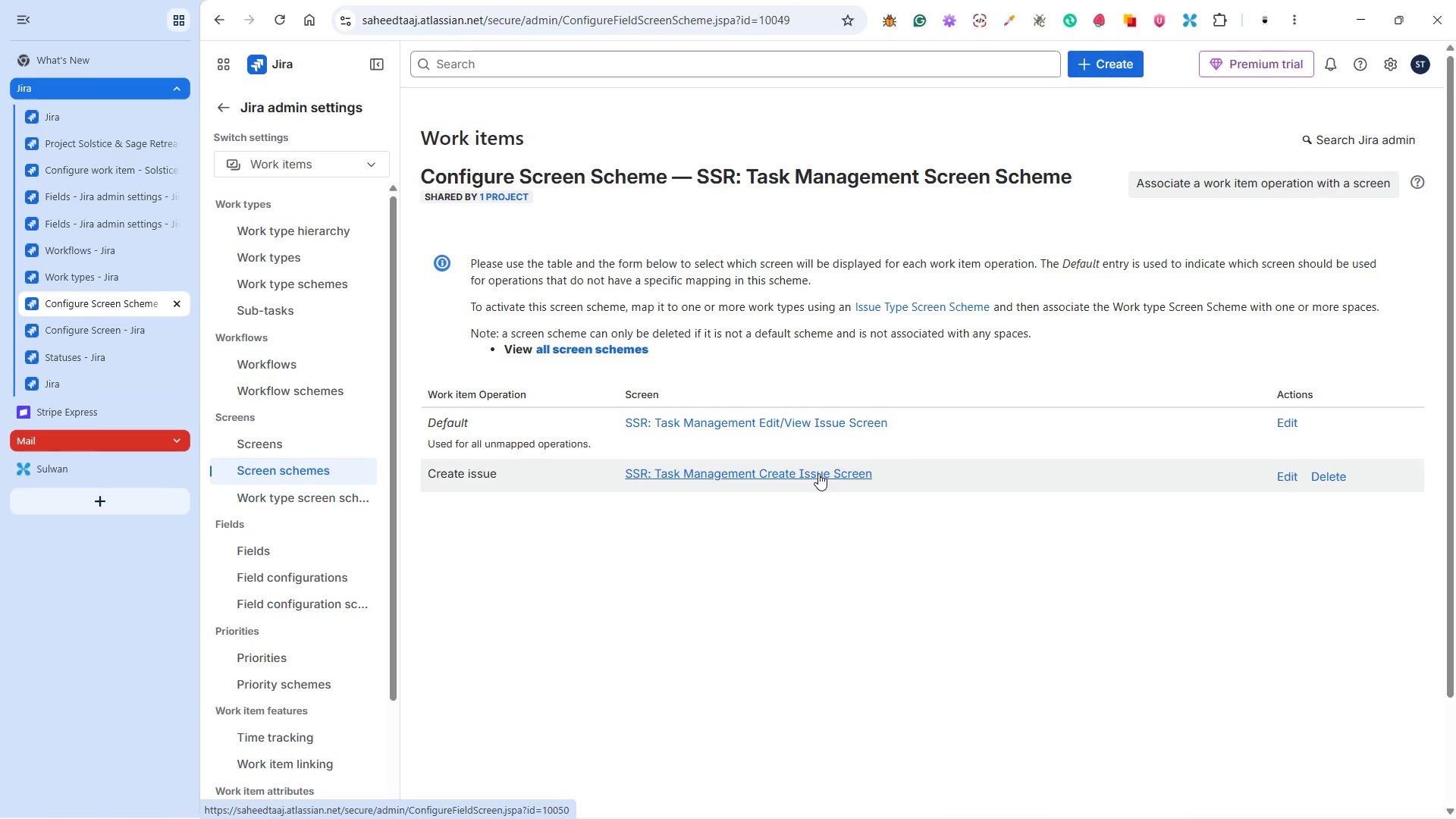 
left_click([1289, 479])
 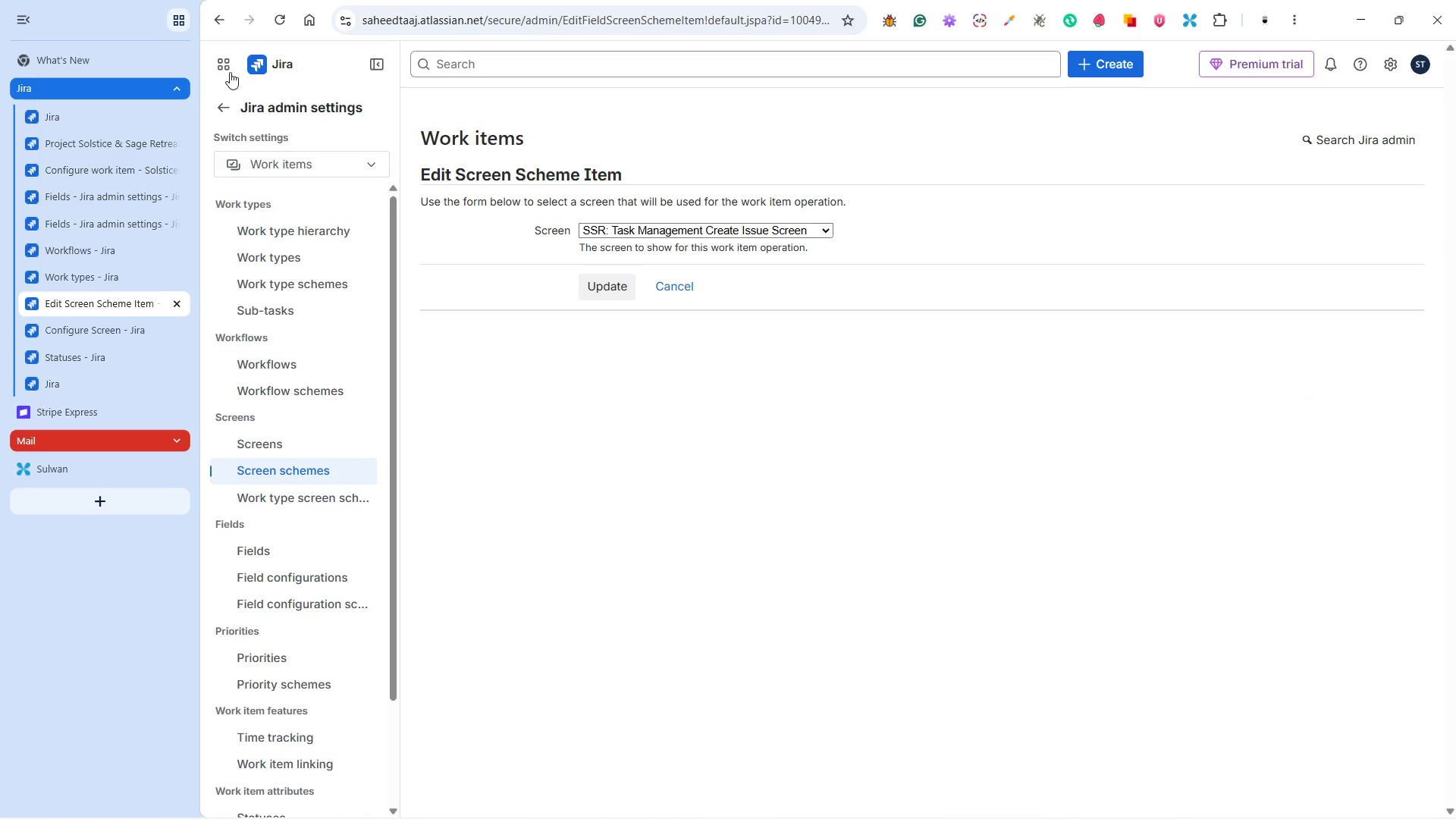 
wait(6.61)
 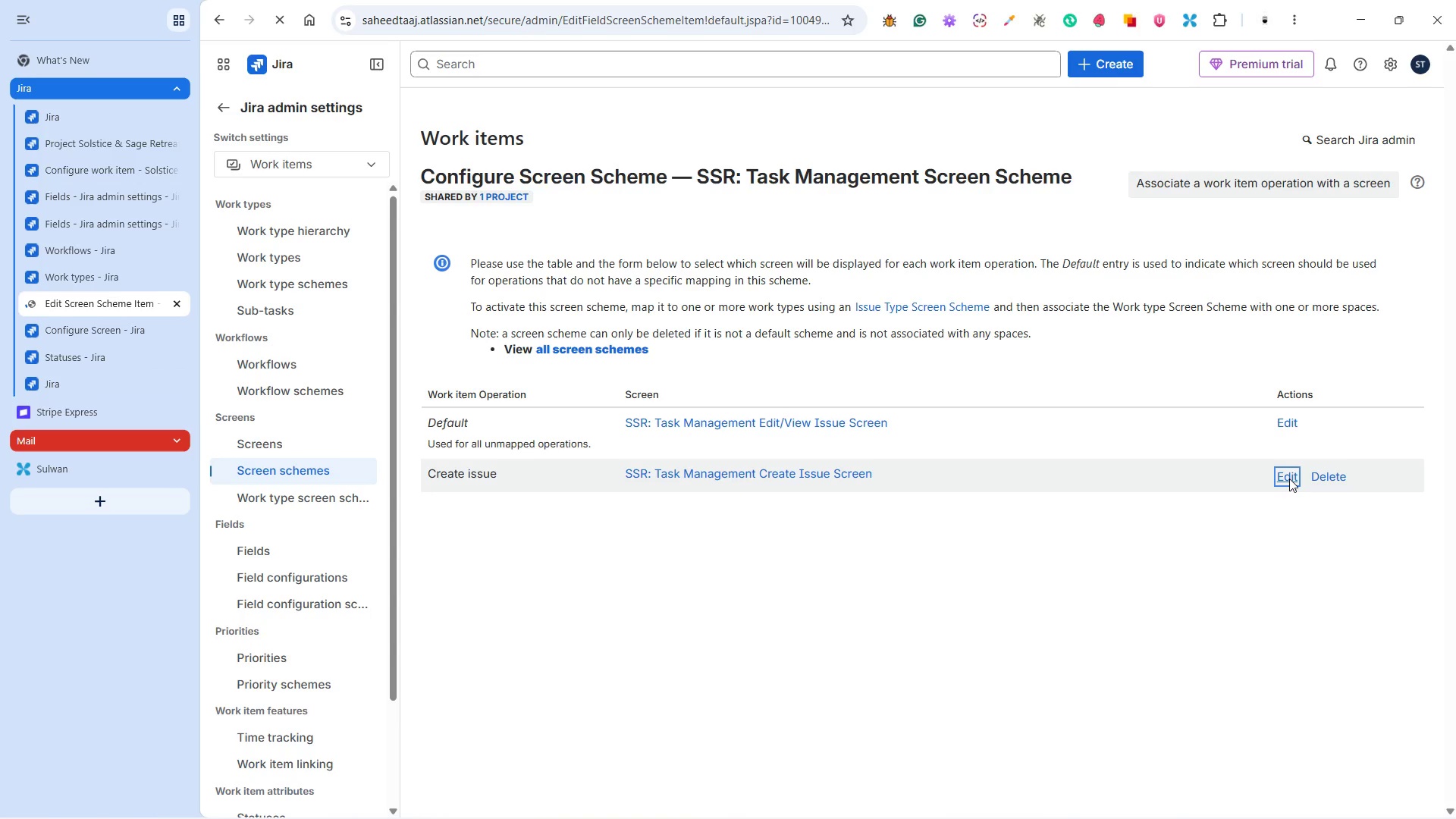 
left_click([215, 21])
 